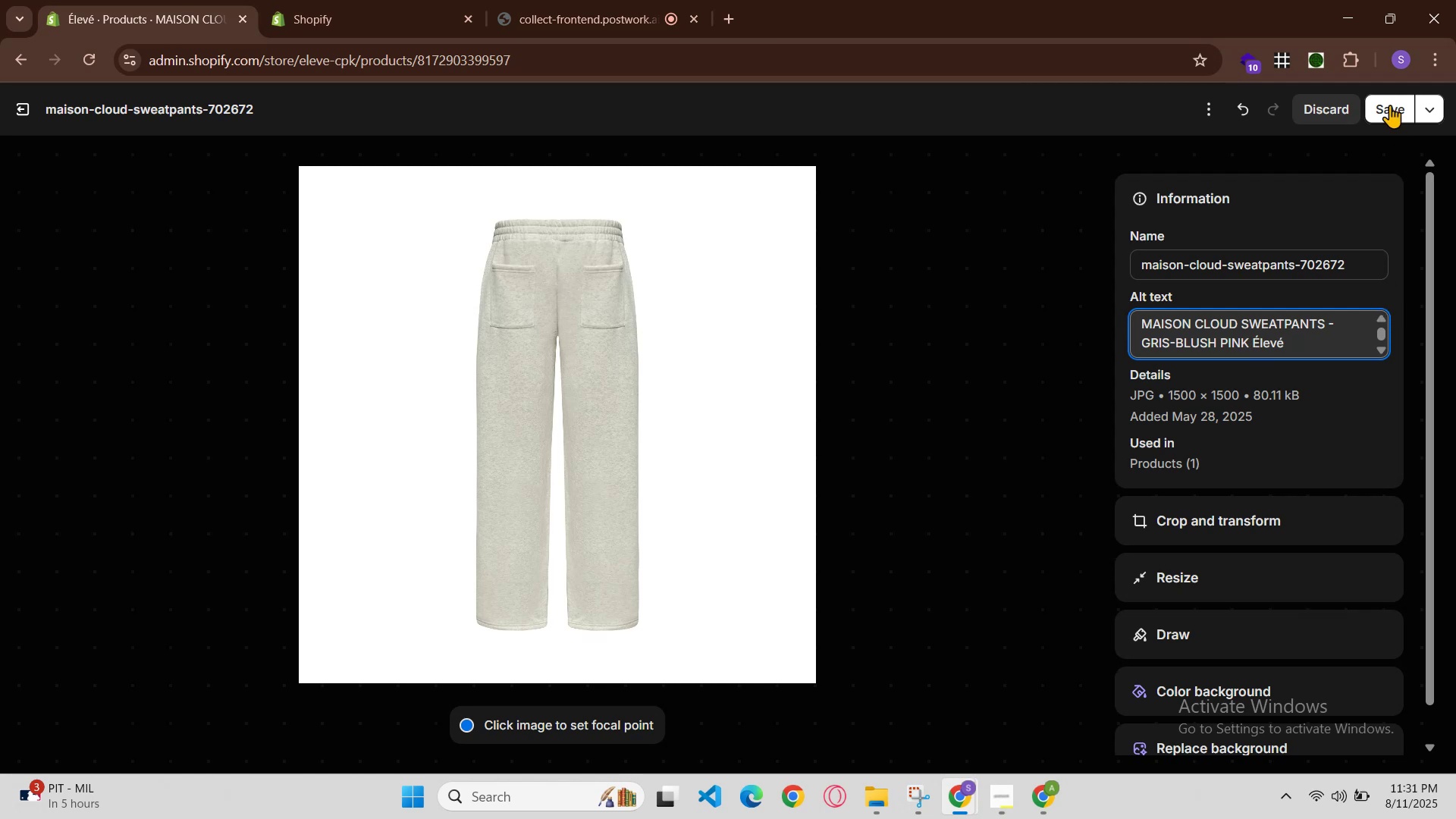 
left_click([1378, 100])
 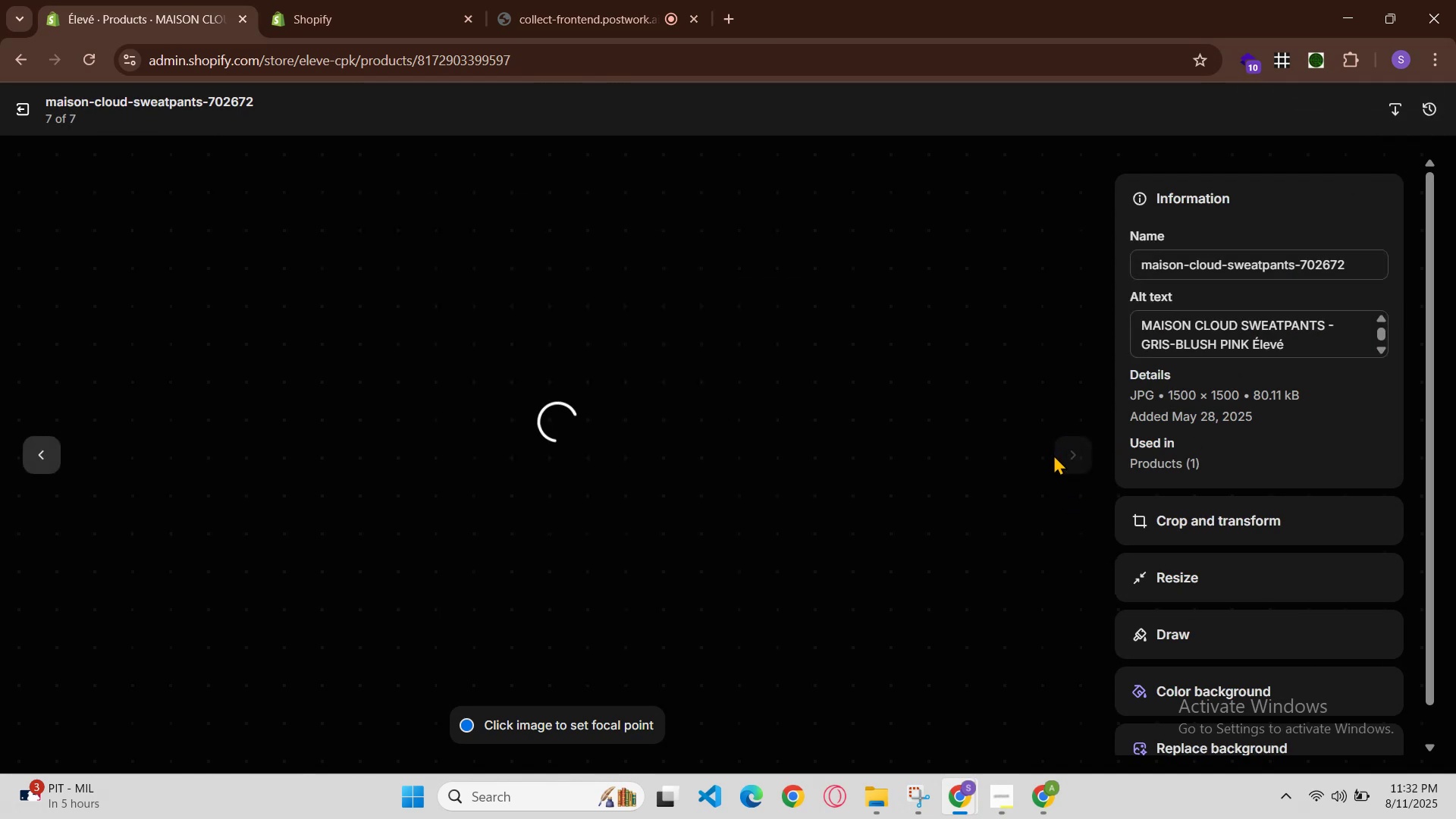 
left_click([1065, 461])
 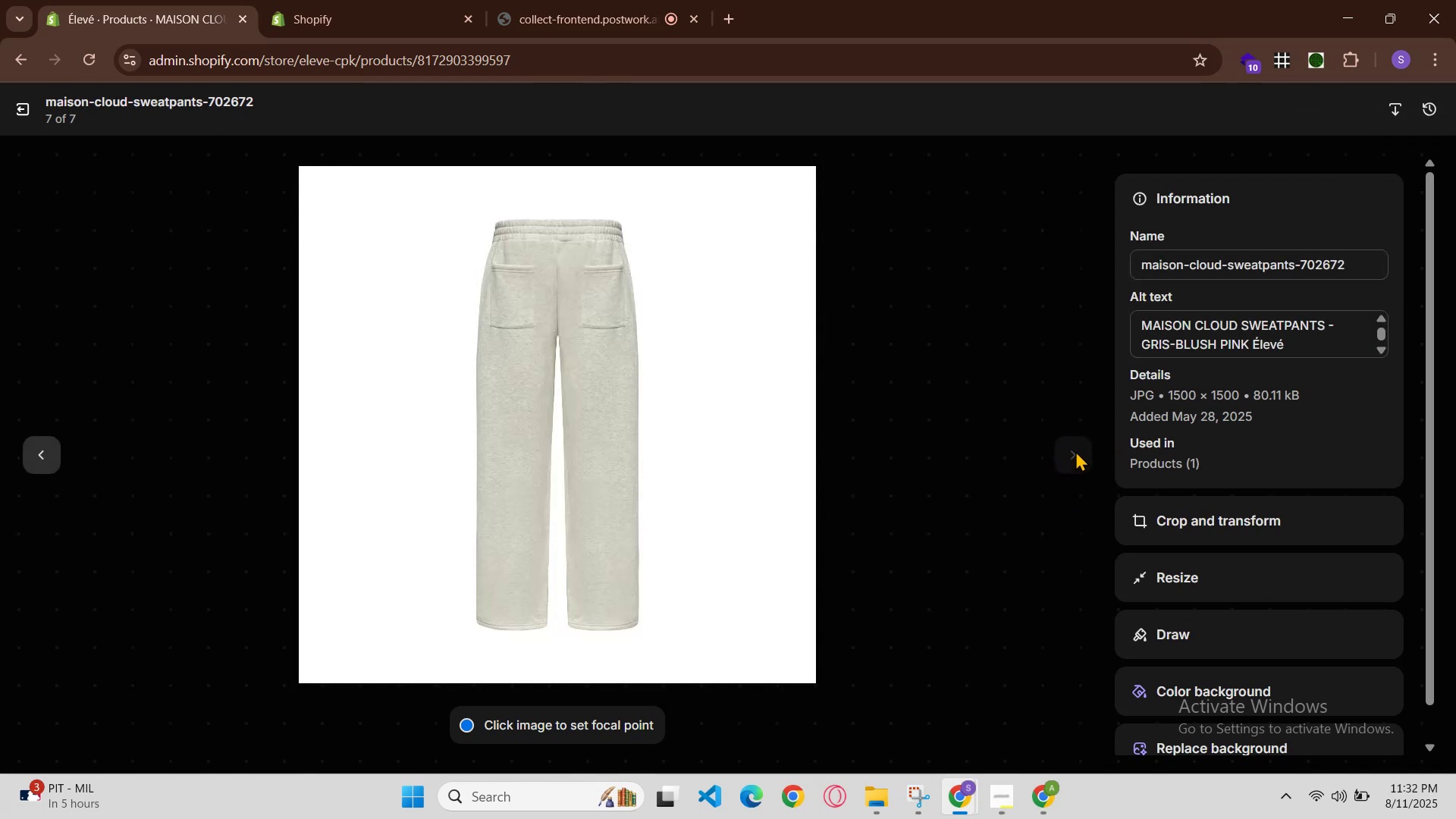 
left_click([1076, 449])
 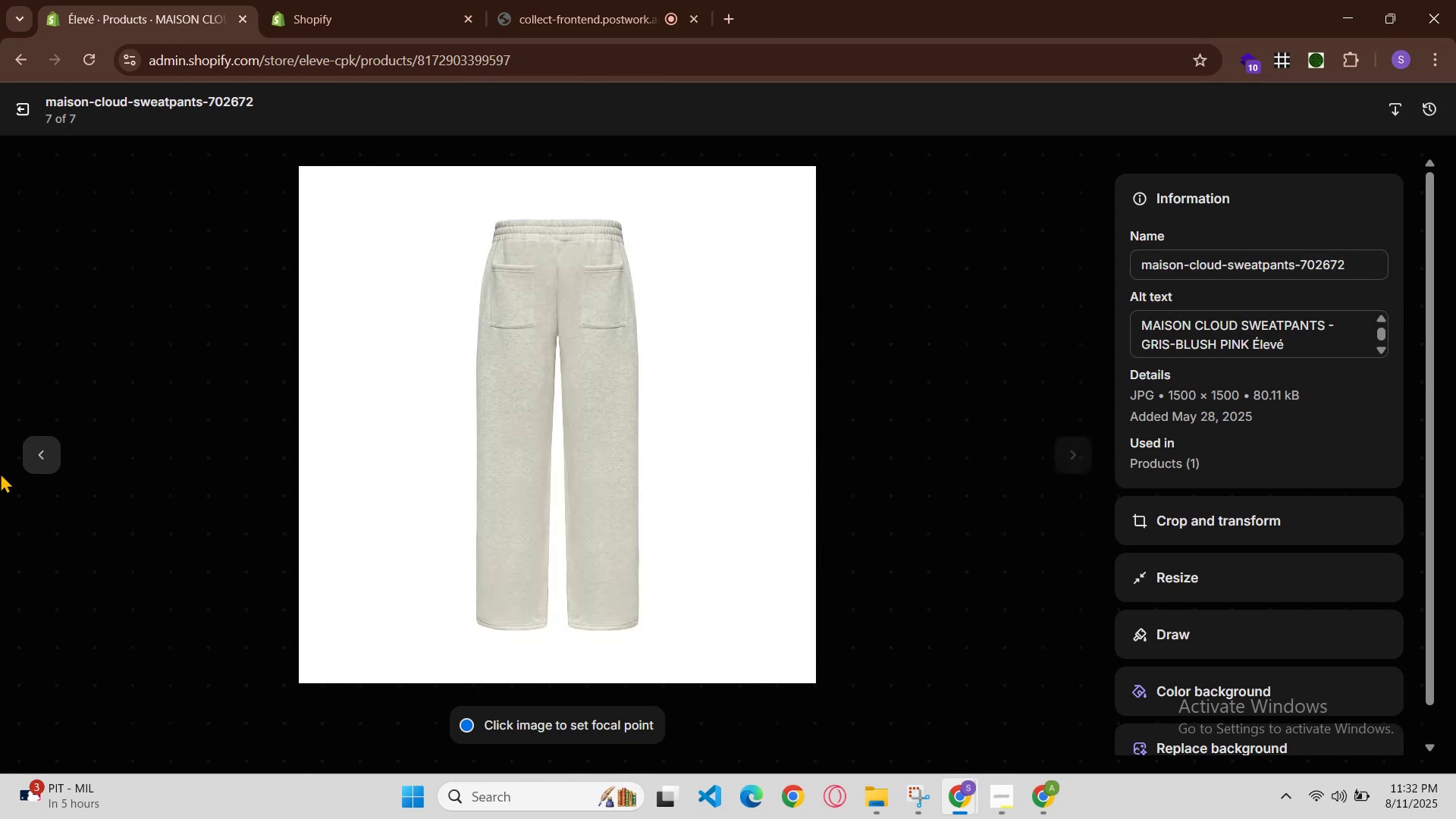 
left_click([31, 451])
 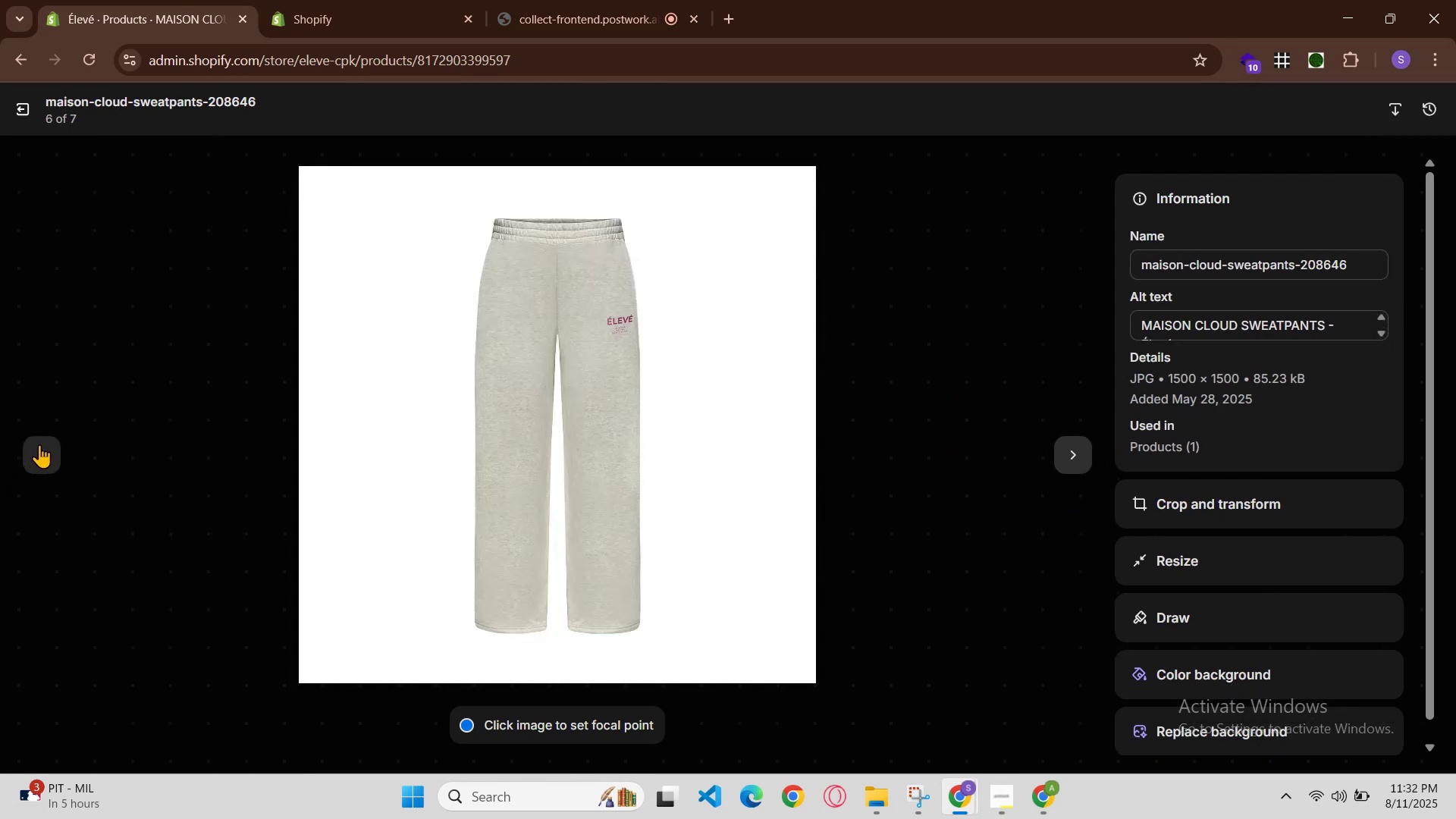 
left_click([39, 444])
 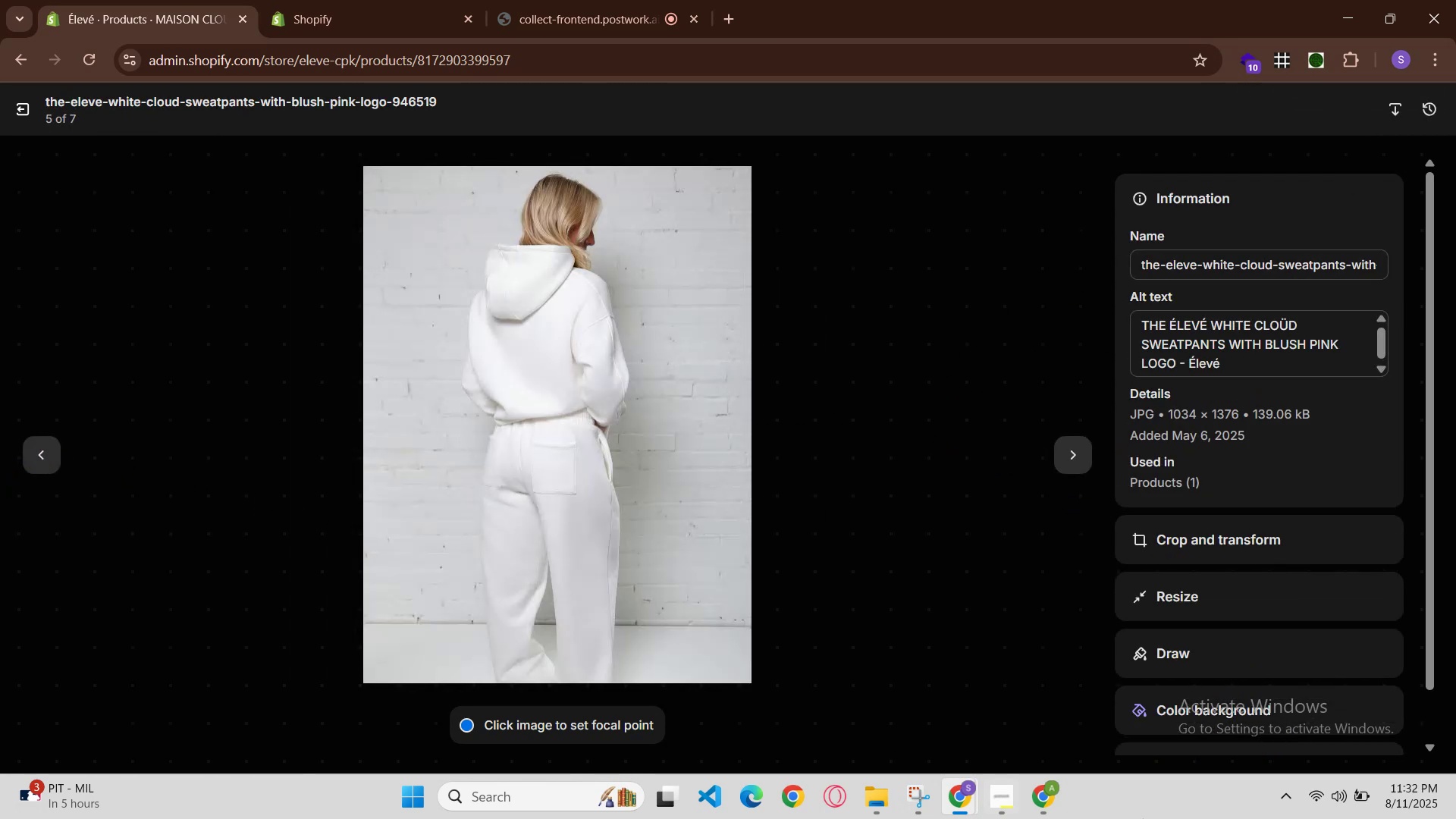 
left_click([971, 797])
 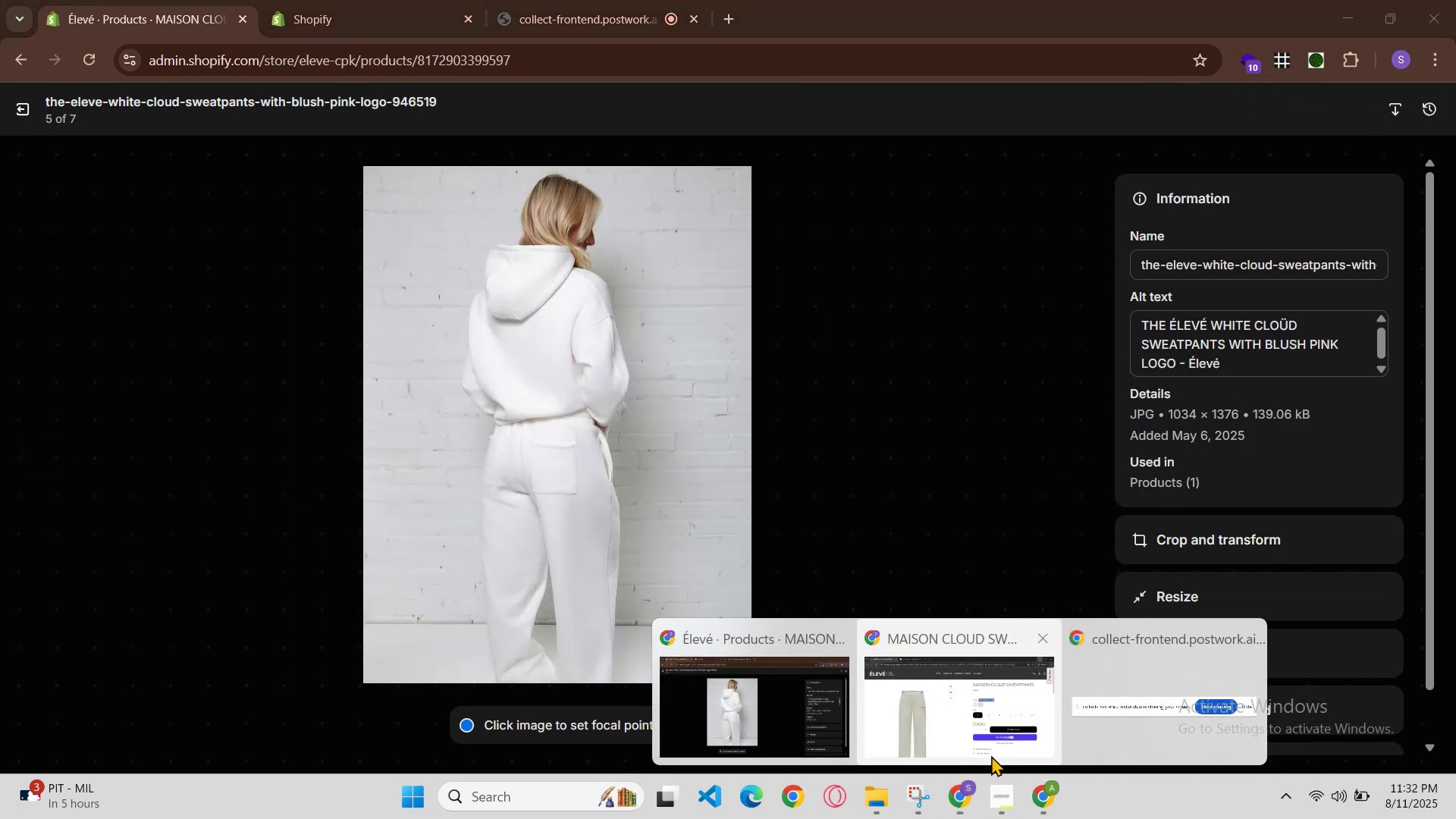 
left_click([996, 755])
 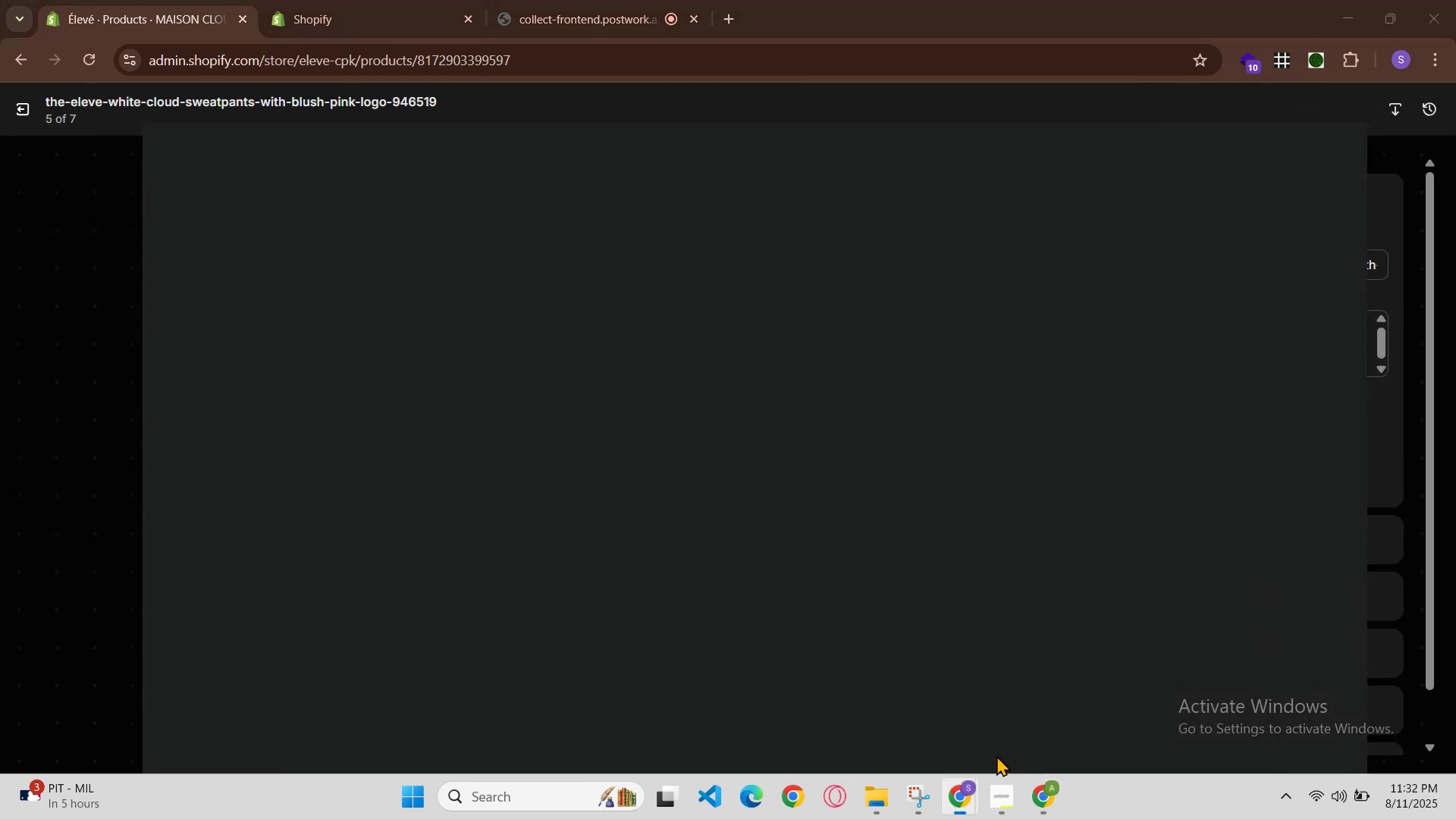 
key(Control+R)
 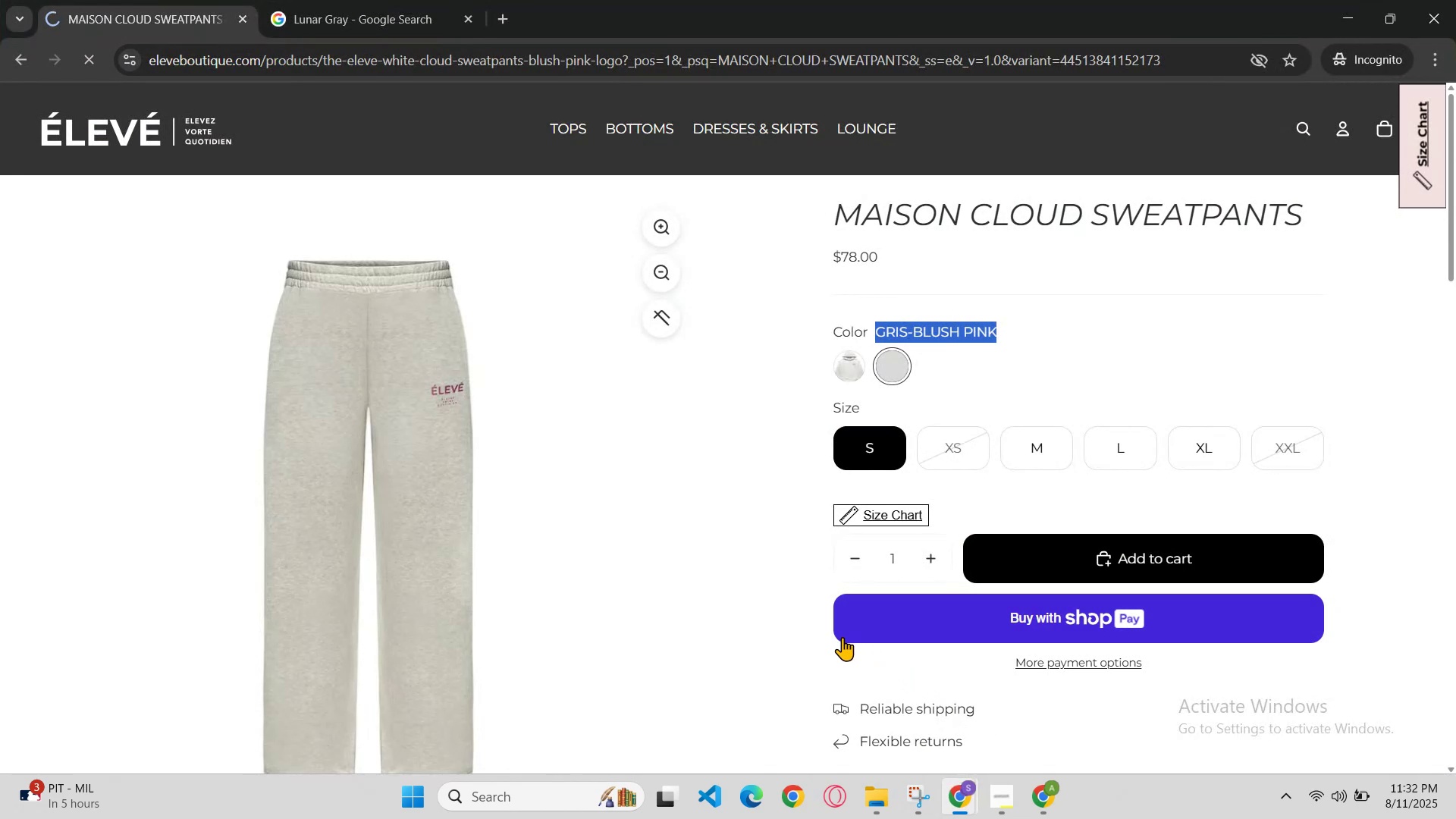 
scroll: coordinate [833, 635], scroll_direction: down, amount: 4.0
 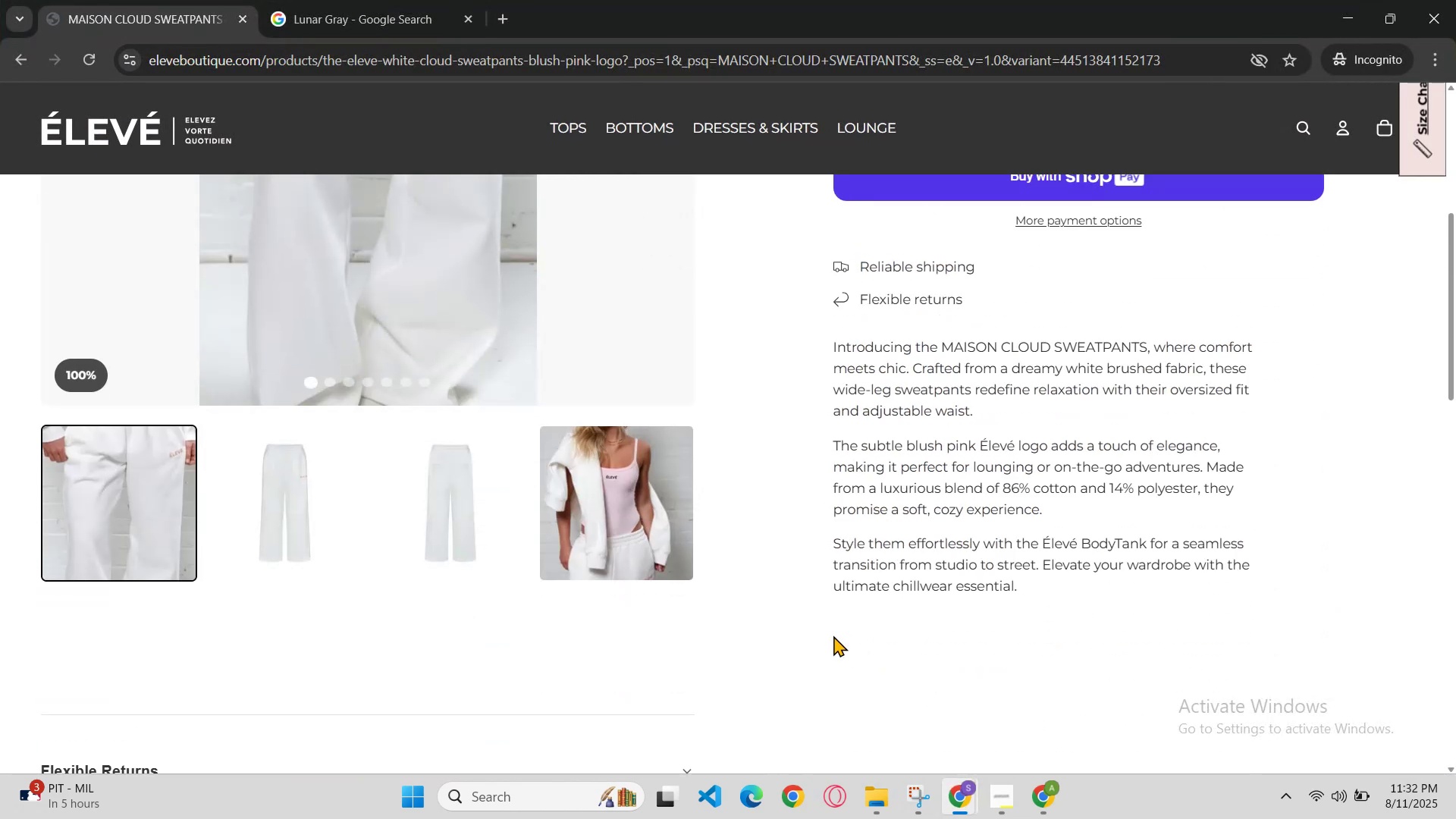 
scroll: coordinate [833, 635], scroll_direction: up, amount: 3.0
 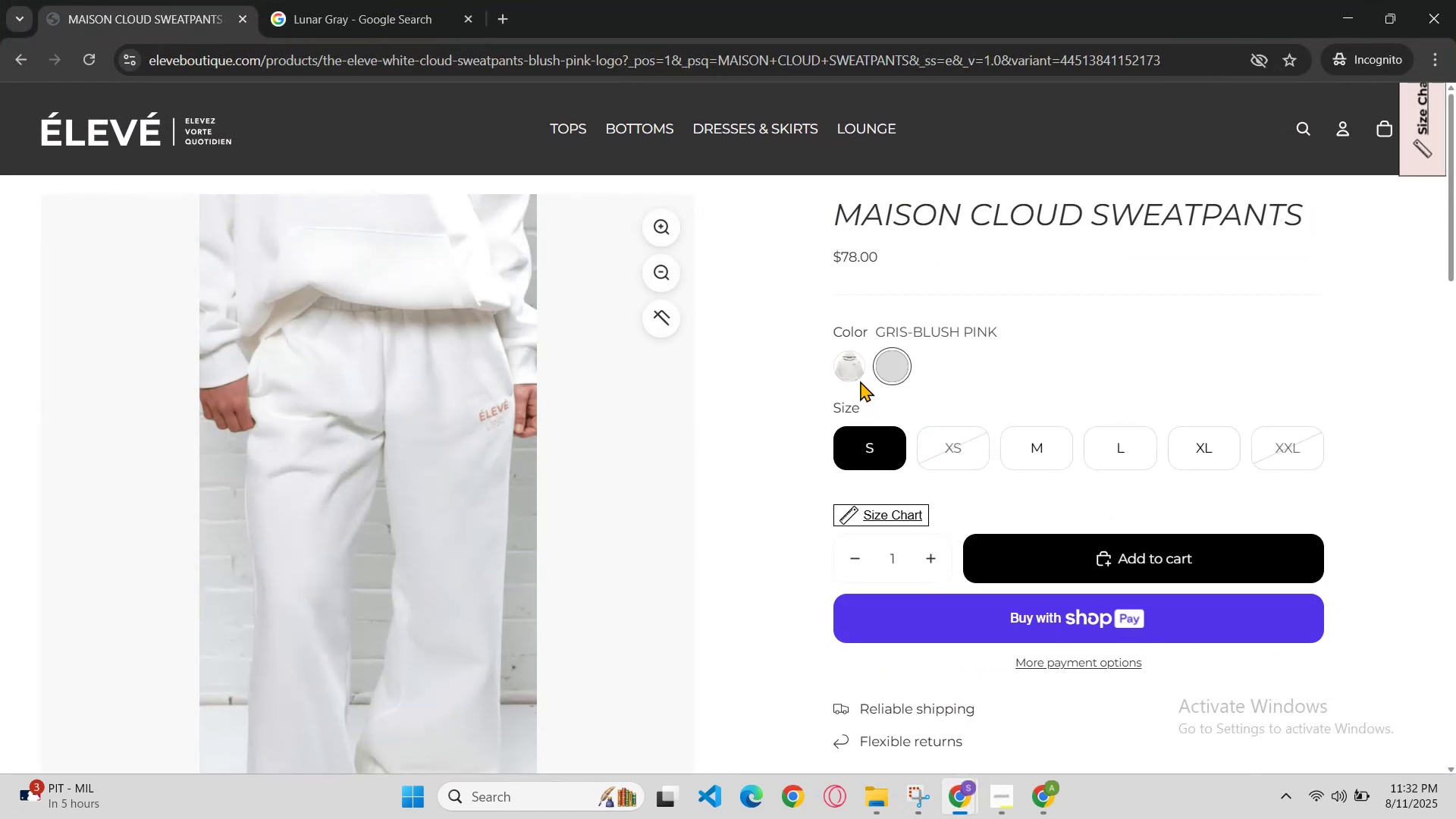 
left_click([854, 362])
 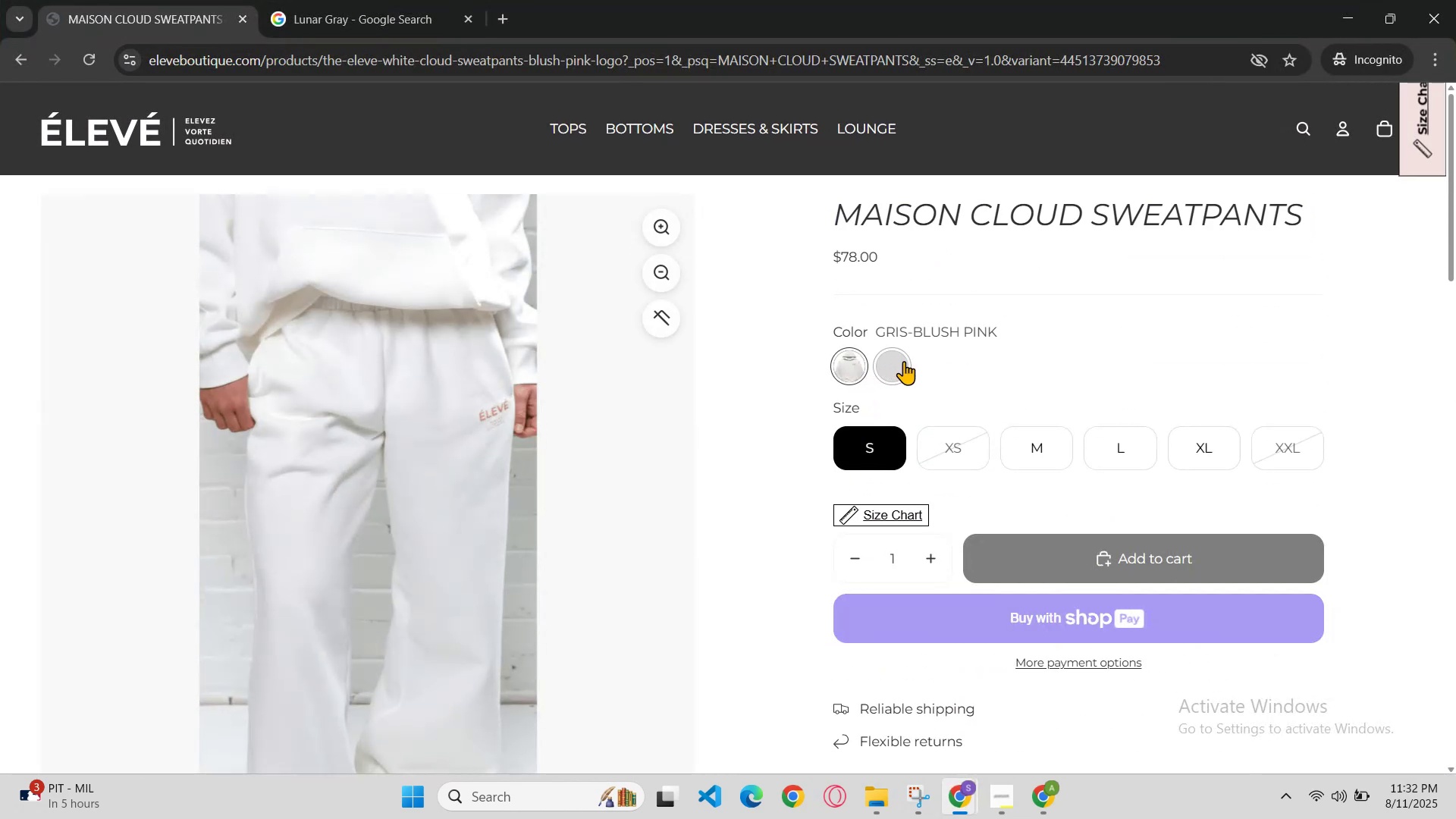 
scroll: coordinate [840, 519], scroll_direction: down, amount: 2.0
 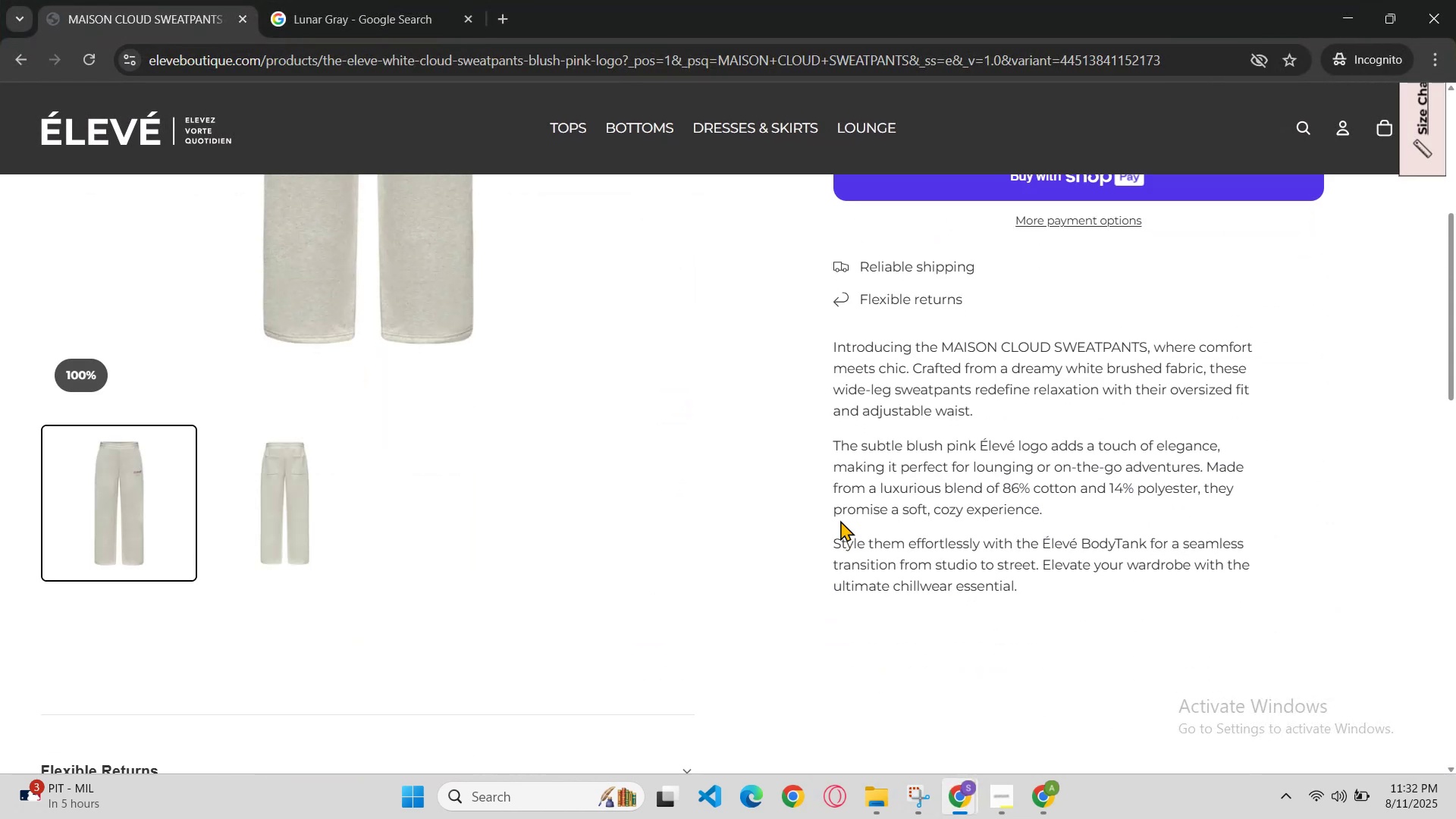 
scroll: coordinate [840, 520], scroll_direction: up, amount: 2.0
 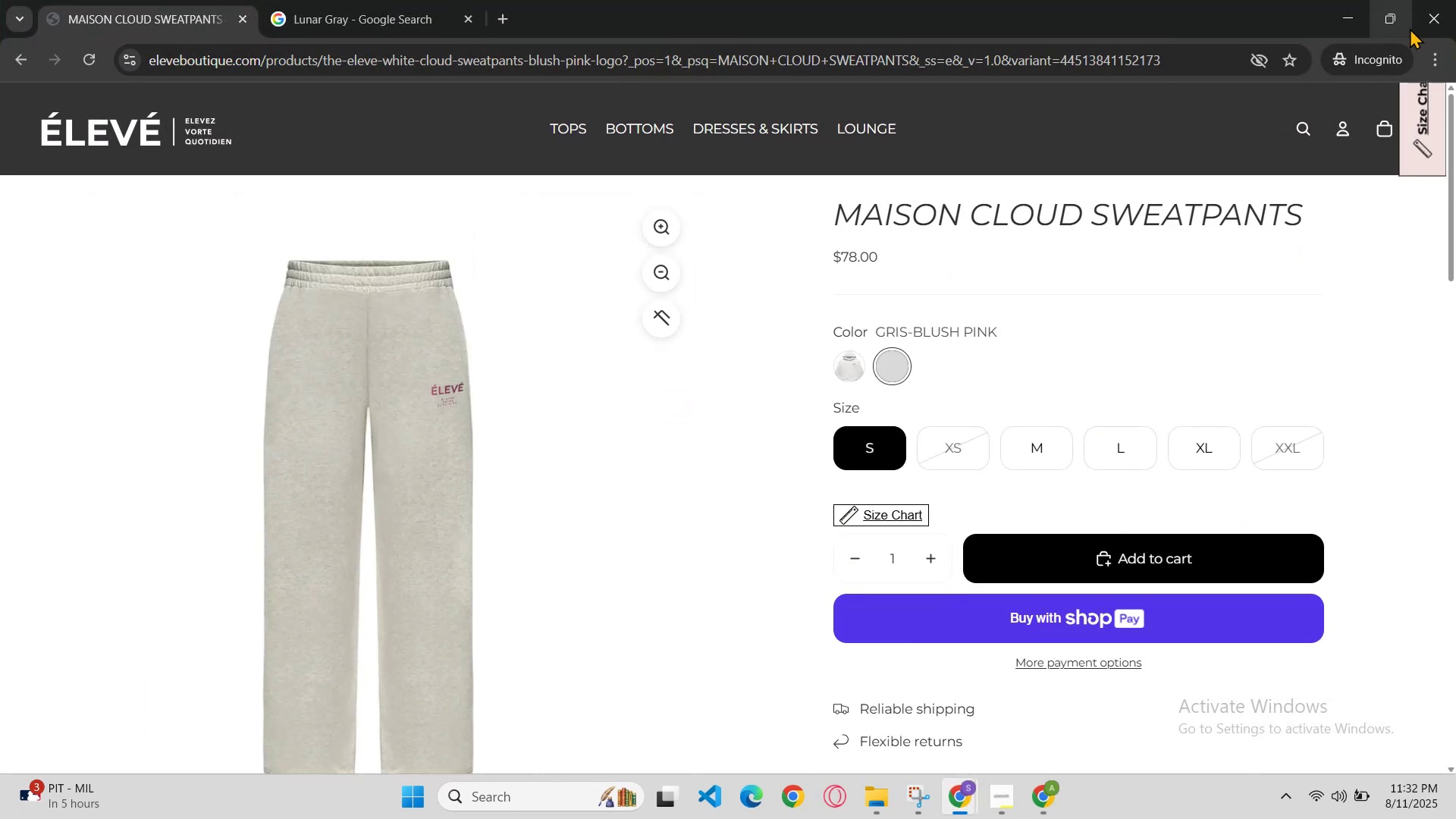 
left_click([1350, 12])
 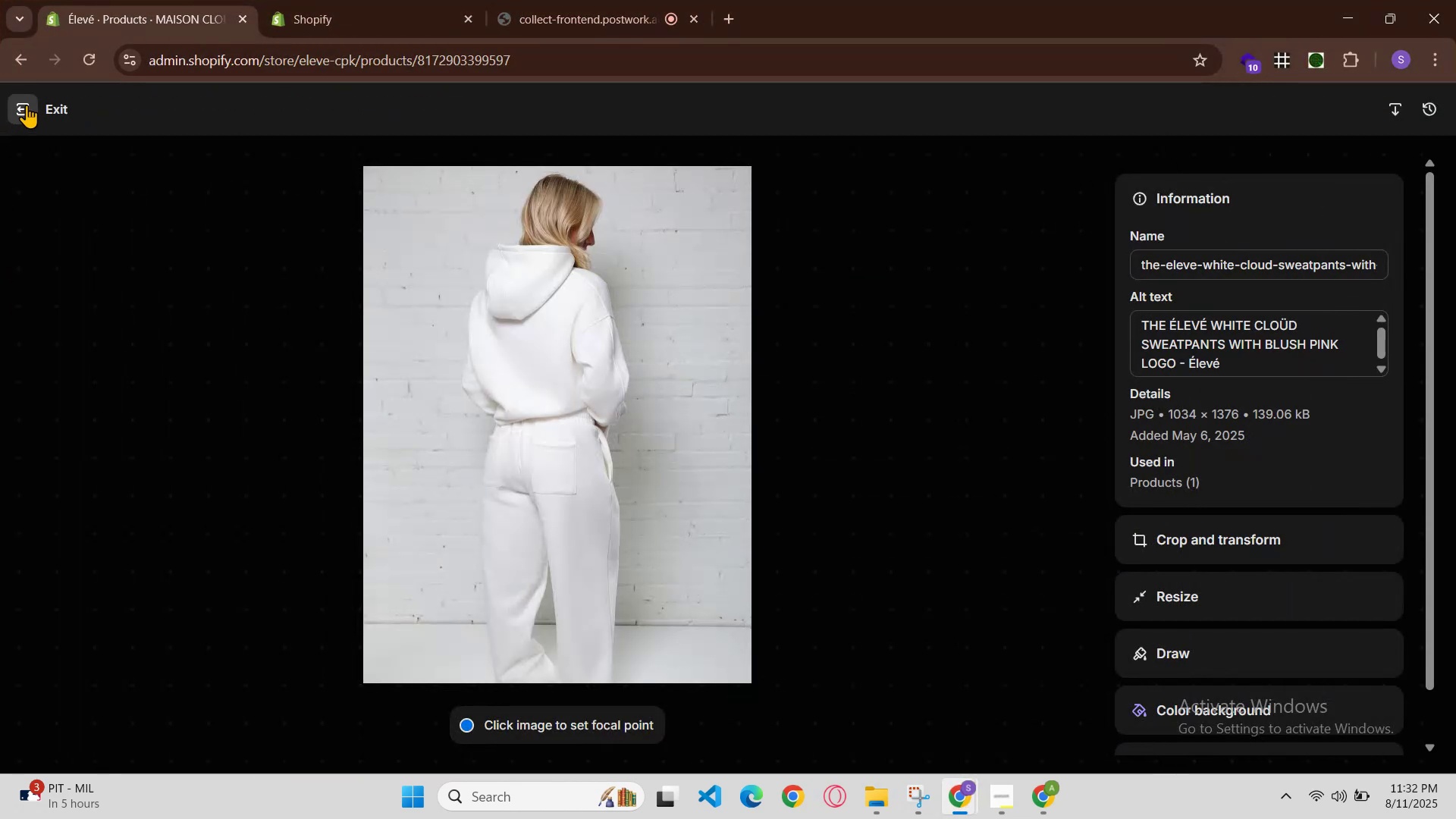 
left_click([30, 103])
 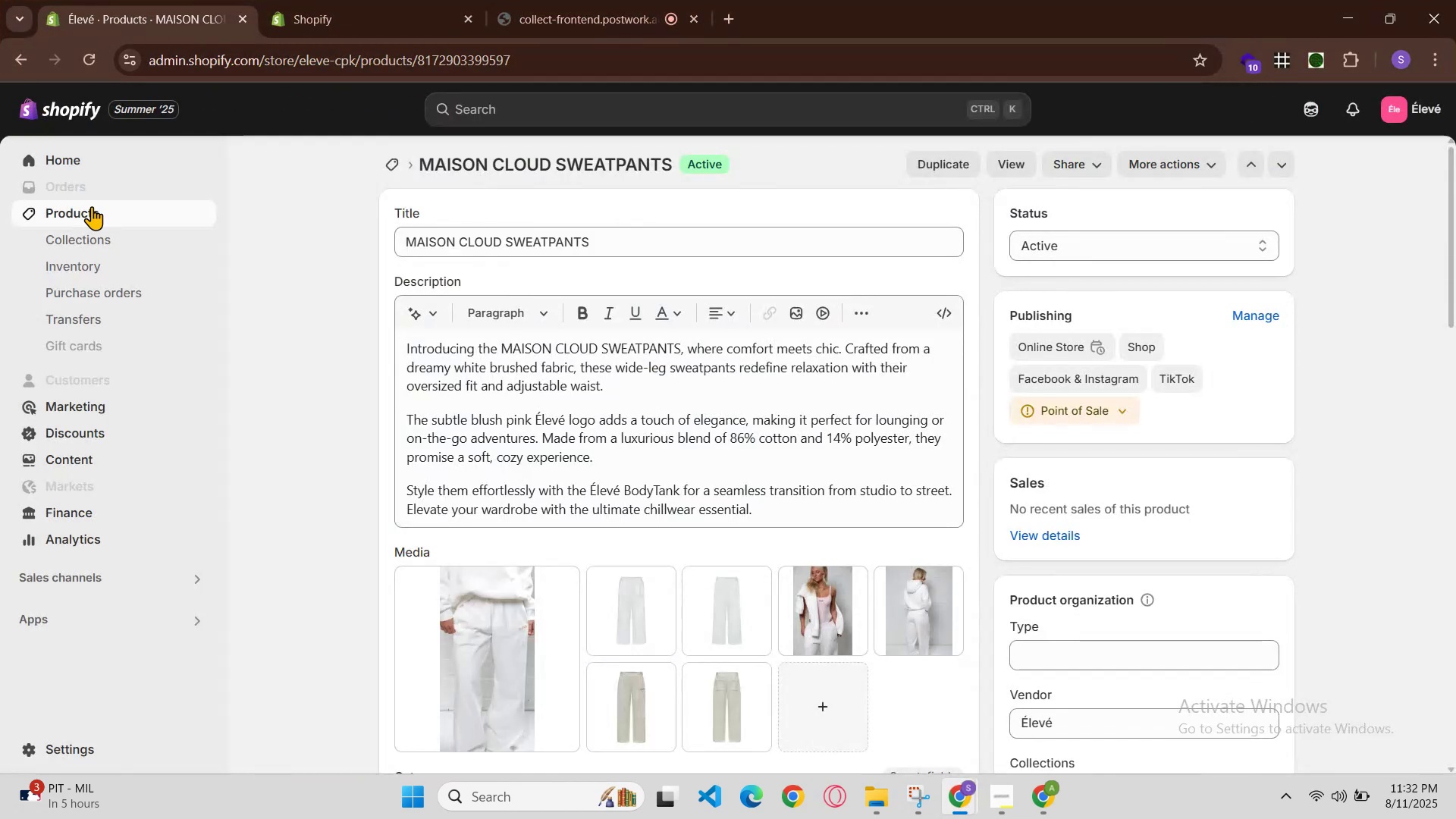 
left_click([93, 210])
 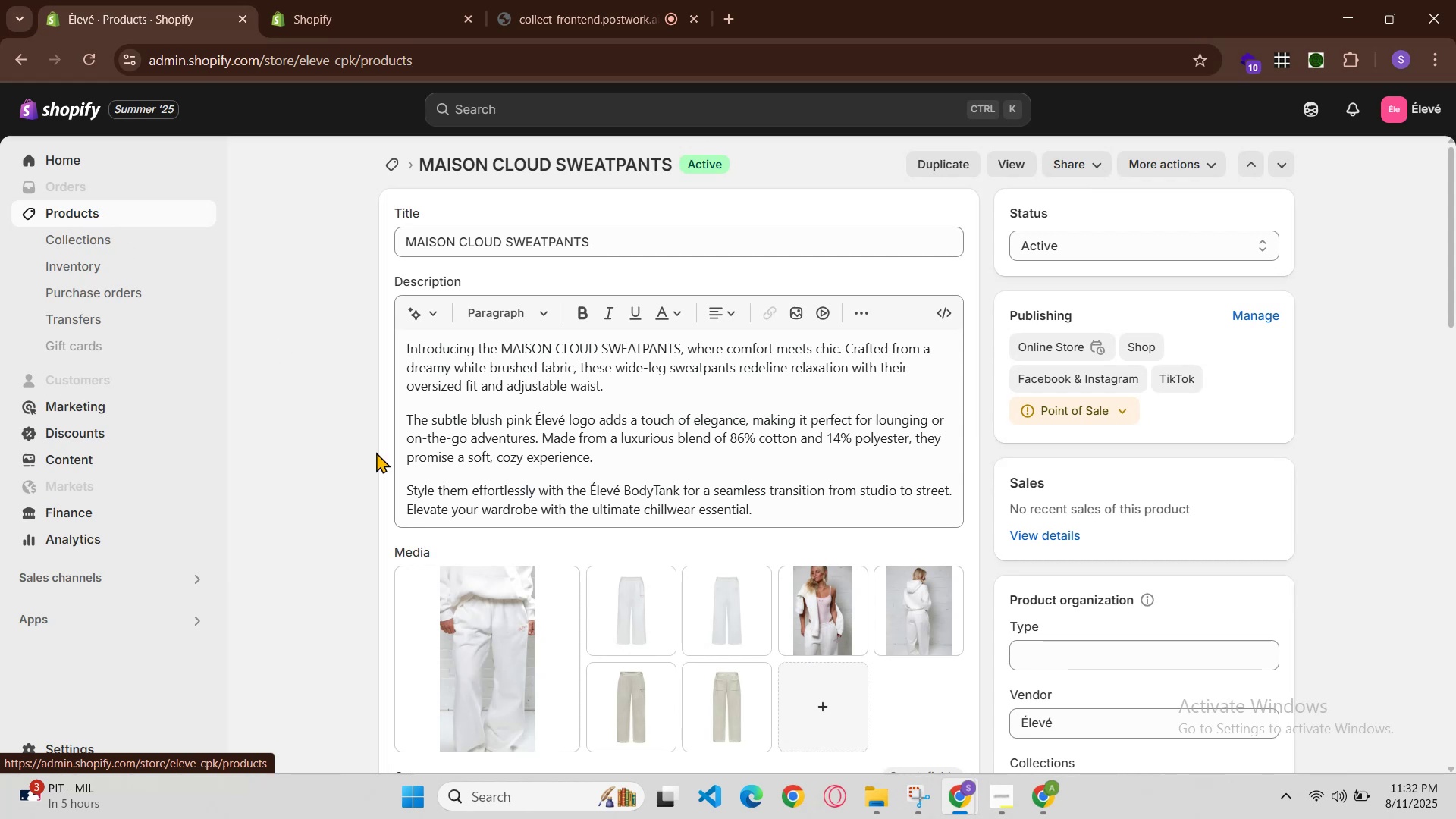 
mouse_move([479, 380])
 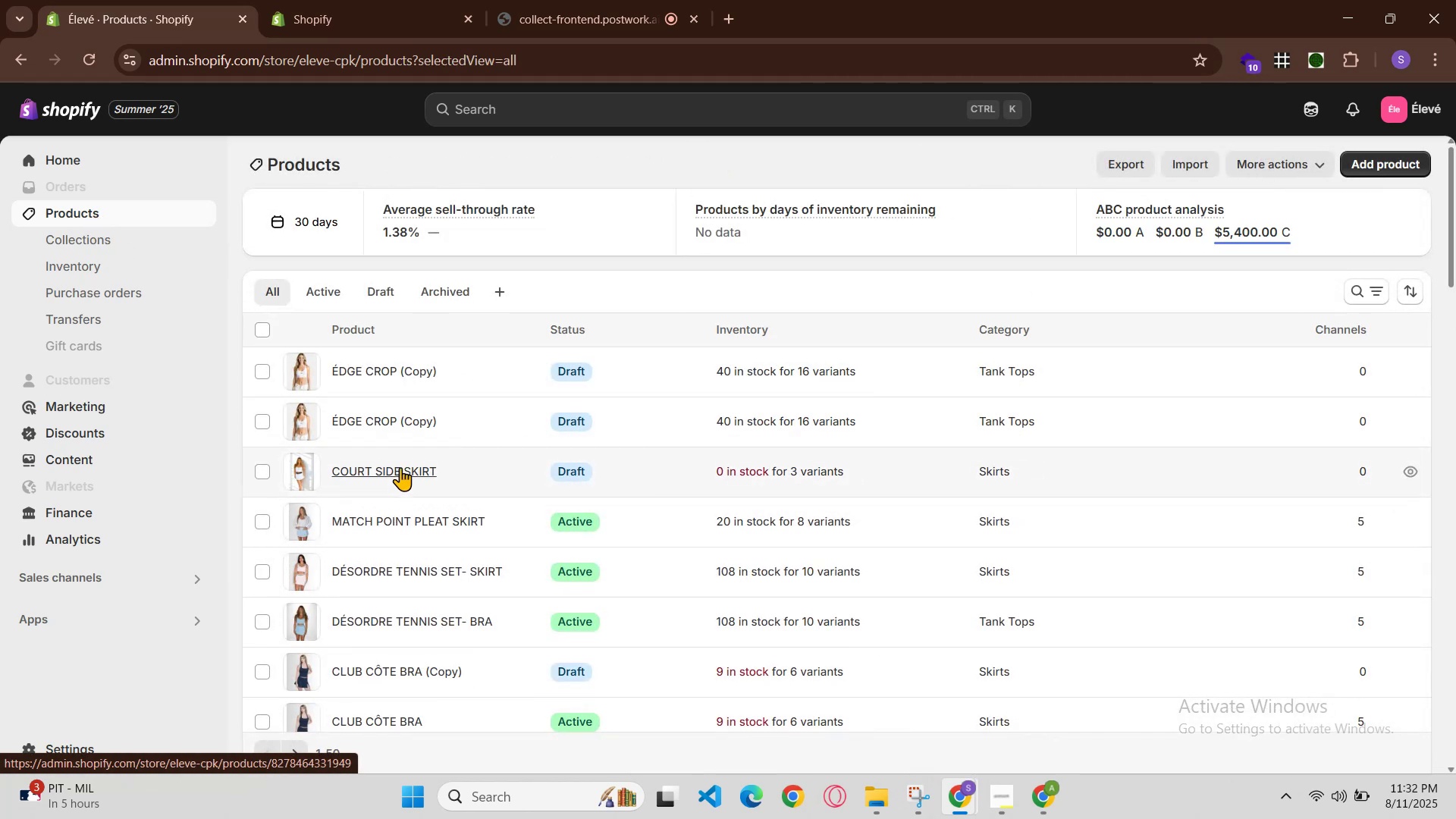 
scroll: coordinate [560, 619], scroll_direction: down, amount: 21.0
 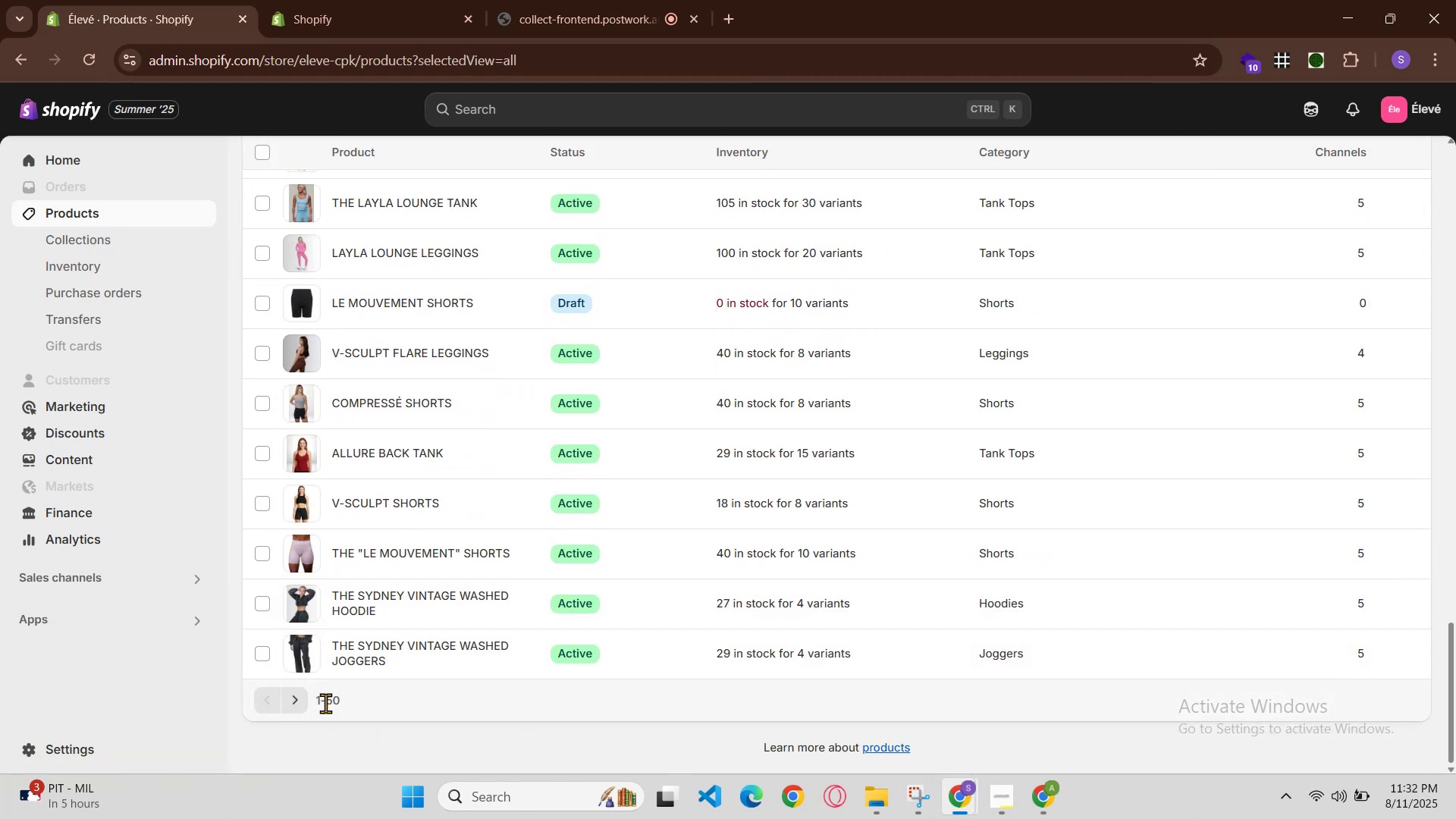 
left_click([302, 701])
 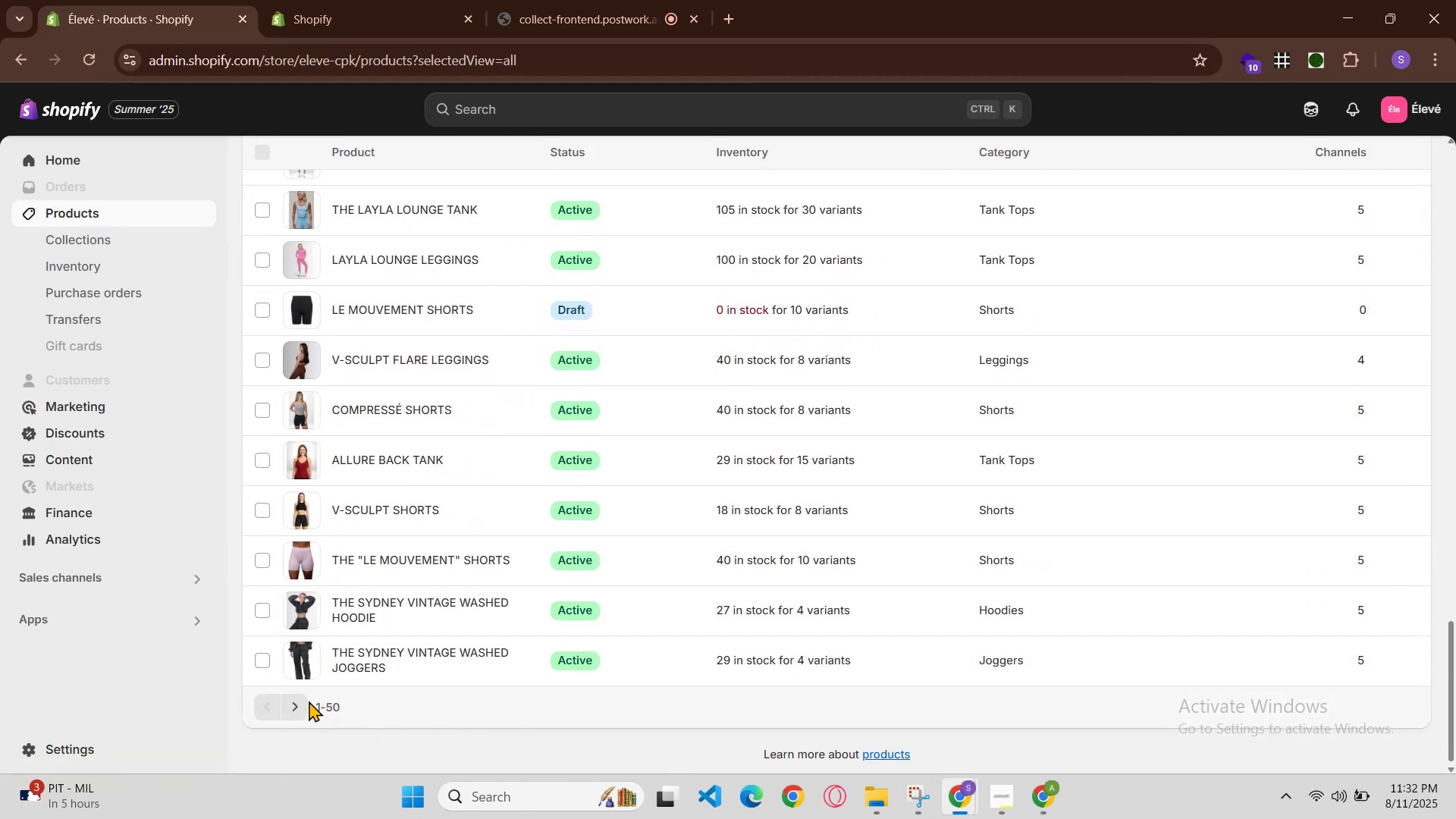 
scroll: coordinate [362, 661], scroll_direction: up, amount: 6.0
 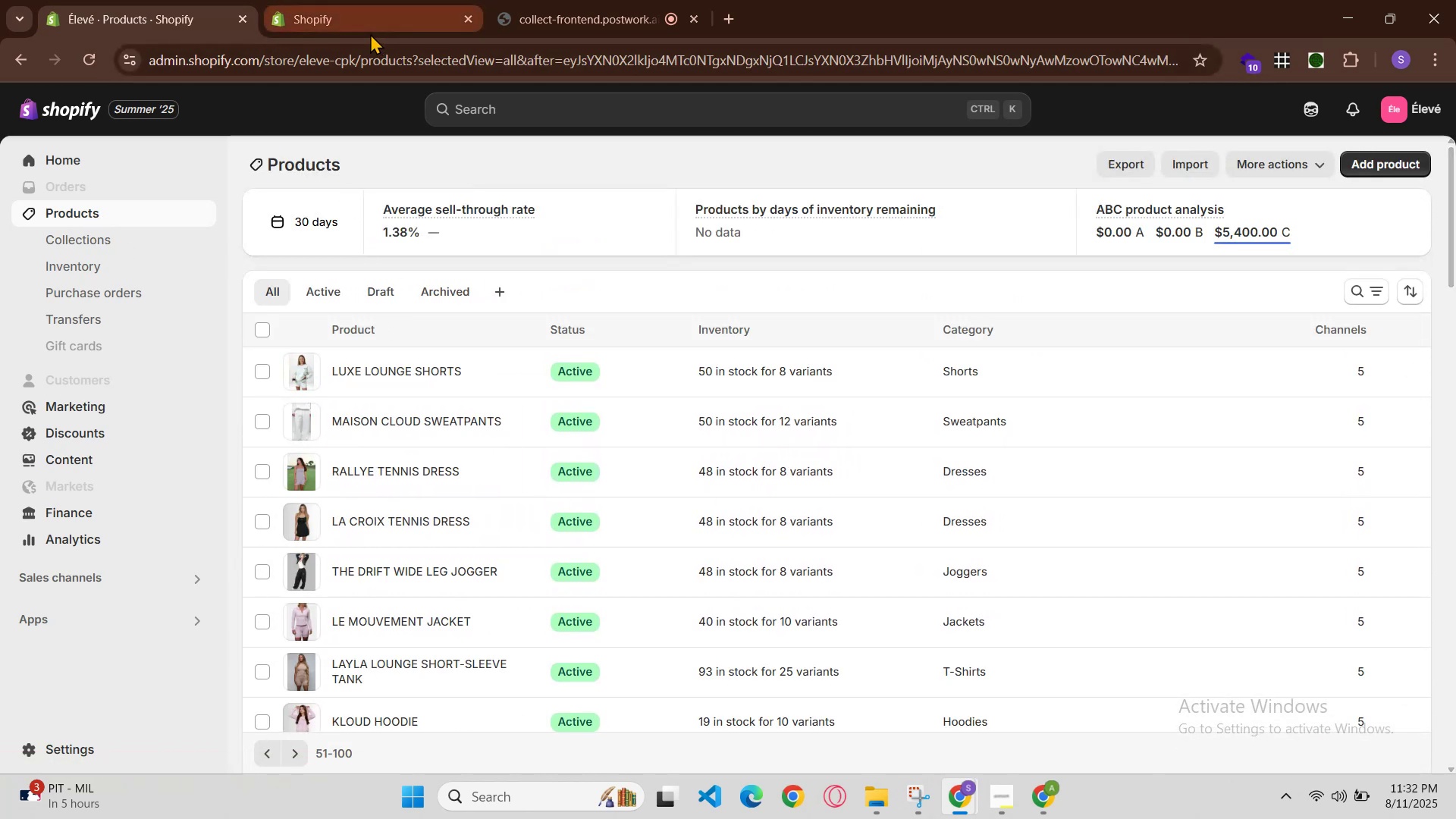 
double_click([369, 63])
 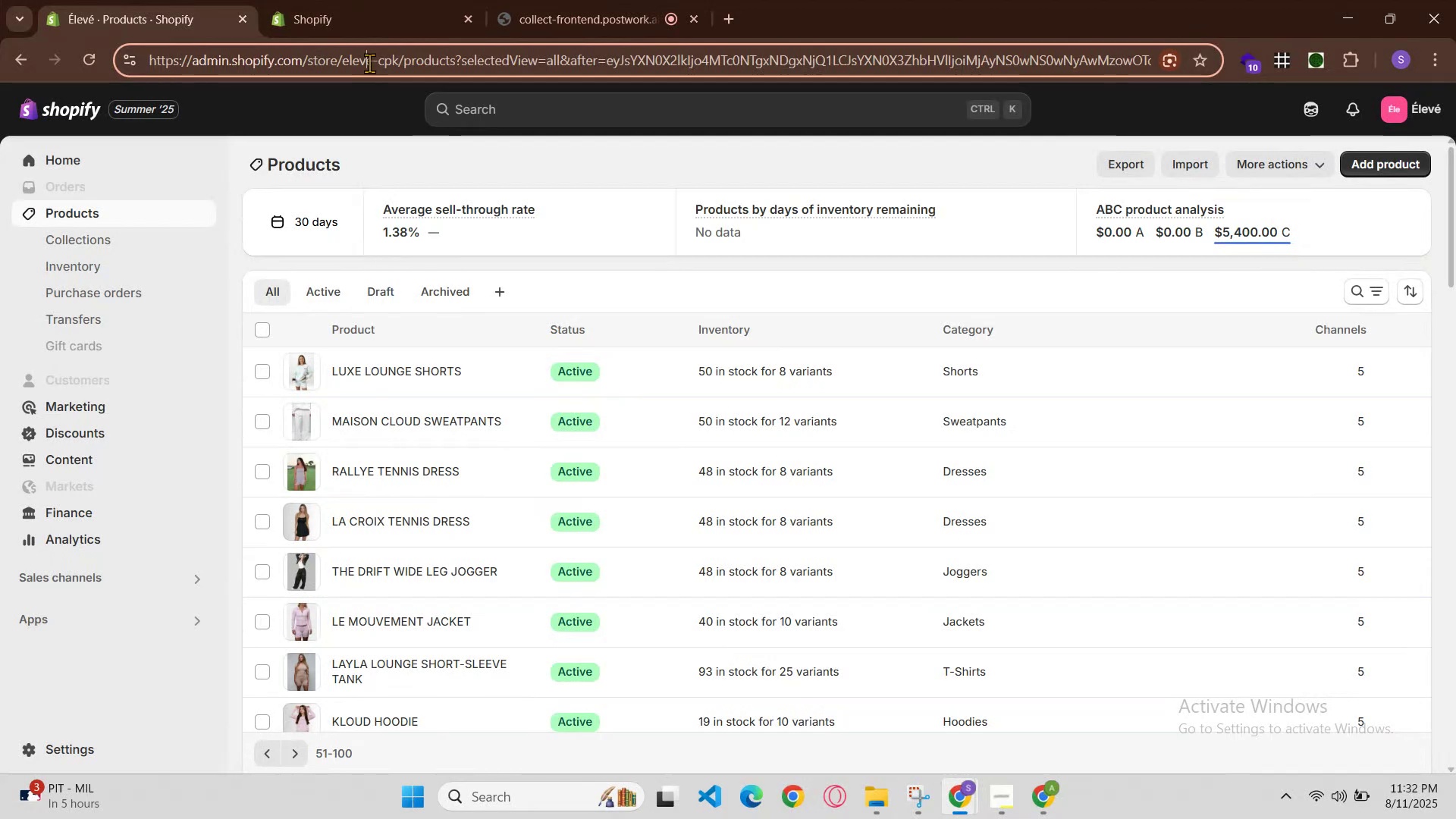 
double_click([369, 63])
 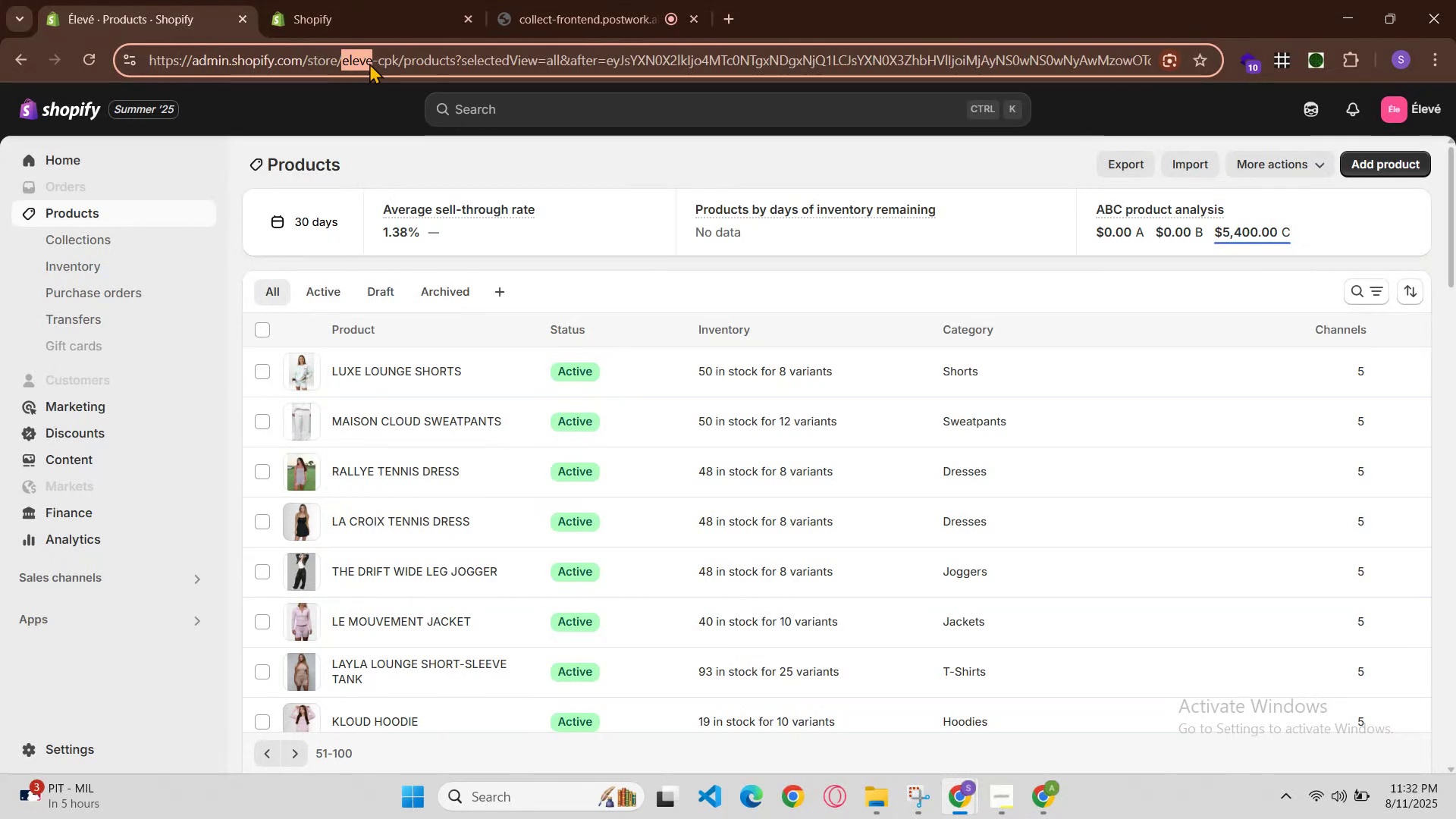 
triple_click([369, 63])
 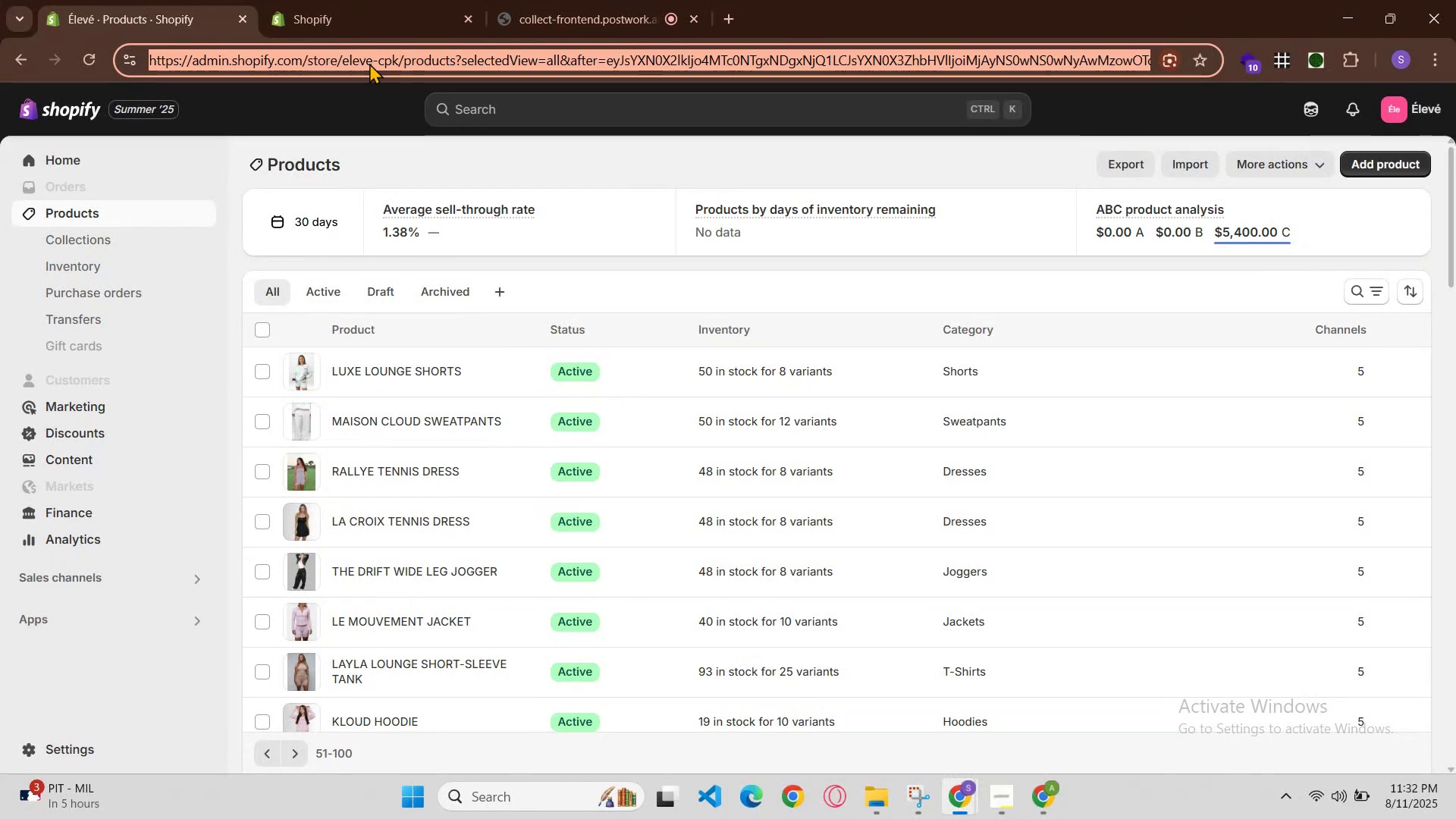 
hold_key(key=ControlLeft, duration=0.75)
 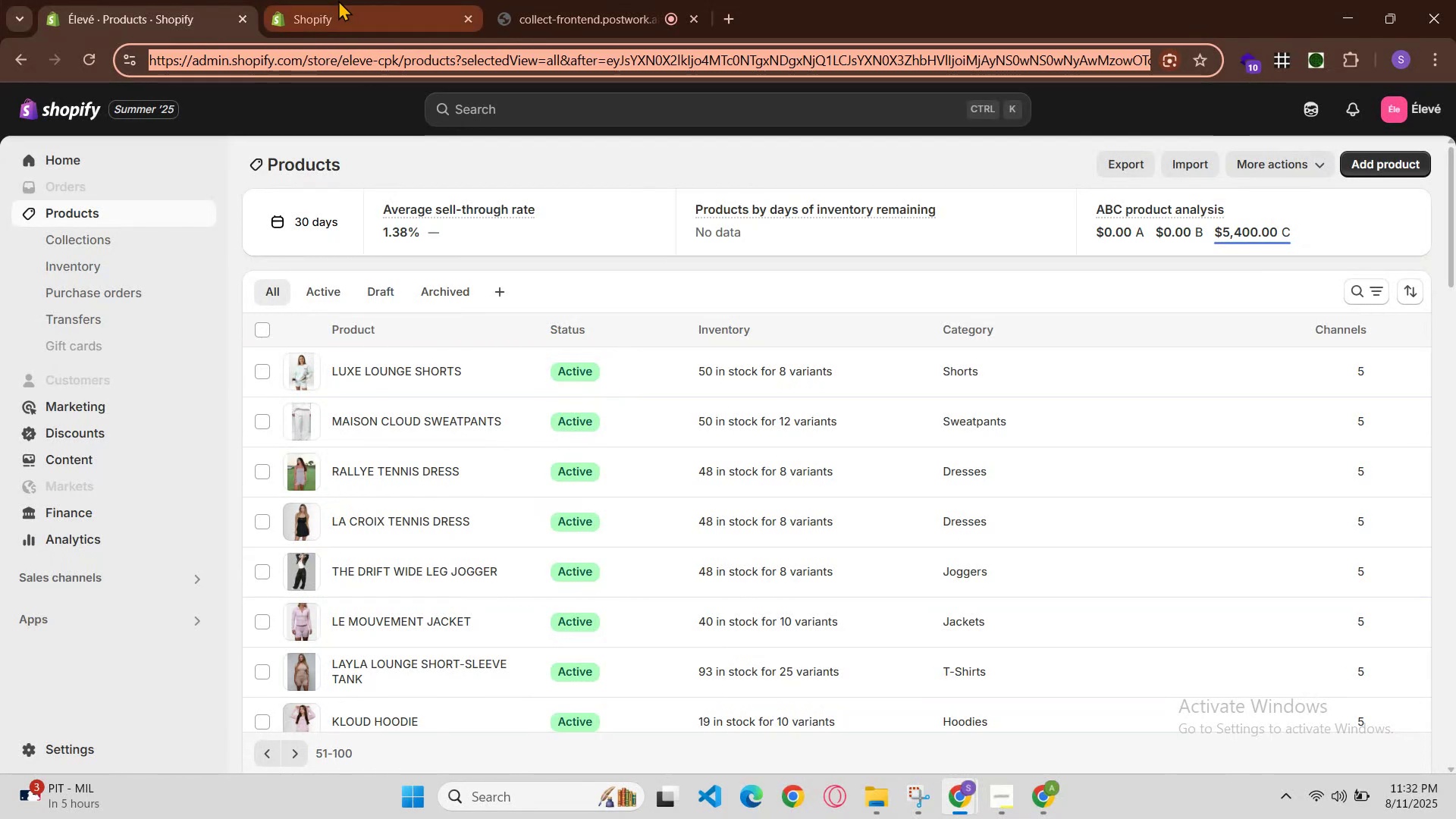 
hold_key(key=C, duration=0.4)
 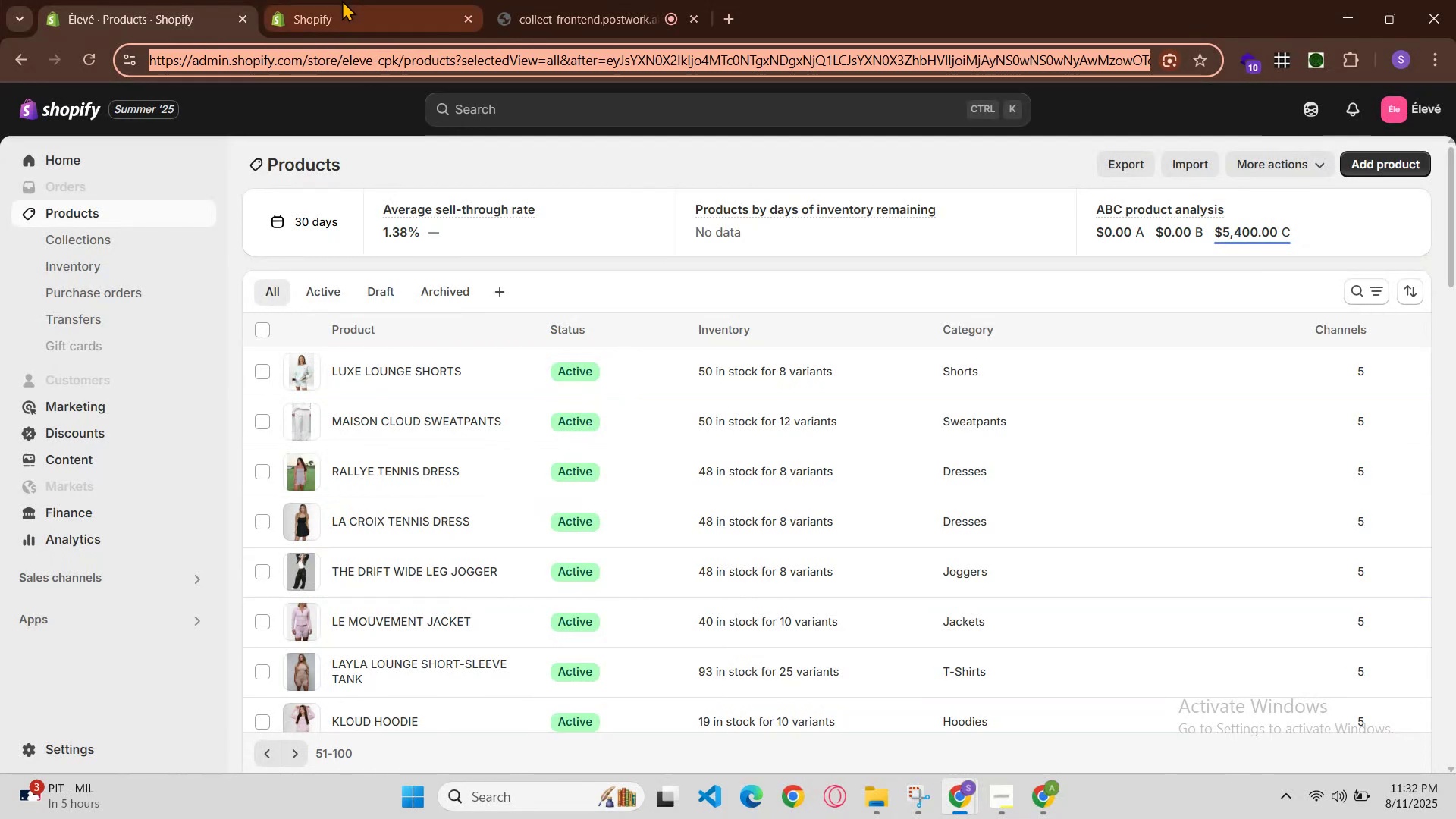 
left_click([338, 0])
 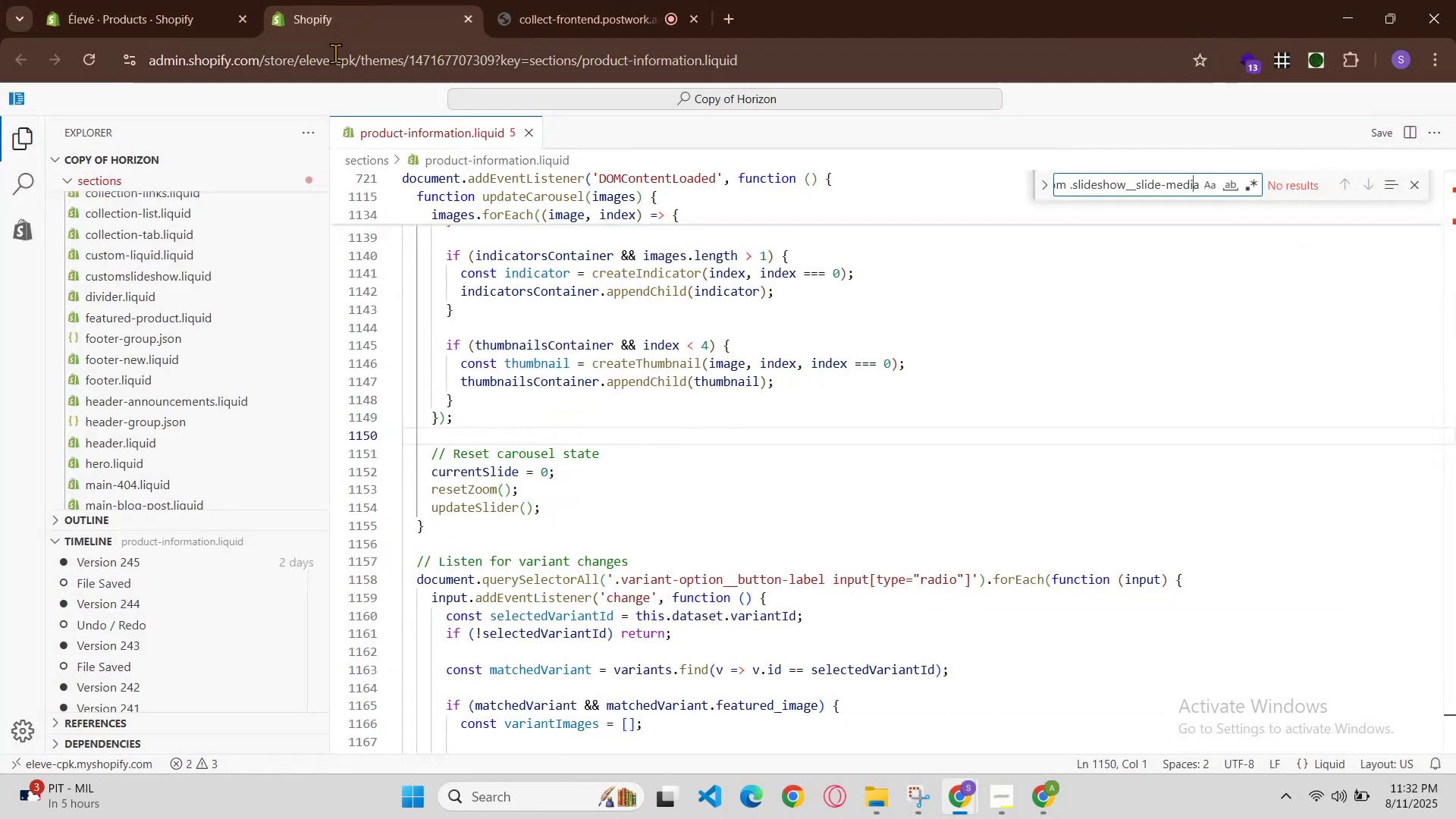 
left_click([335, 53])
 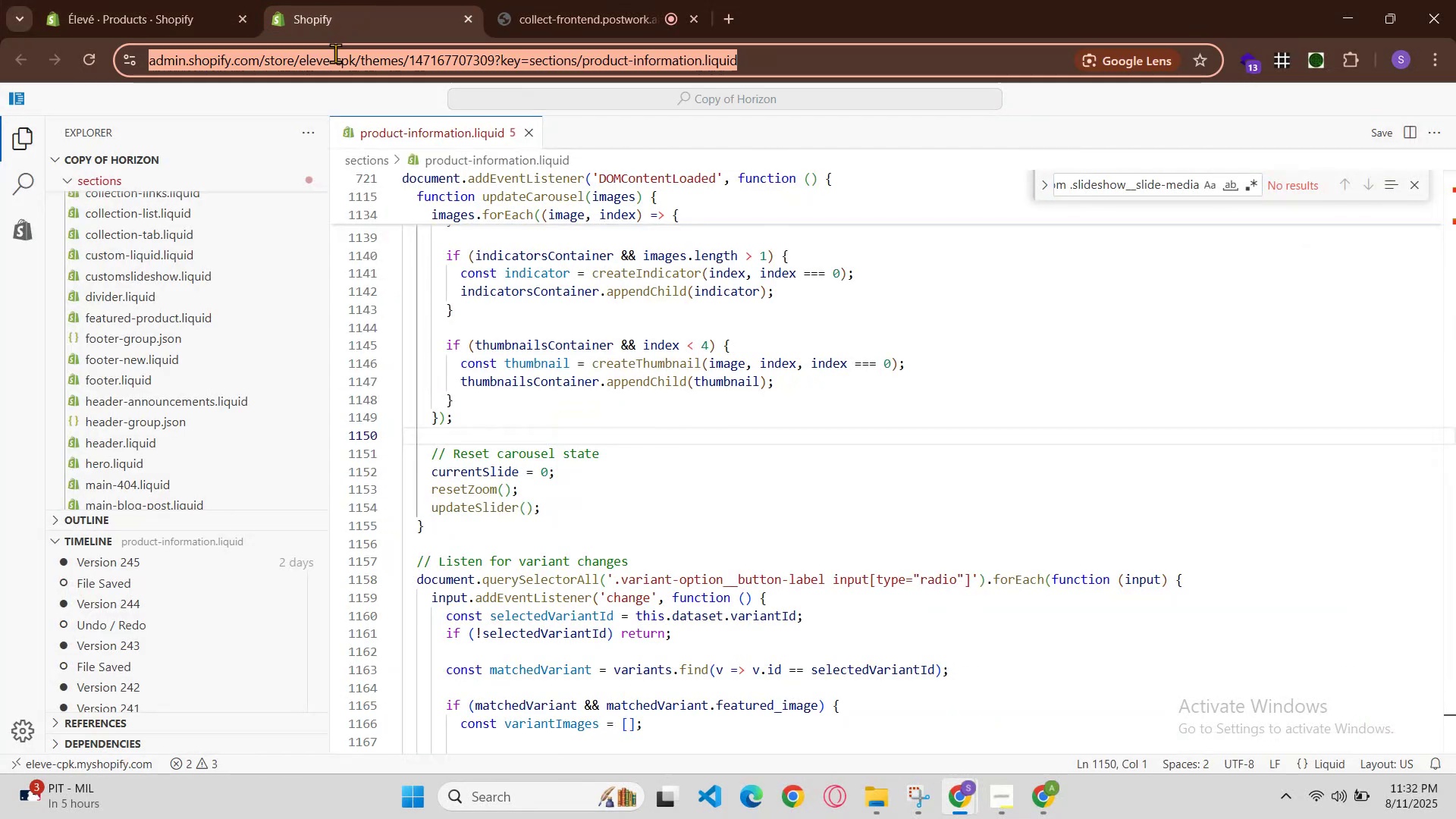 
key(Control+V)
 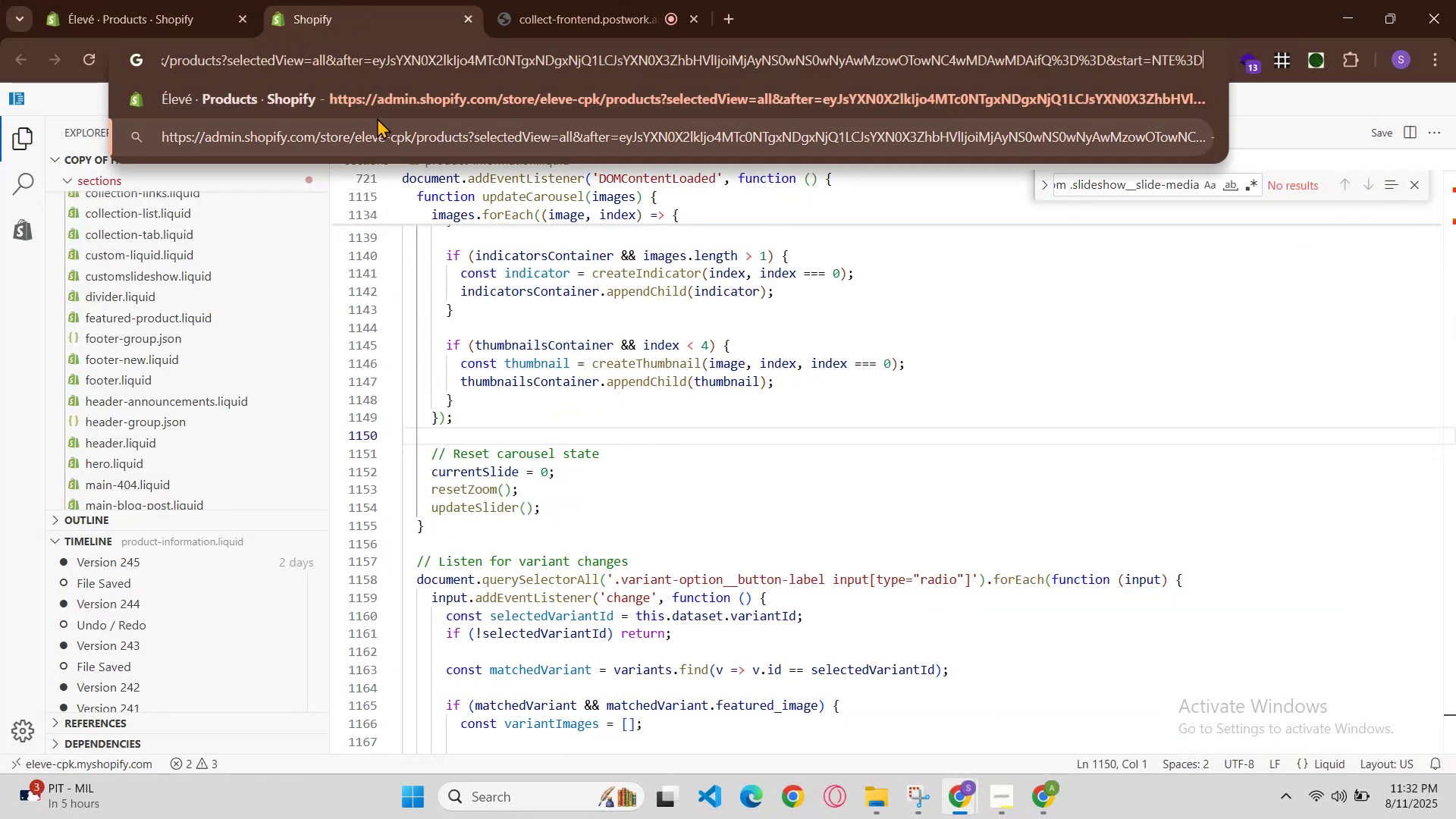 
left_click([377, 110])
 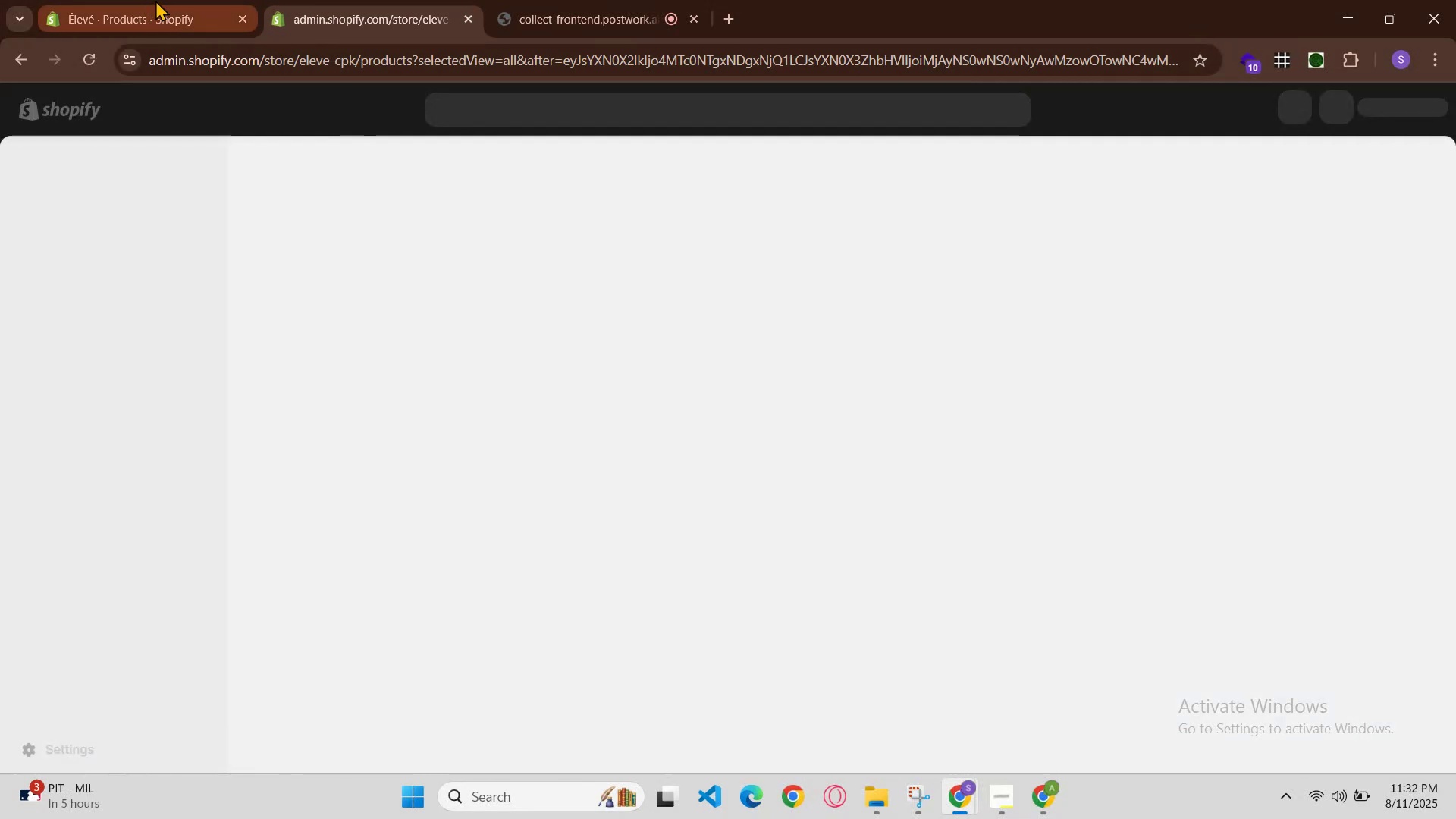 
left_click([209, 0])
 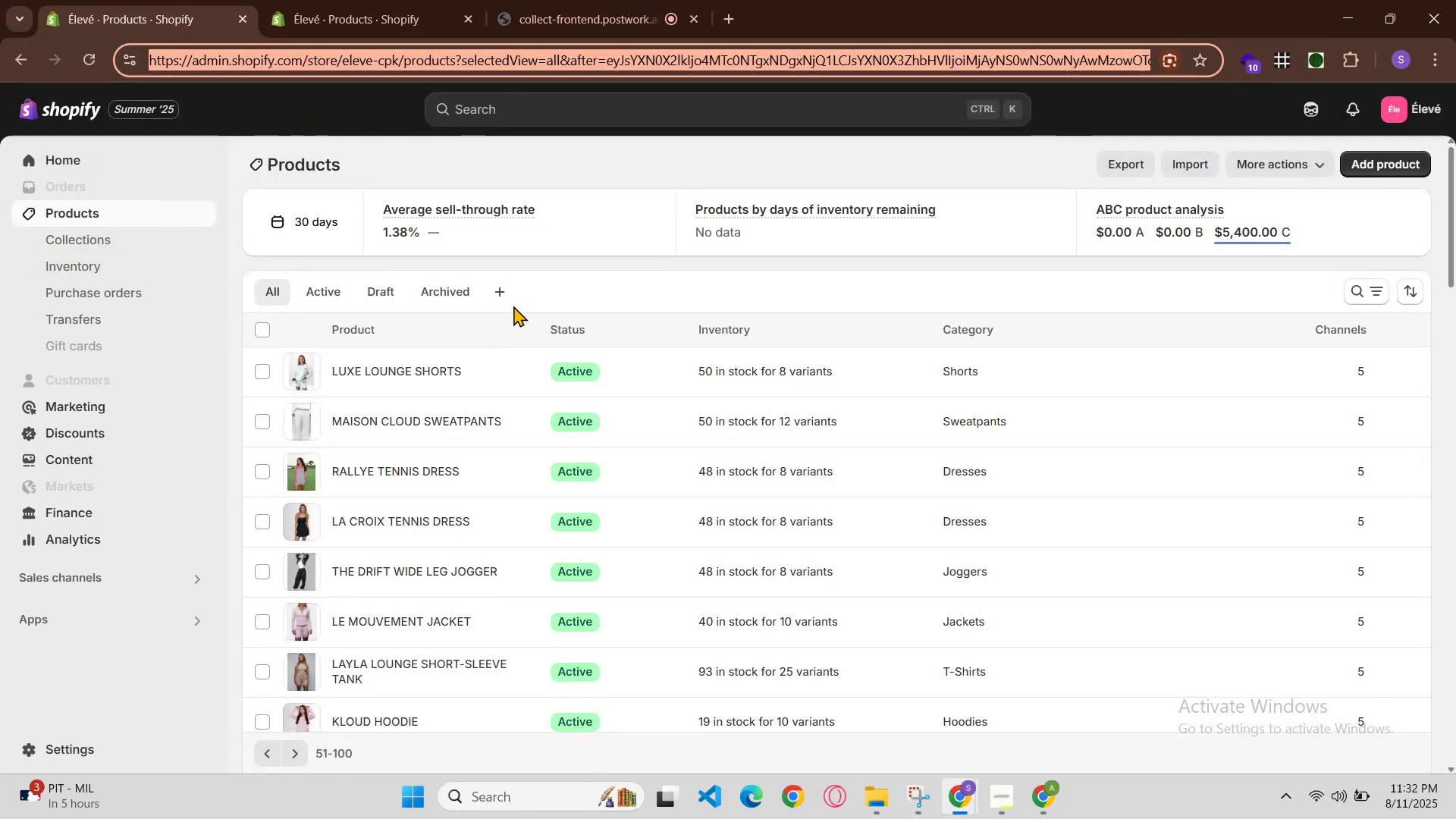 
left_click([620, 274])
 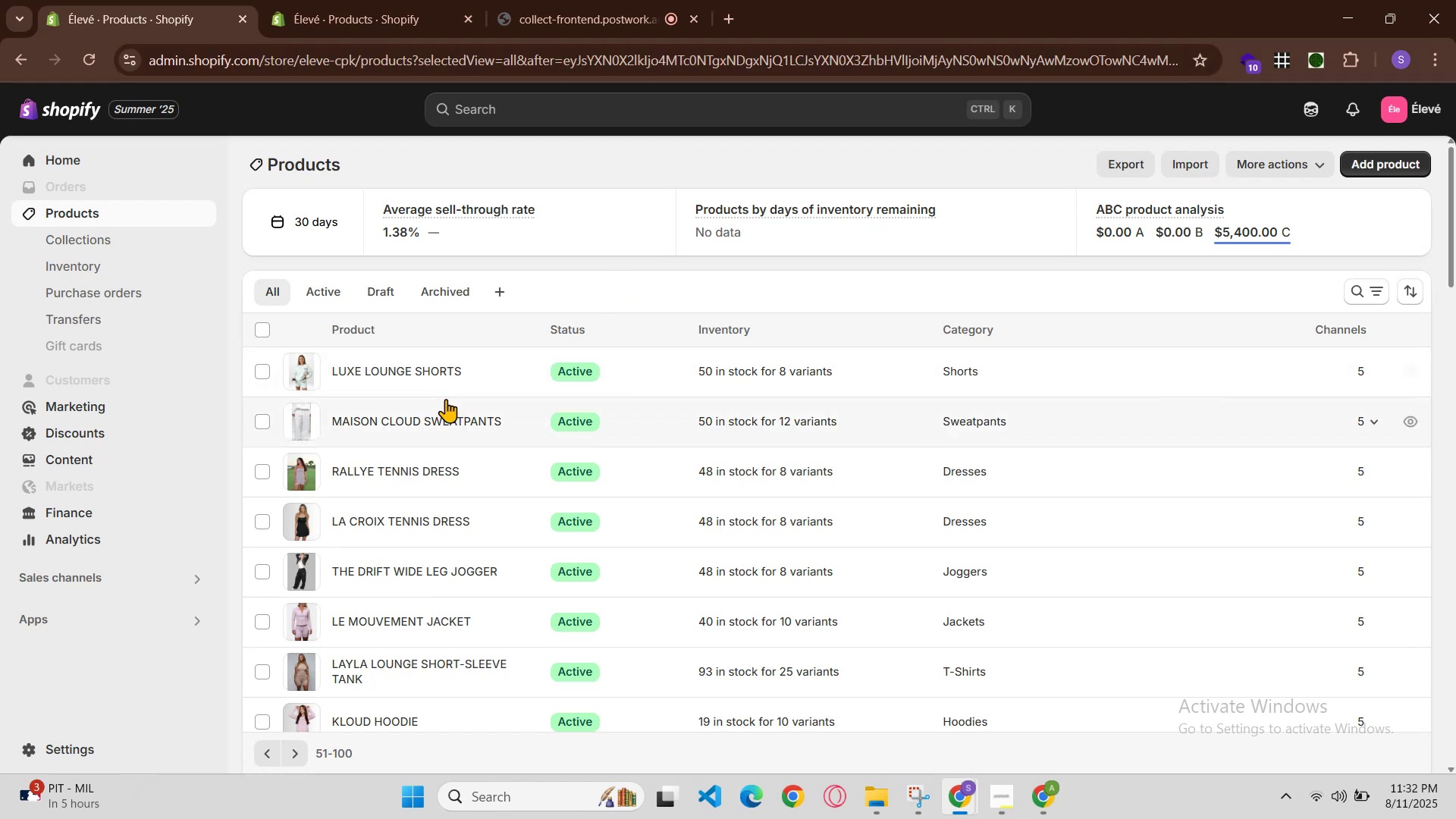 
left_click([383, 0])
 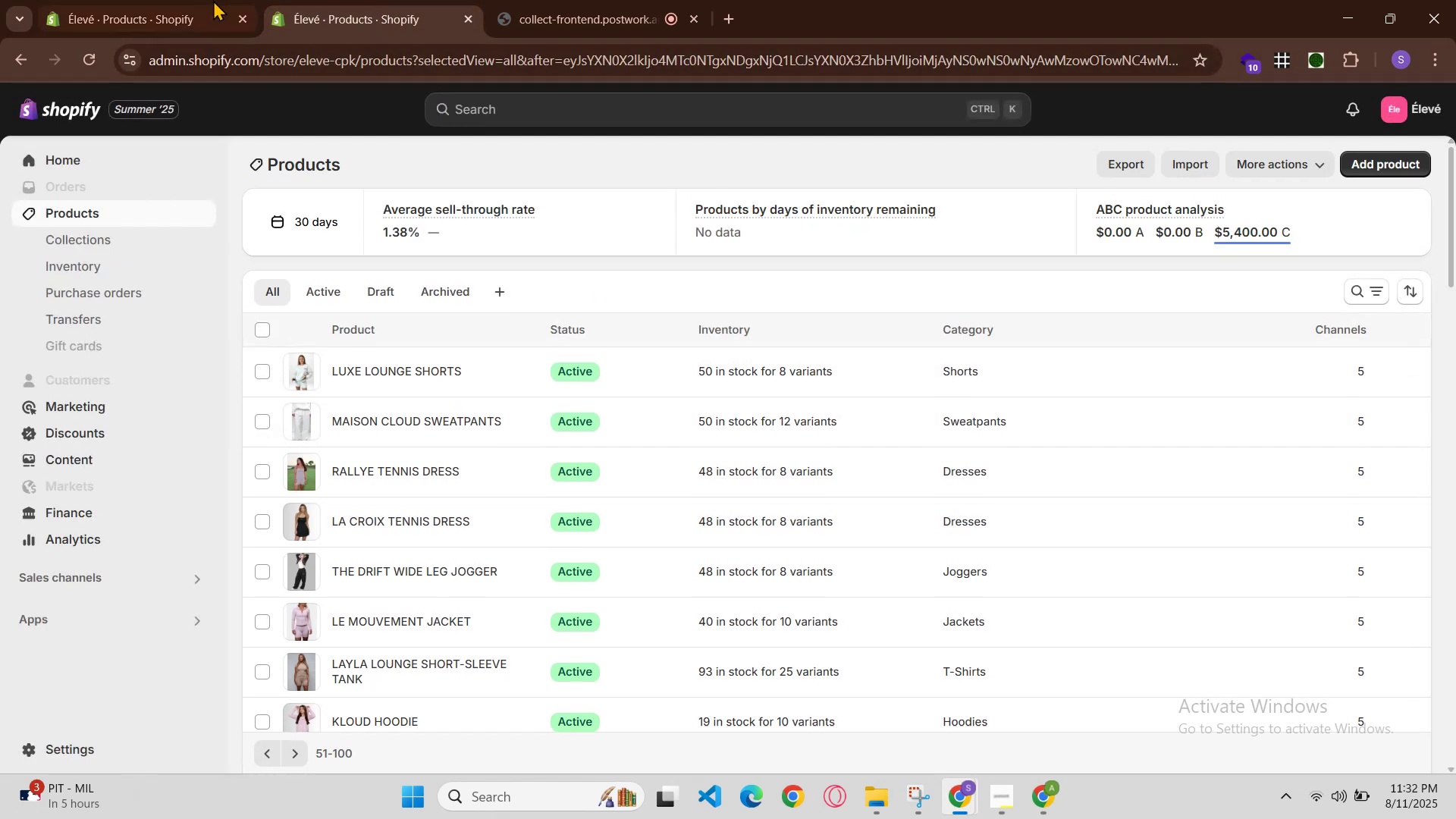 
left_click([185, 0])
 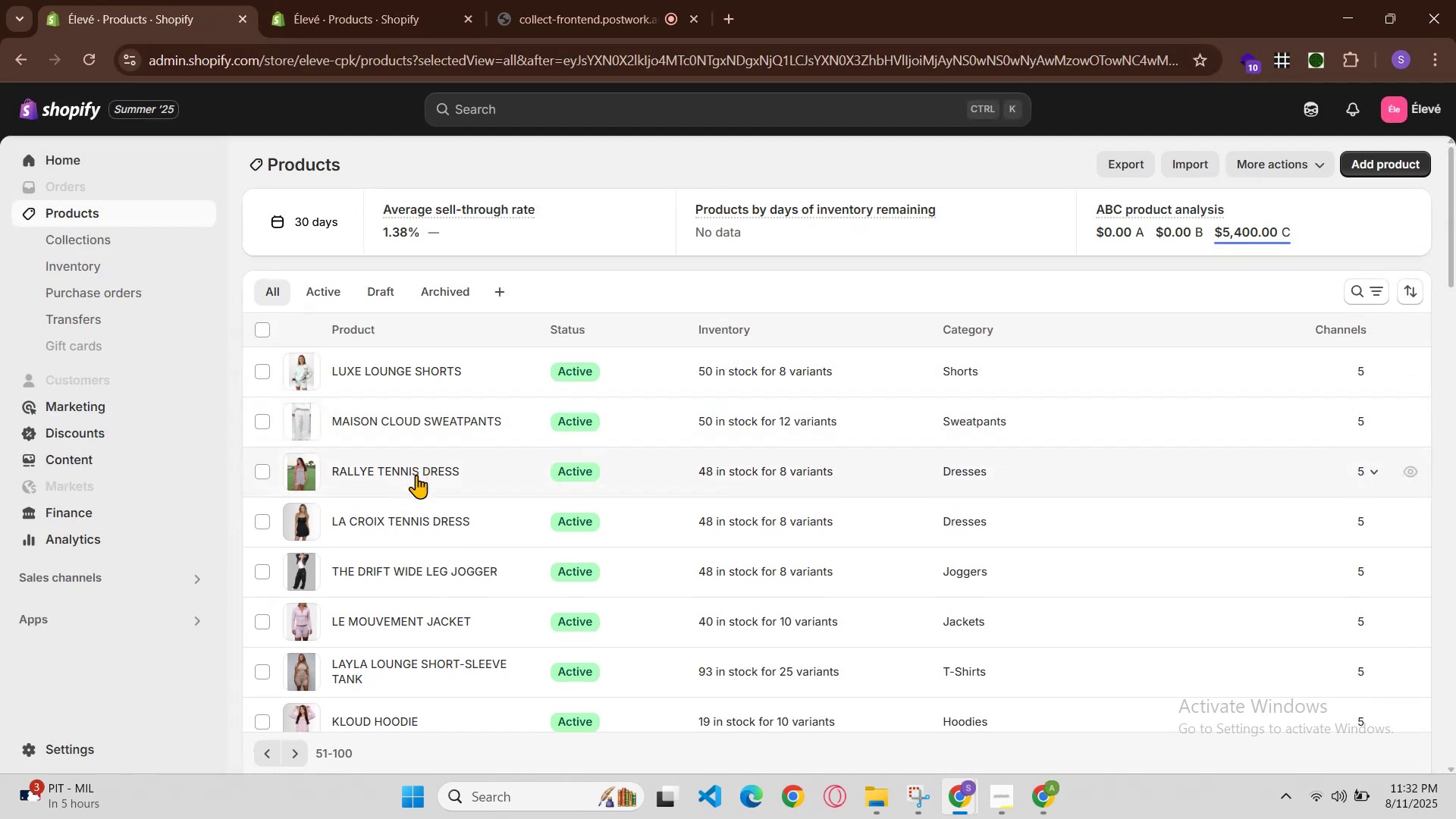 
left_click([416, 475])
 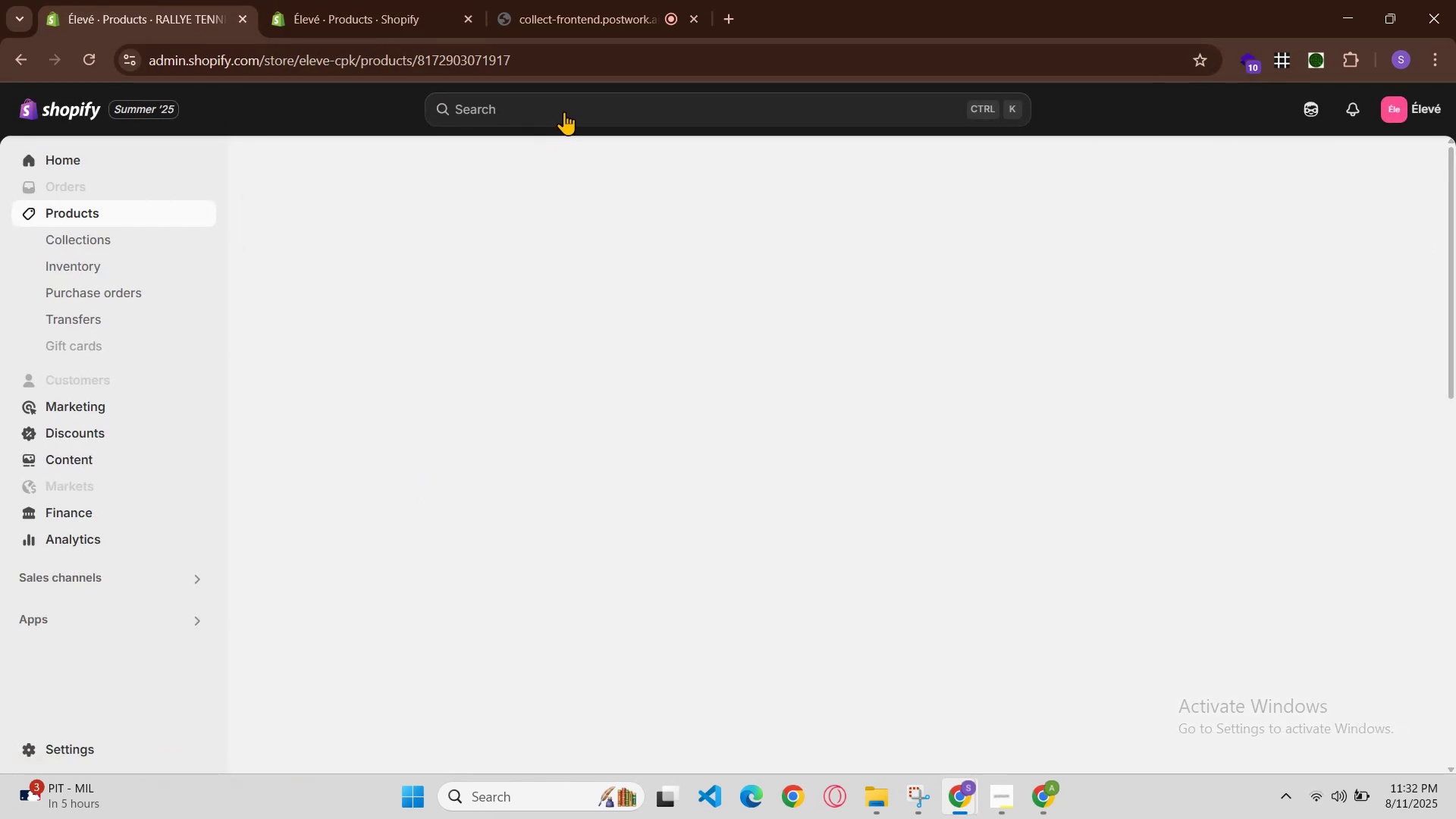 
double_click([593, 252])
 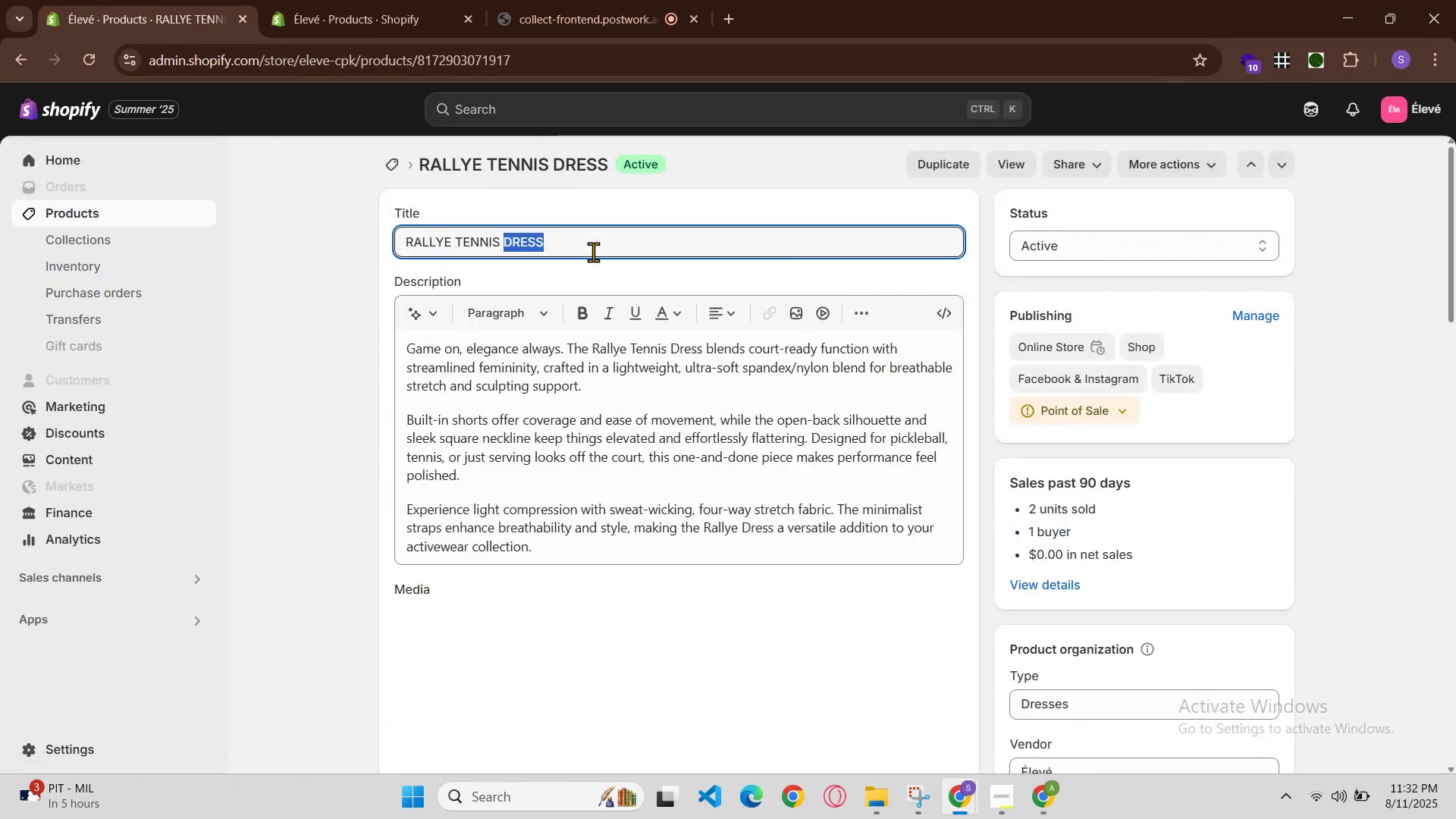 
triple_click([593, 252])
 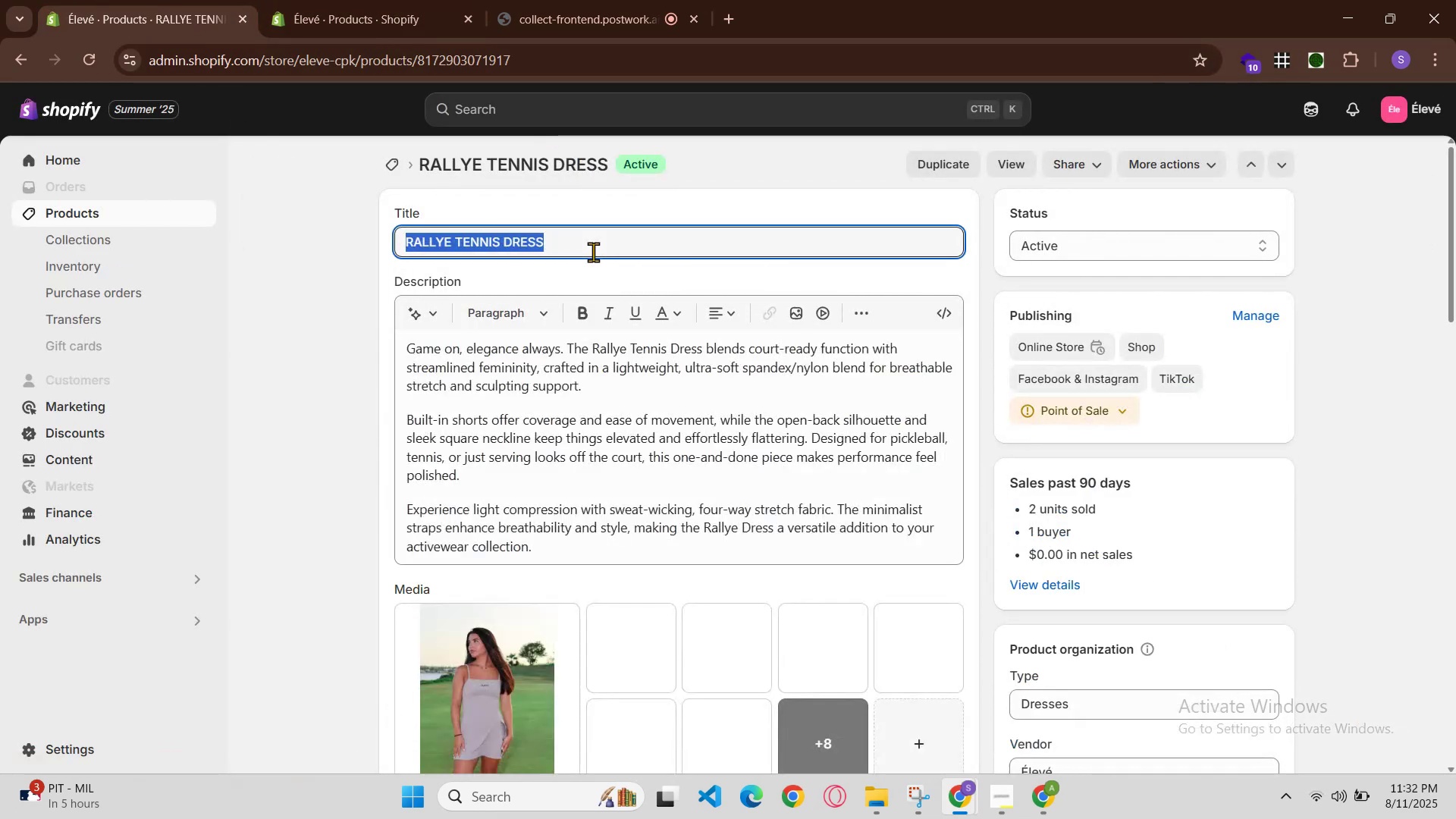 
left_click([593, 252])
 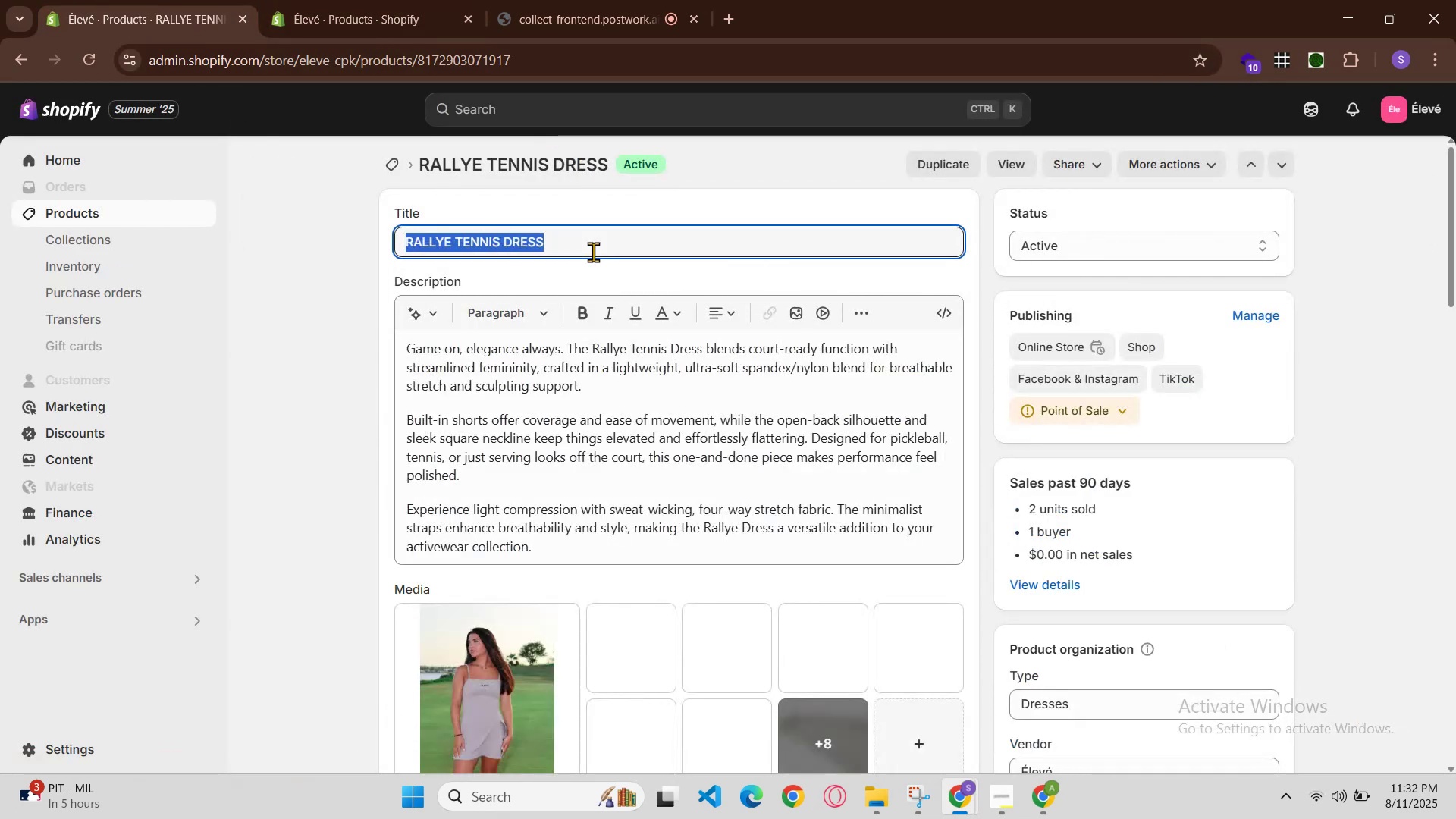 
hold_key(key=ControlLeft, duration=0.41)
 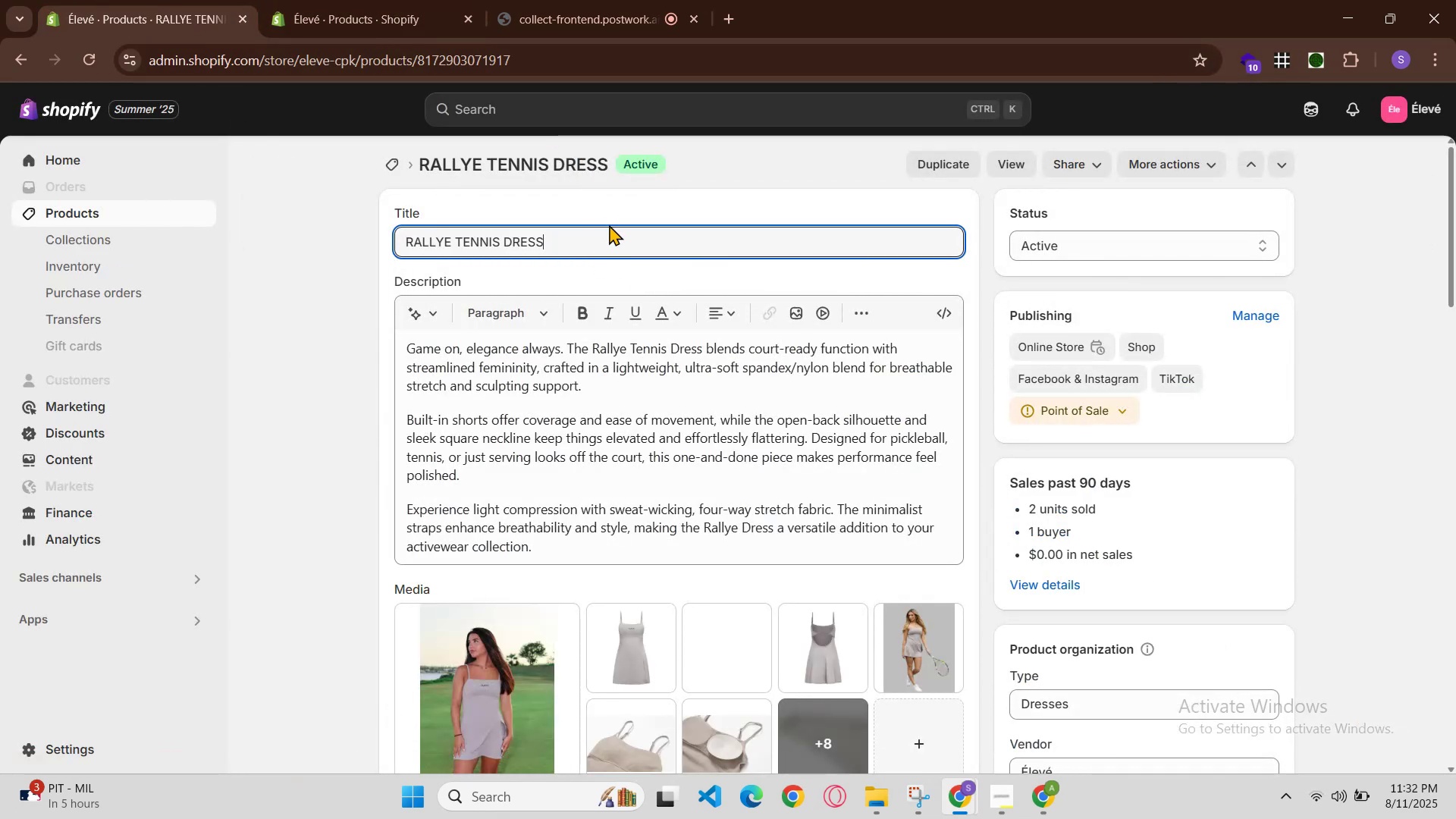 
left_click([609, 224])
 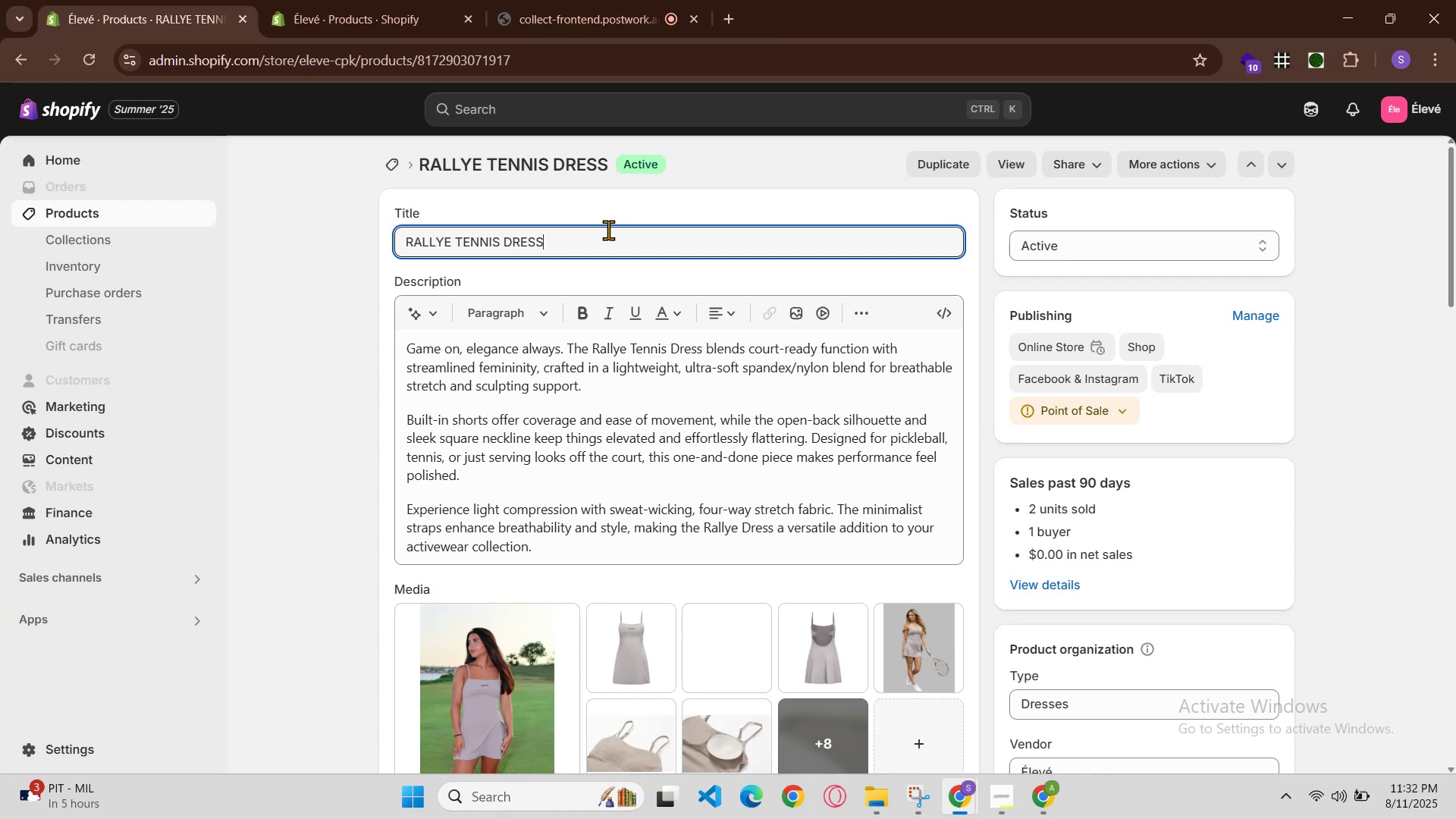 
double_click([608, 230])
 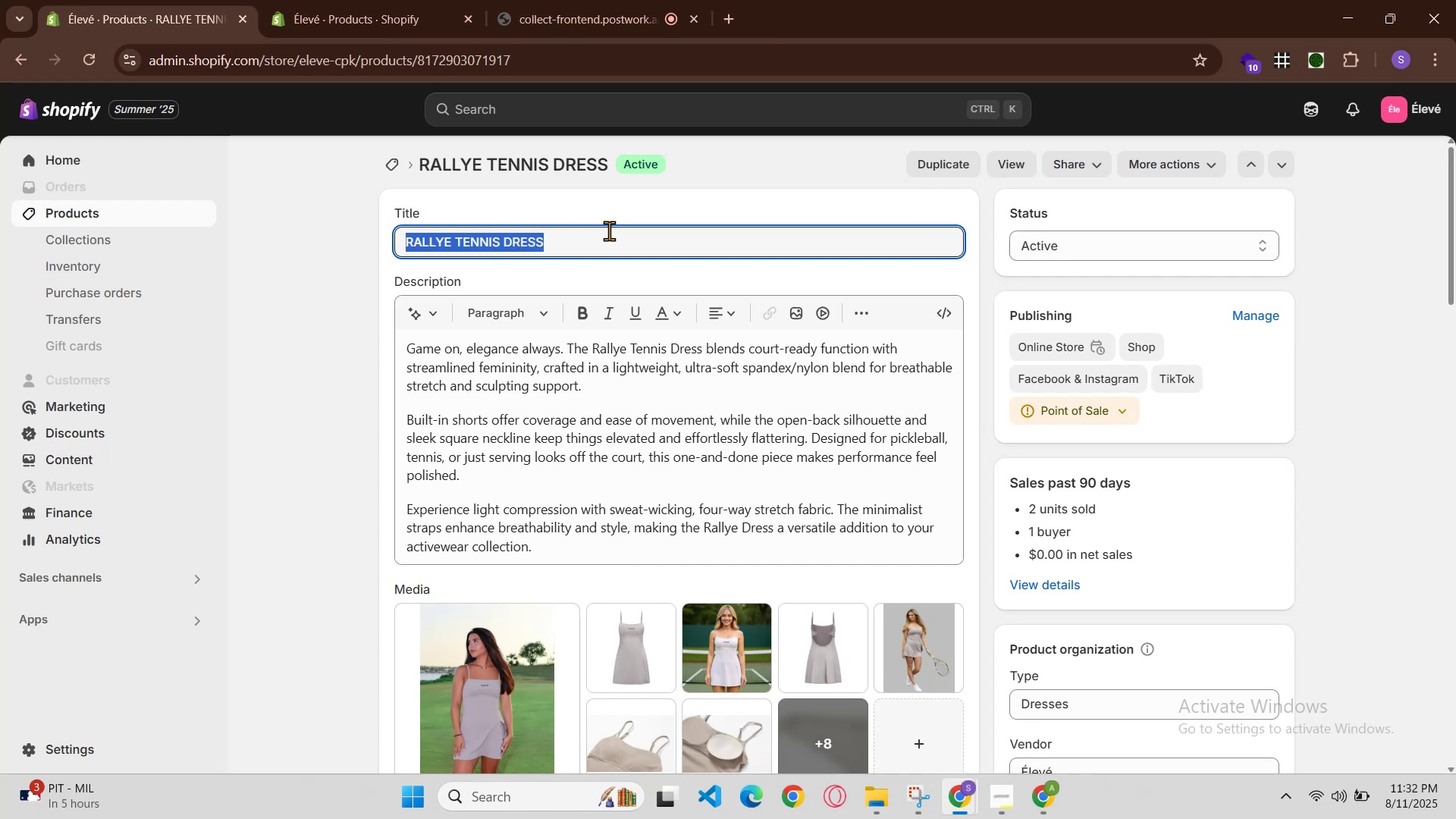 
hold_key(key=ControlLeft, duration=0.6)
 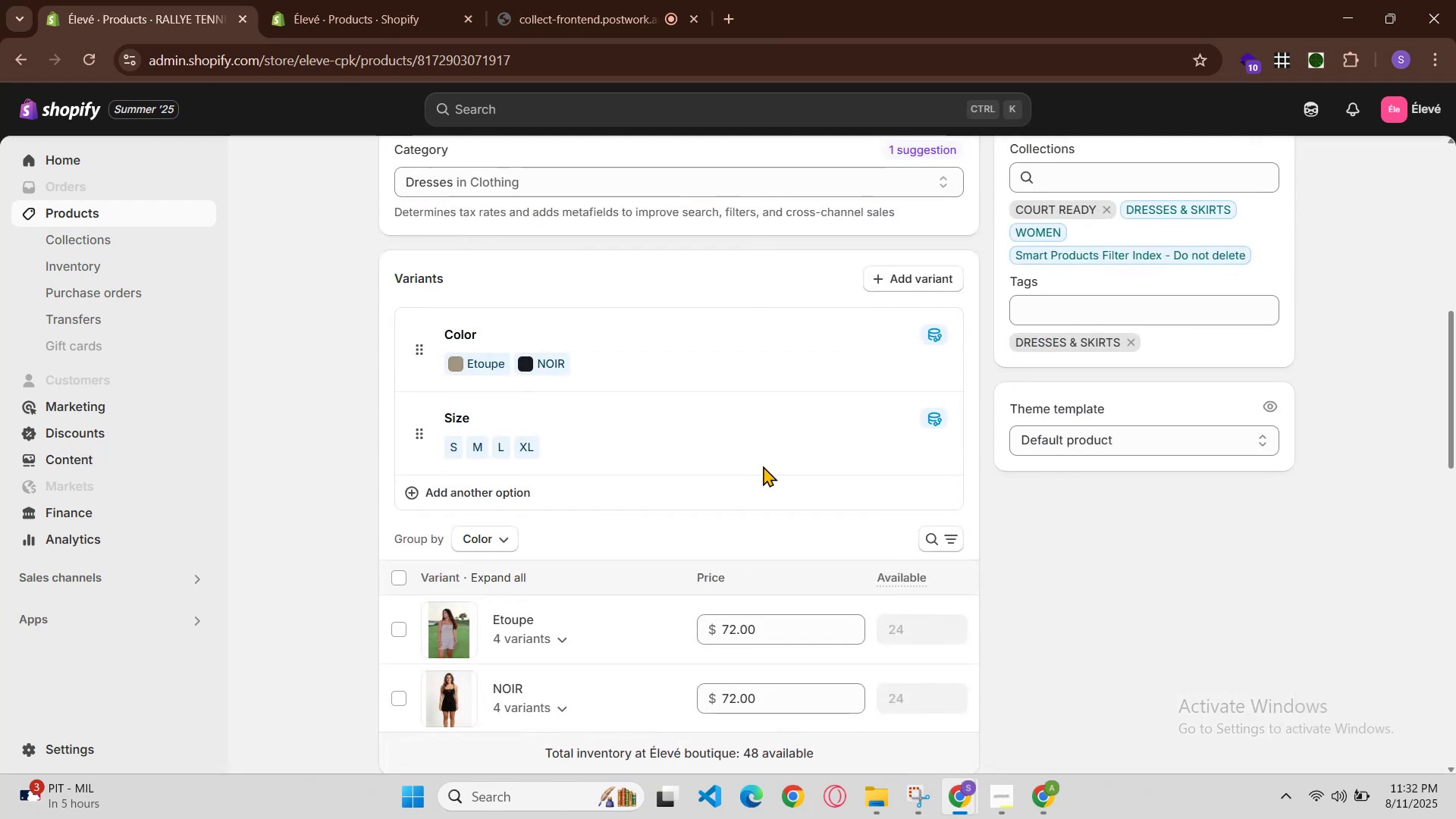 
hold_key(key=C, duration=0.31)
 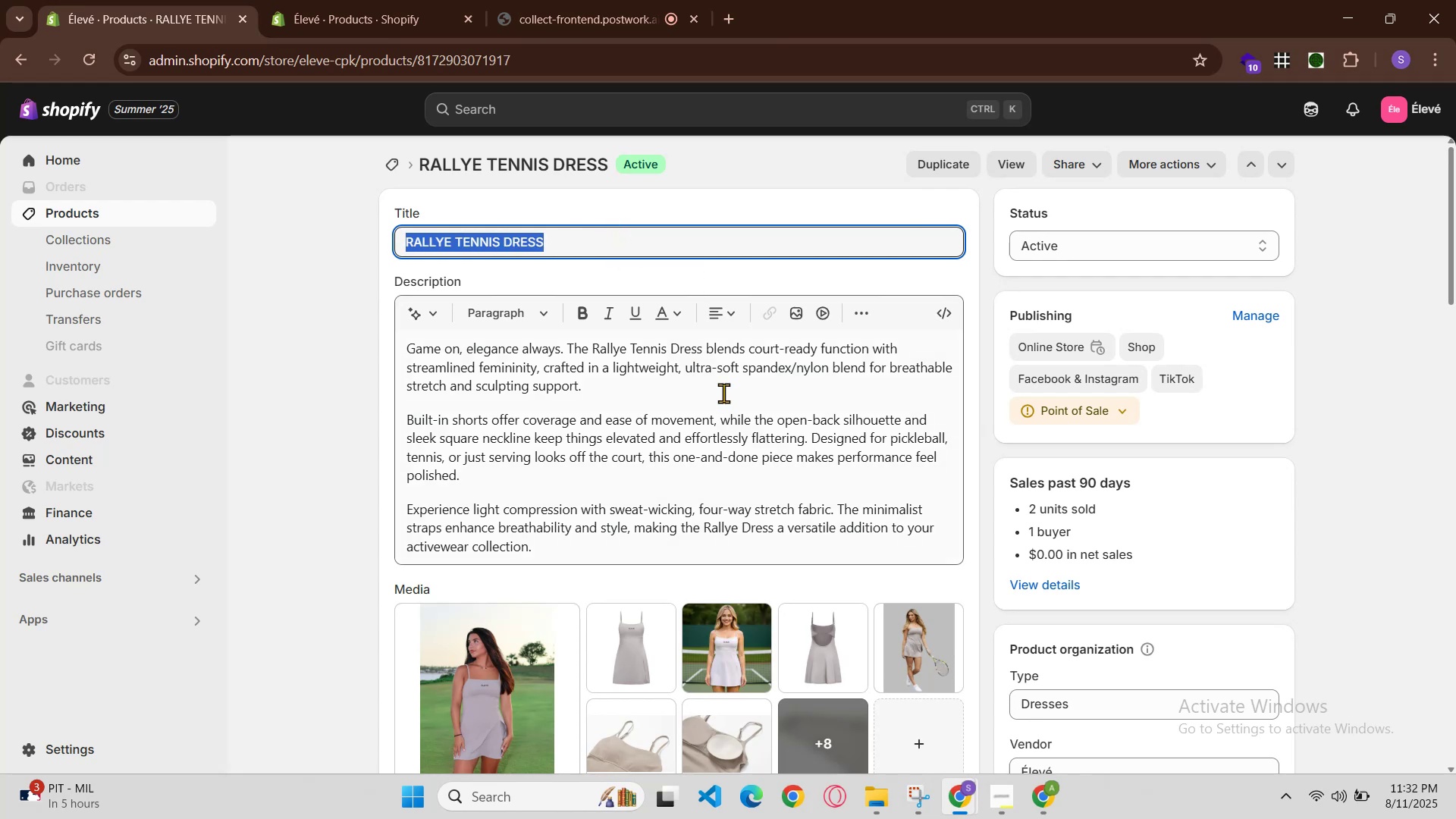 
scroll: coordinate [762, 463], scroll_direction: down, amount: 3.0
 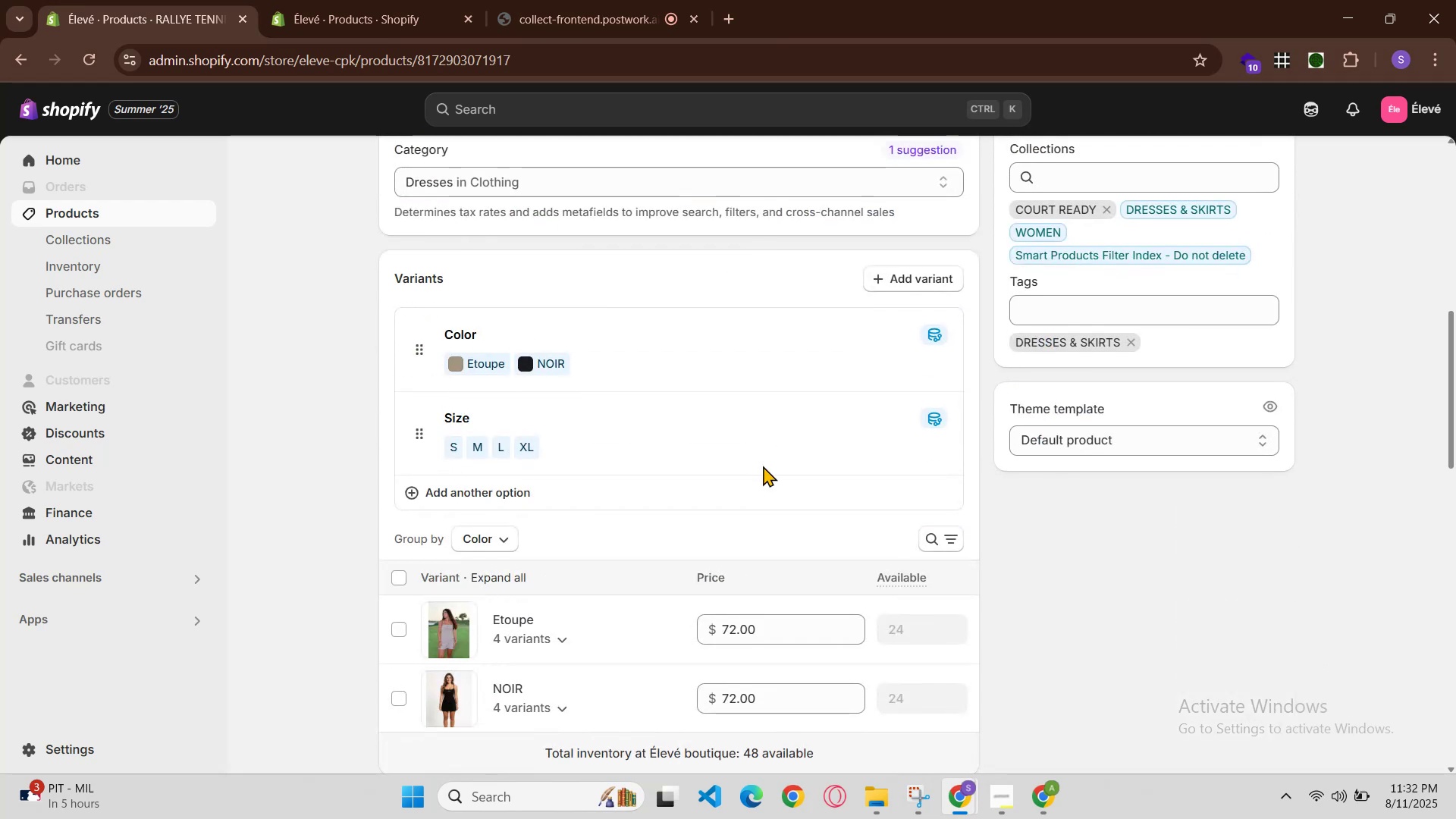 
scroll: coordinate [763, 466], scroll_direction: up, amount: 2.0
 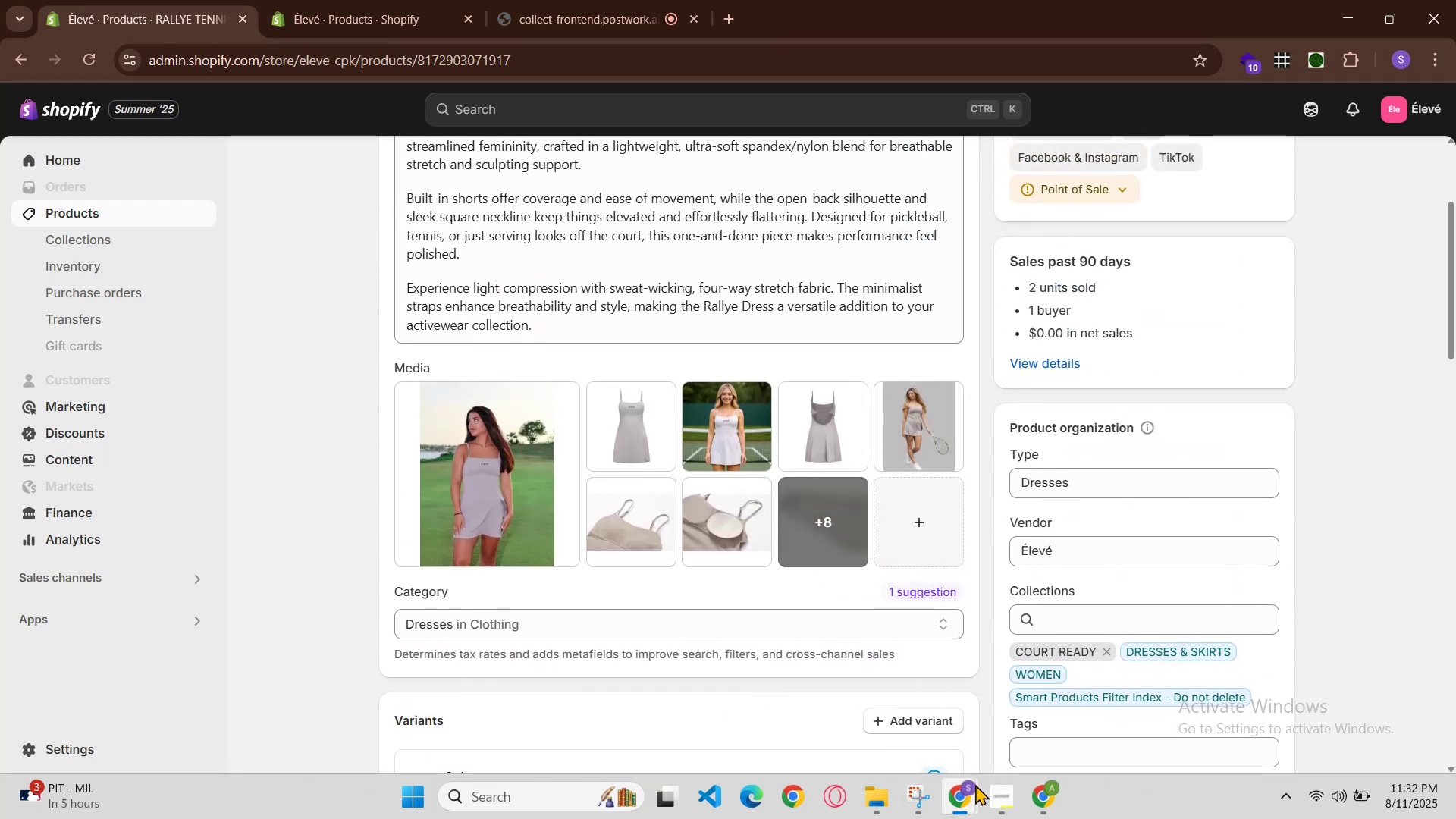 
left_click([970, 796])
 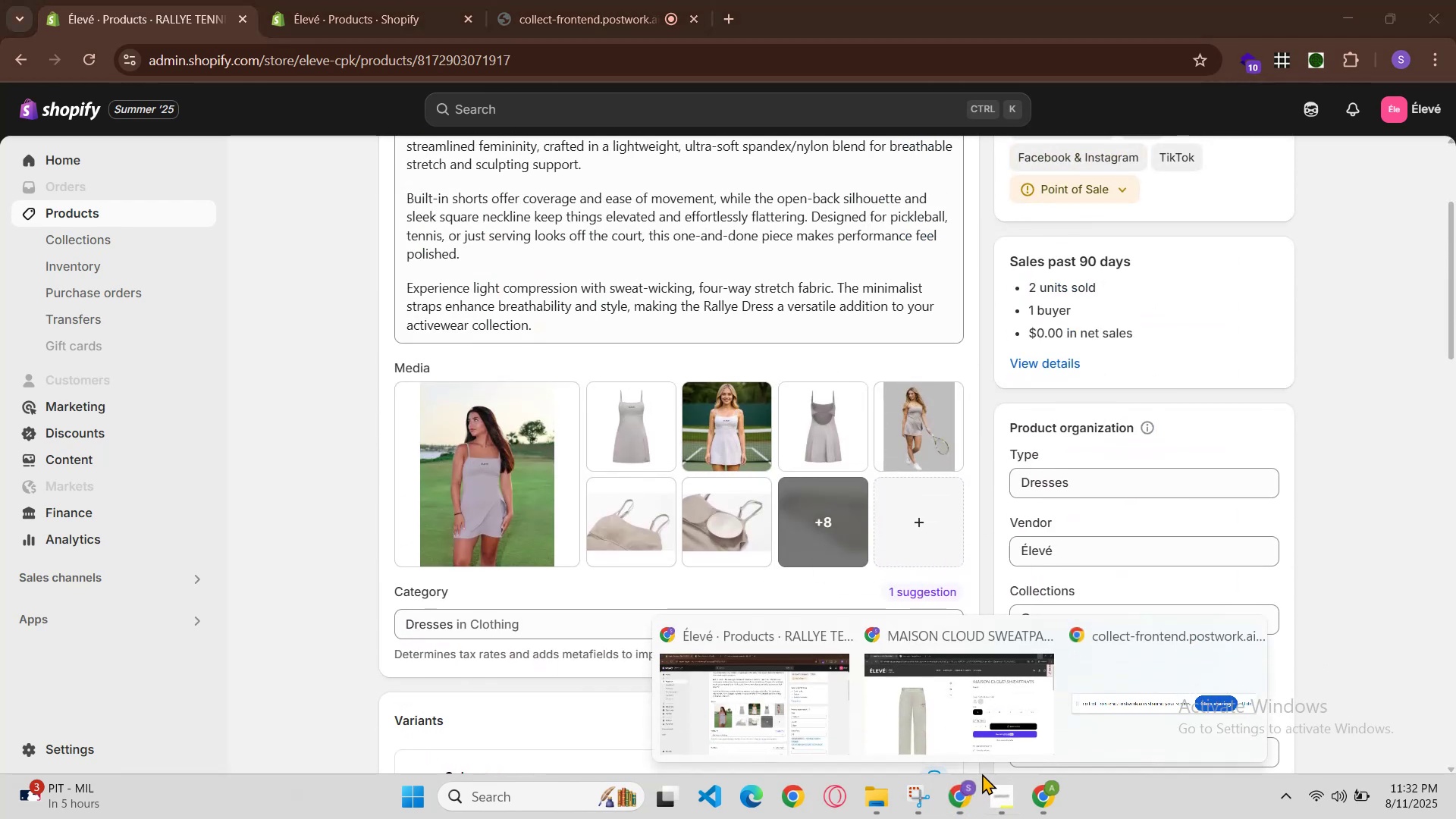 
left_click([993, 739])
 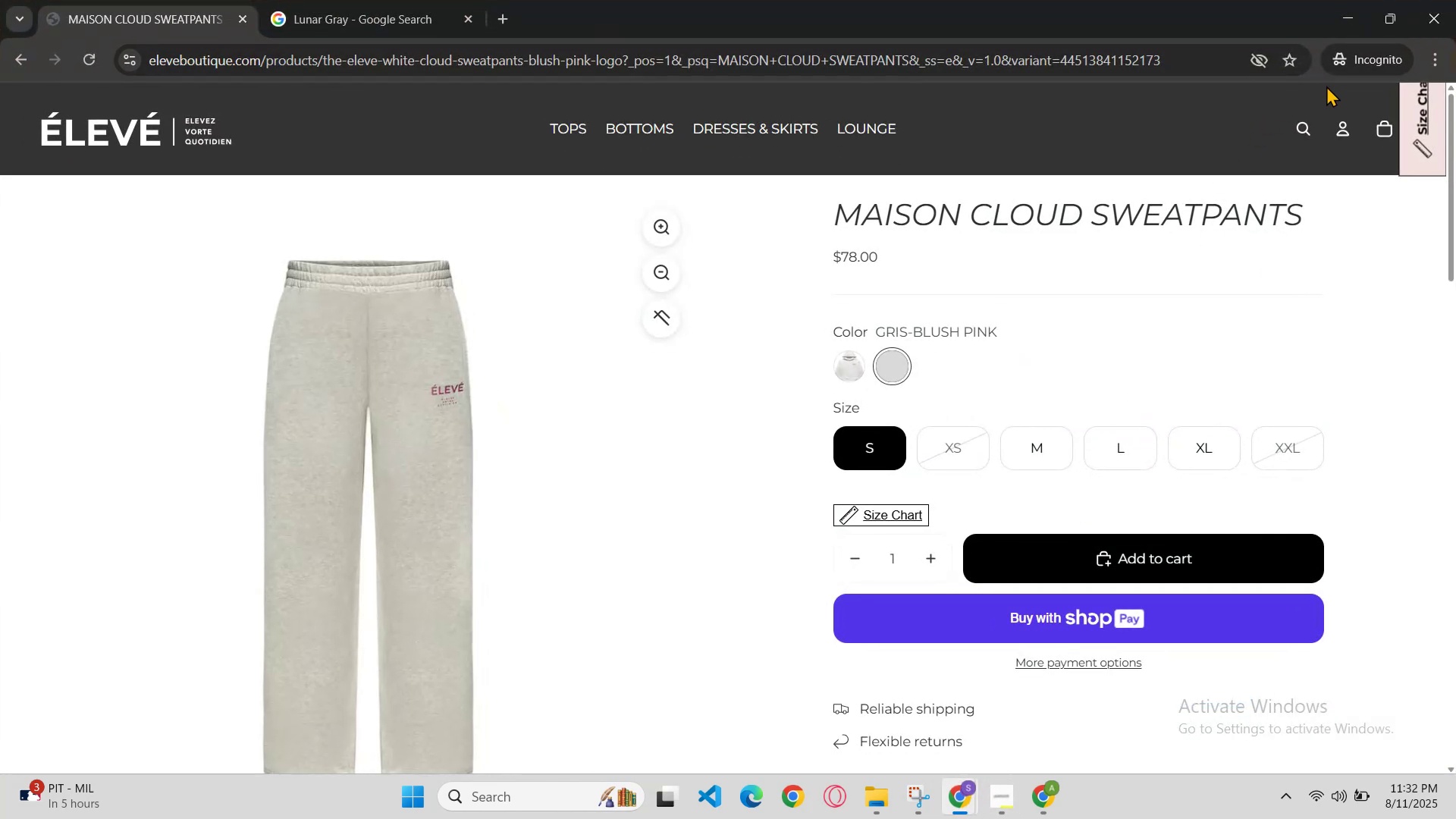 
left_click([1314, 135])
 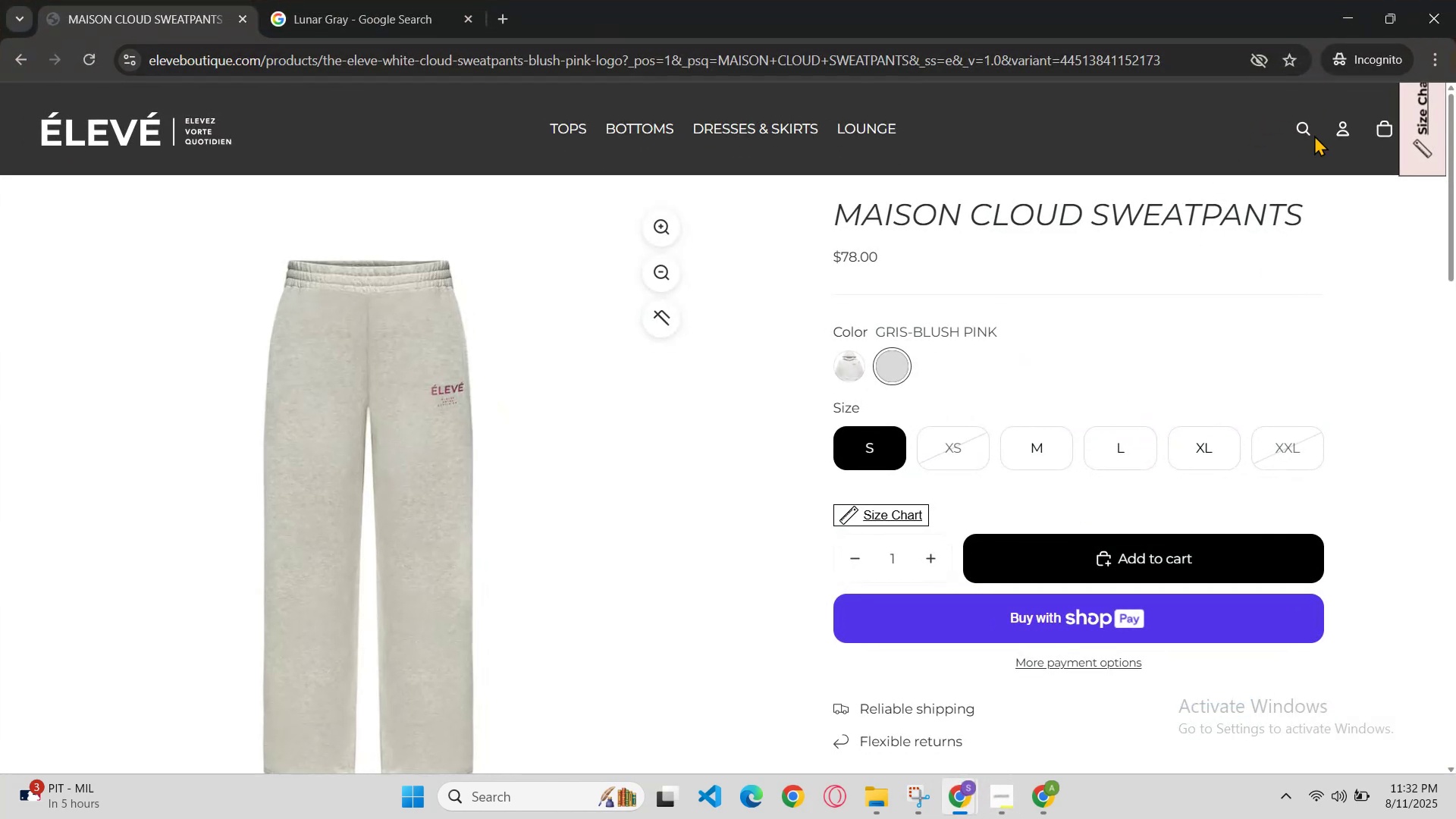 
key(Control+V)
 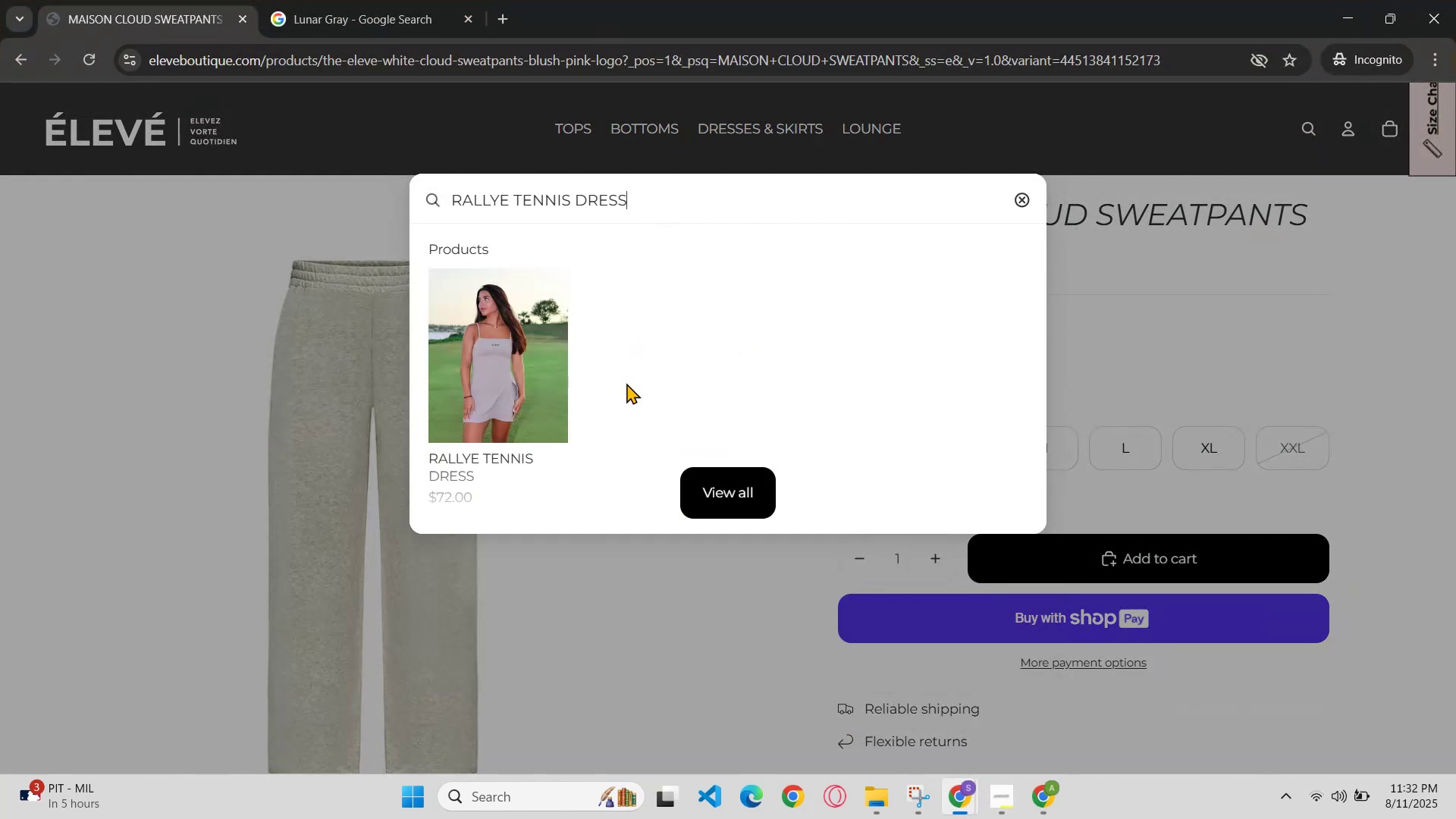 
left_click([554, 365])
 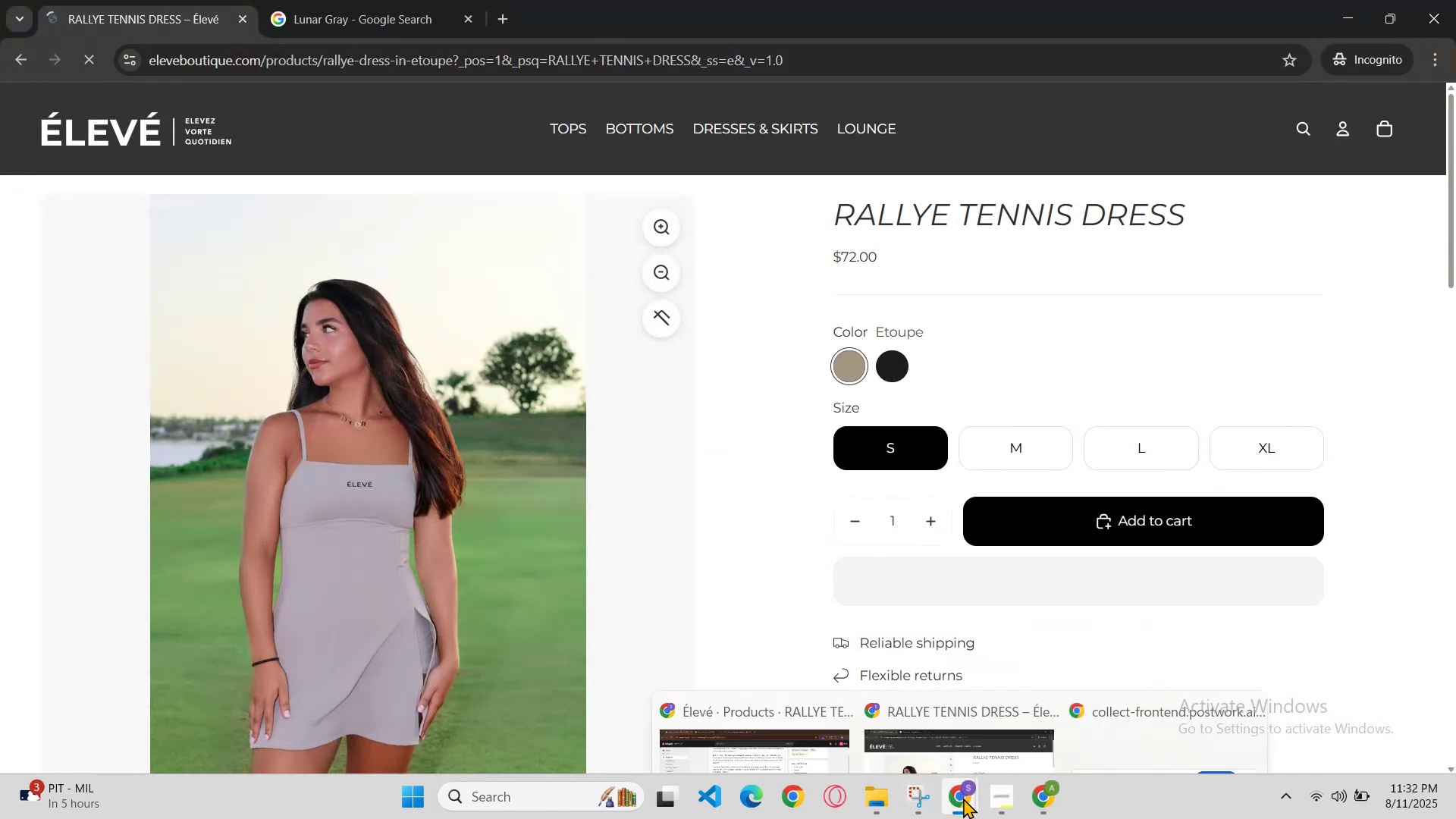 
left_click([904, 356])
 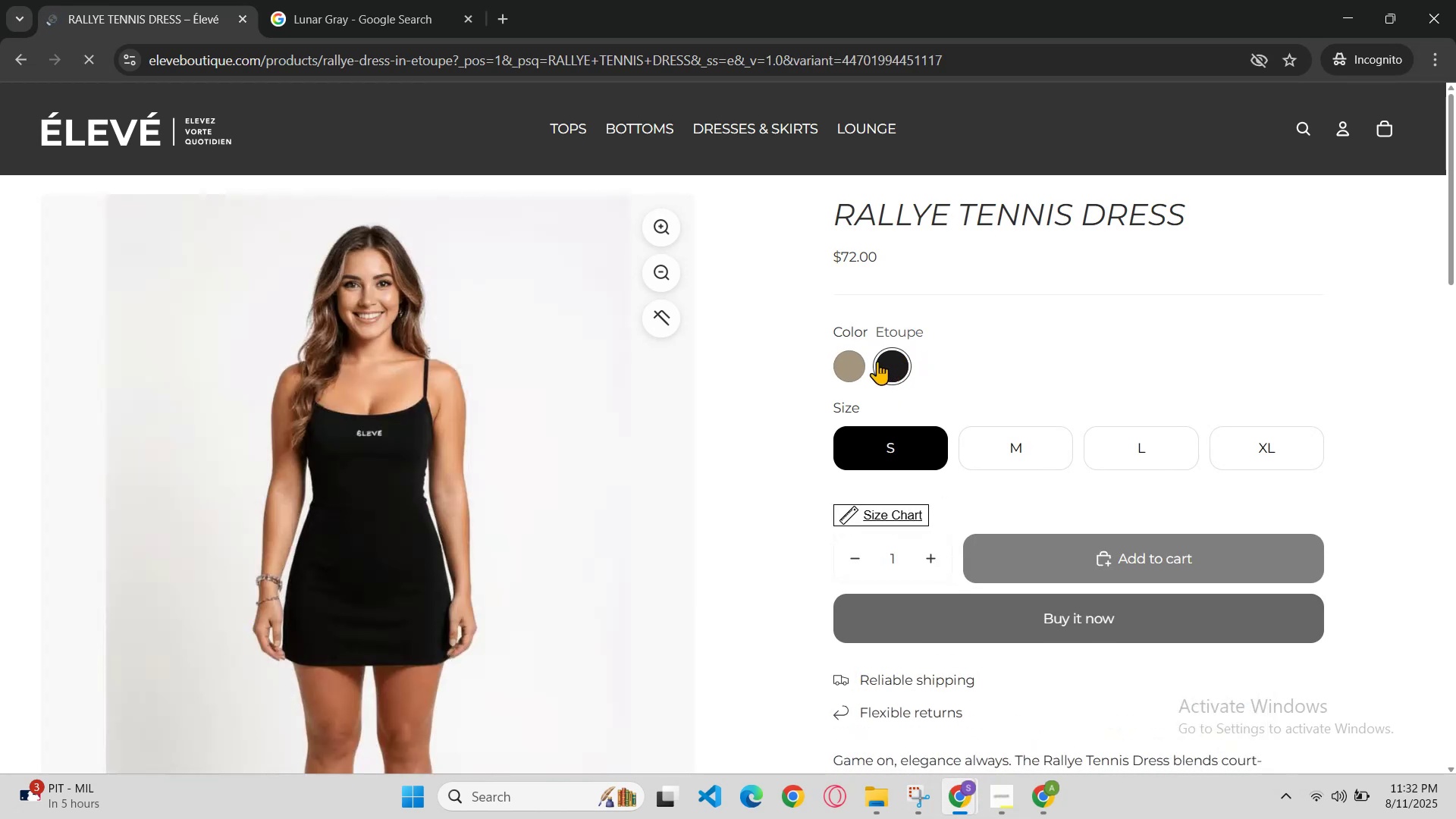 
left_click([849, 359])
 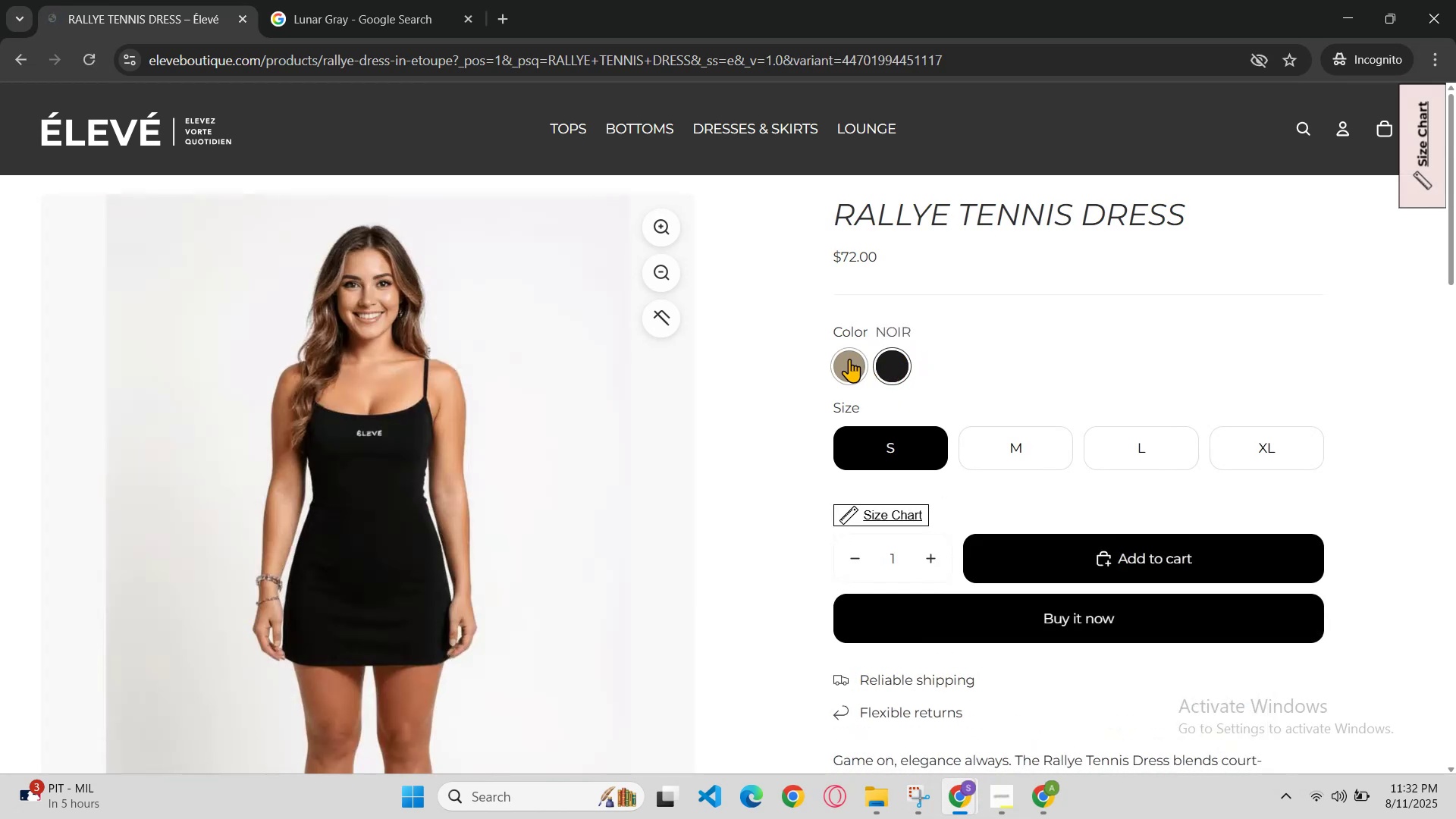 
scroll: coordinate [849, 371], scroll_direction: none, amount: 0.0
 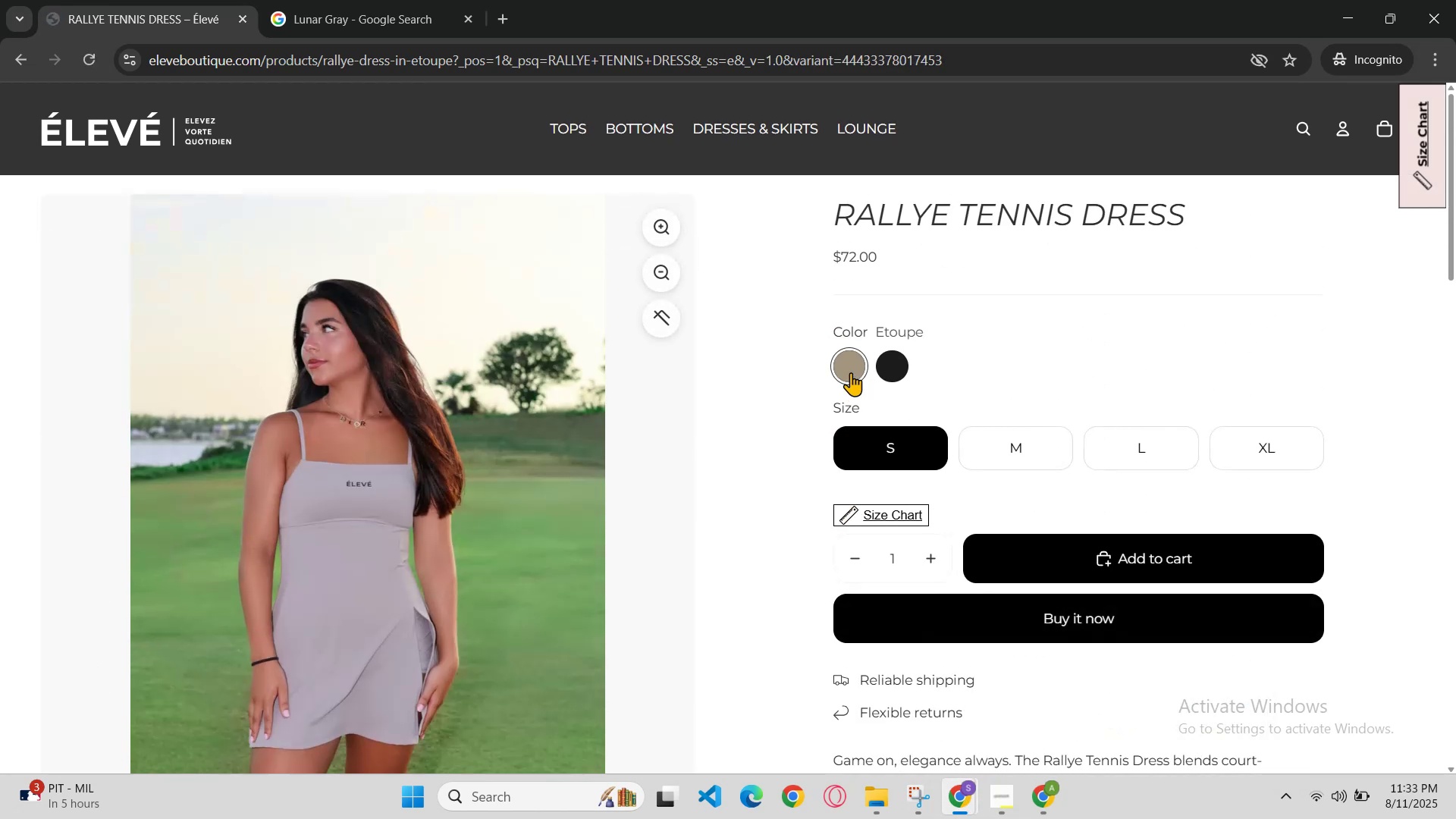 
scroll: coordinate [858, 377], scroll_direction: up, amount: 1.0
 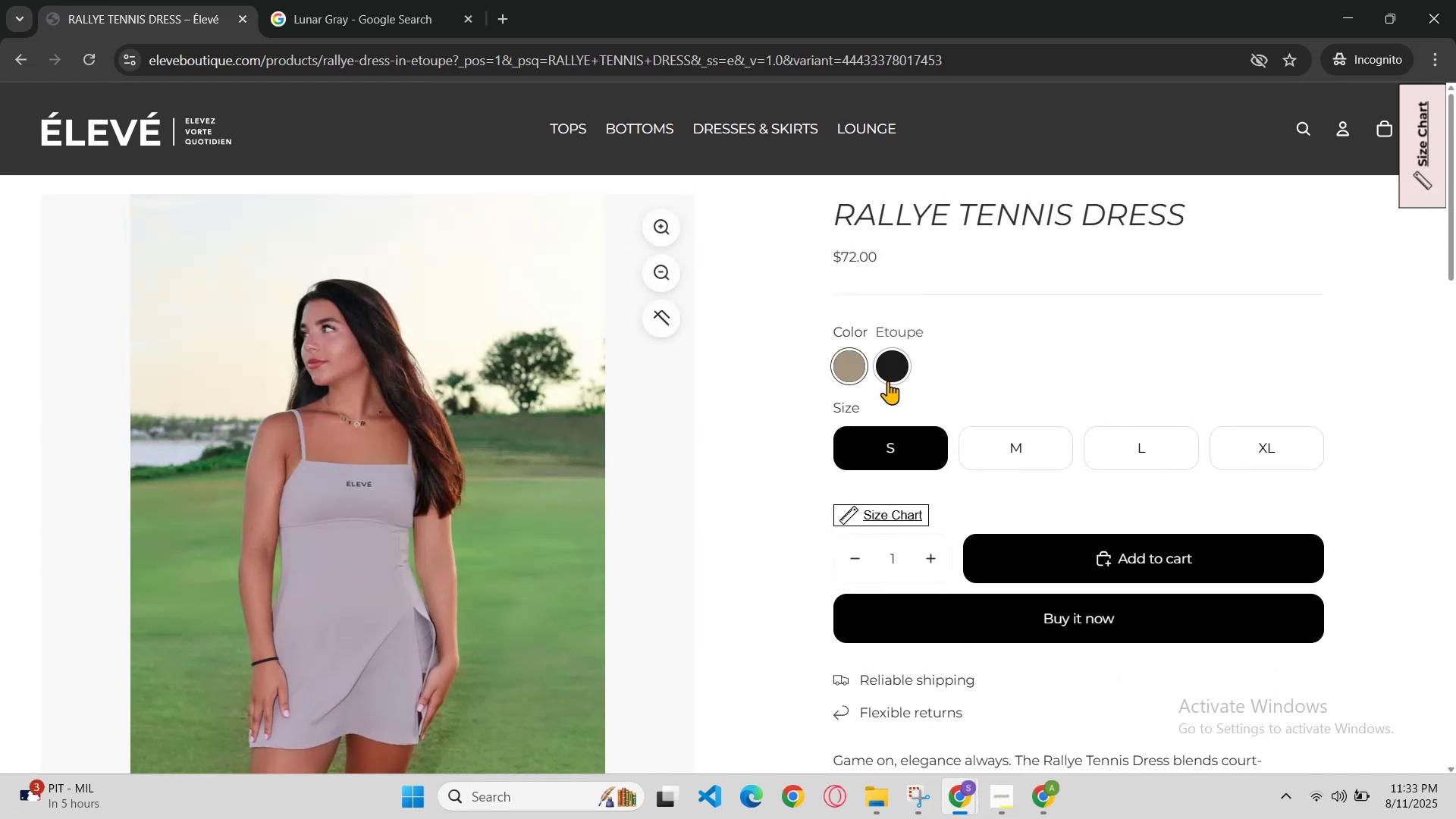 
left_click([897, 376])
 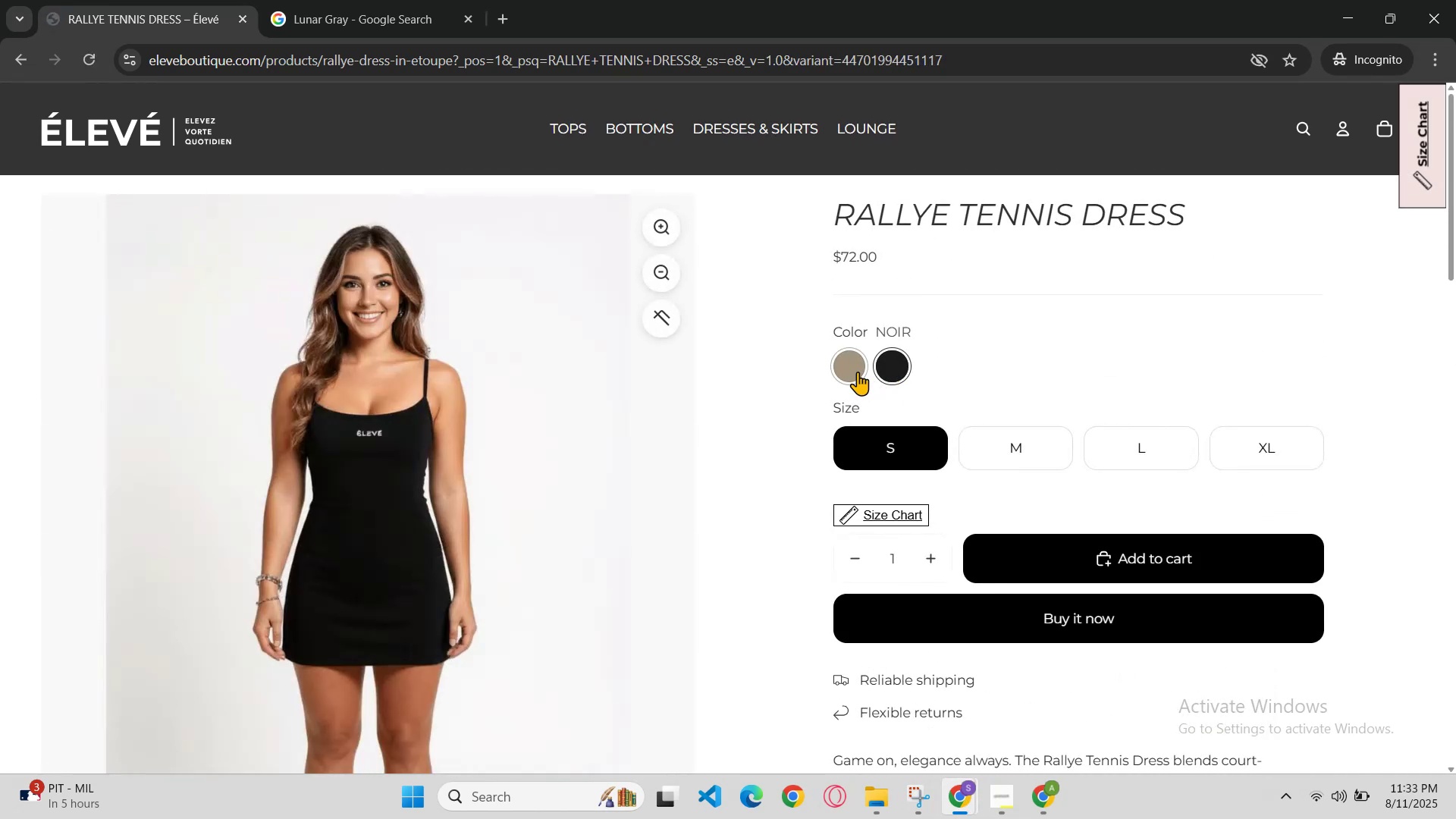 
left_click([851, 368])
 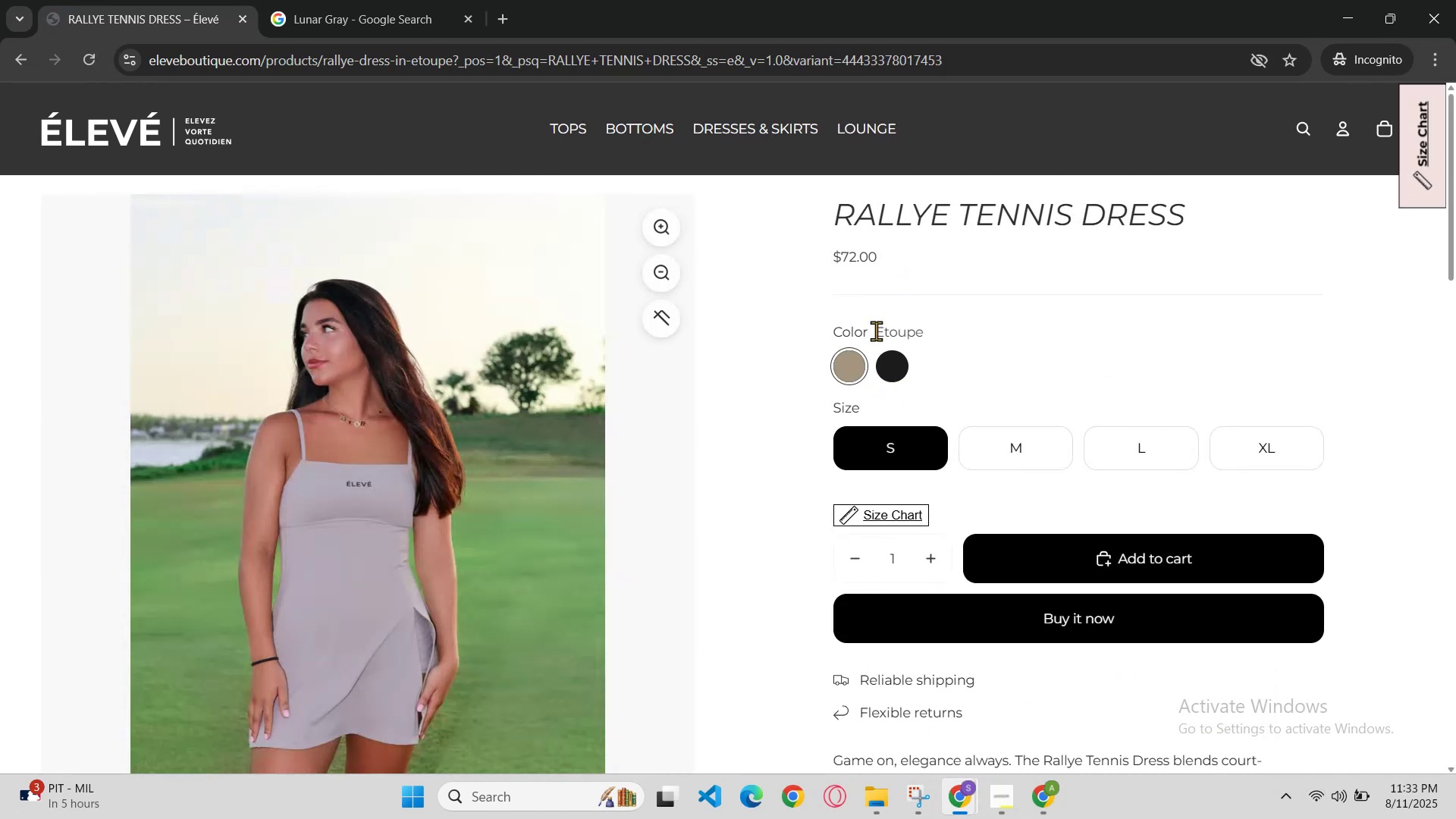 
left_click([959, 326])
 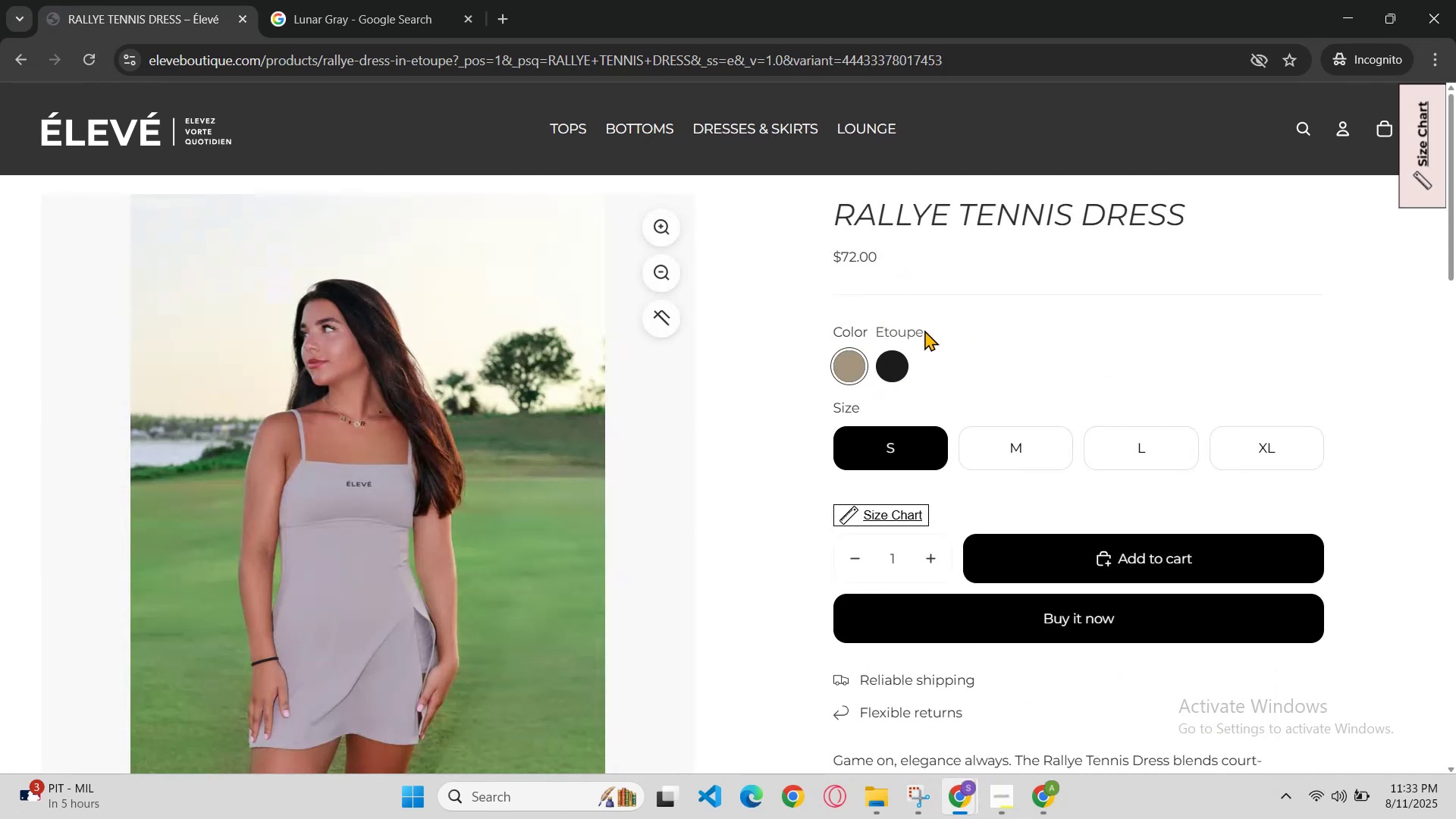 
left_click([924, 330])
 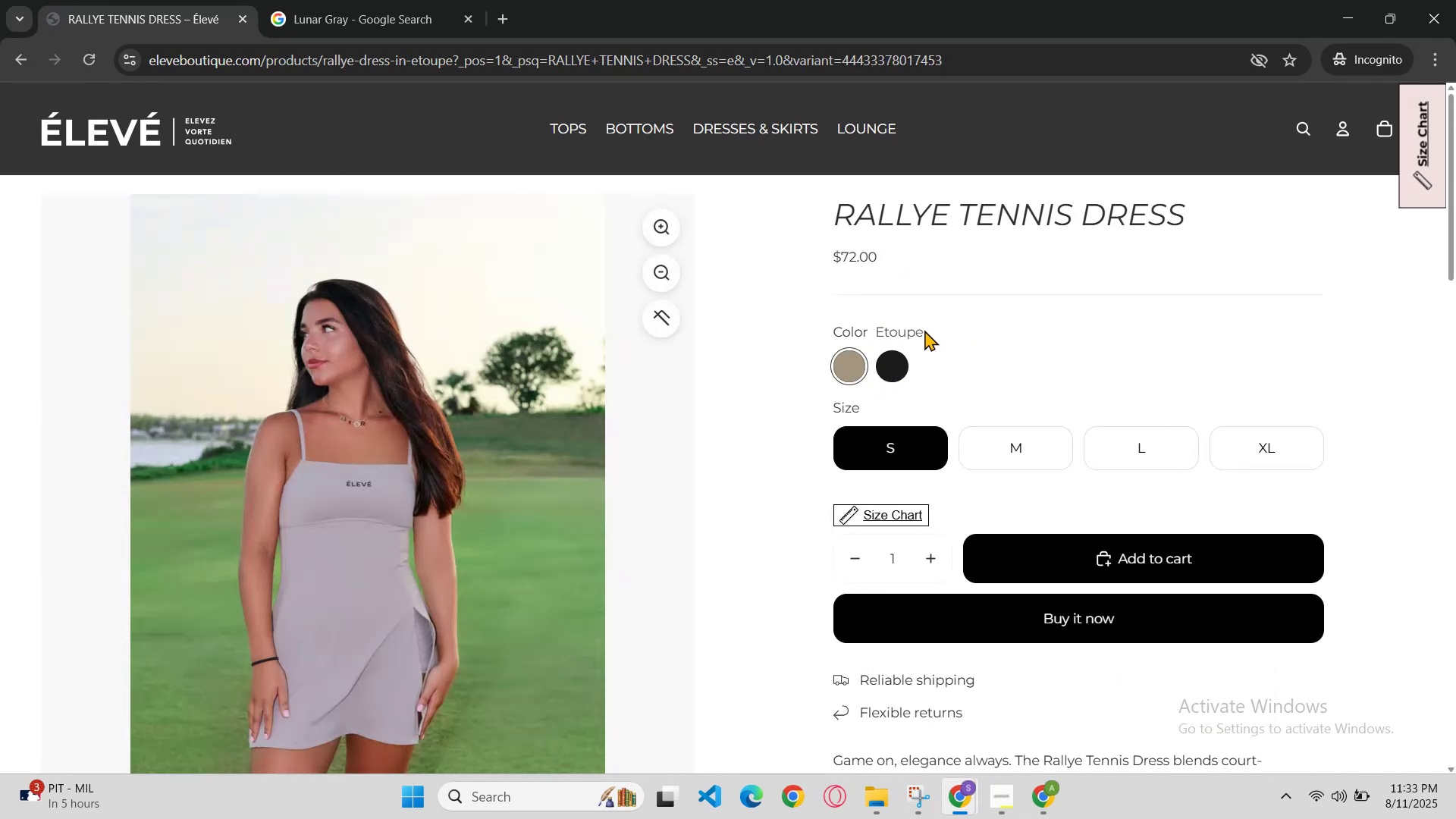 
left_click_drag(start_coordinate=[924, 330], to_coordinate=[903, 330])
 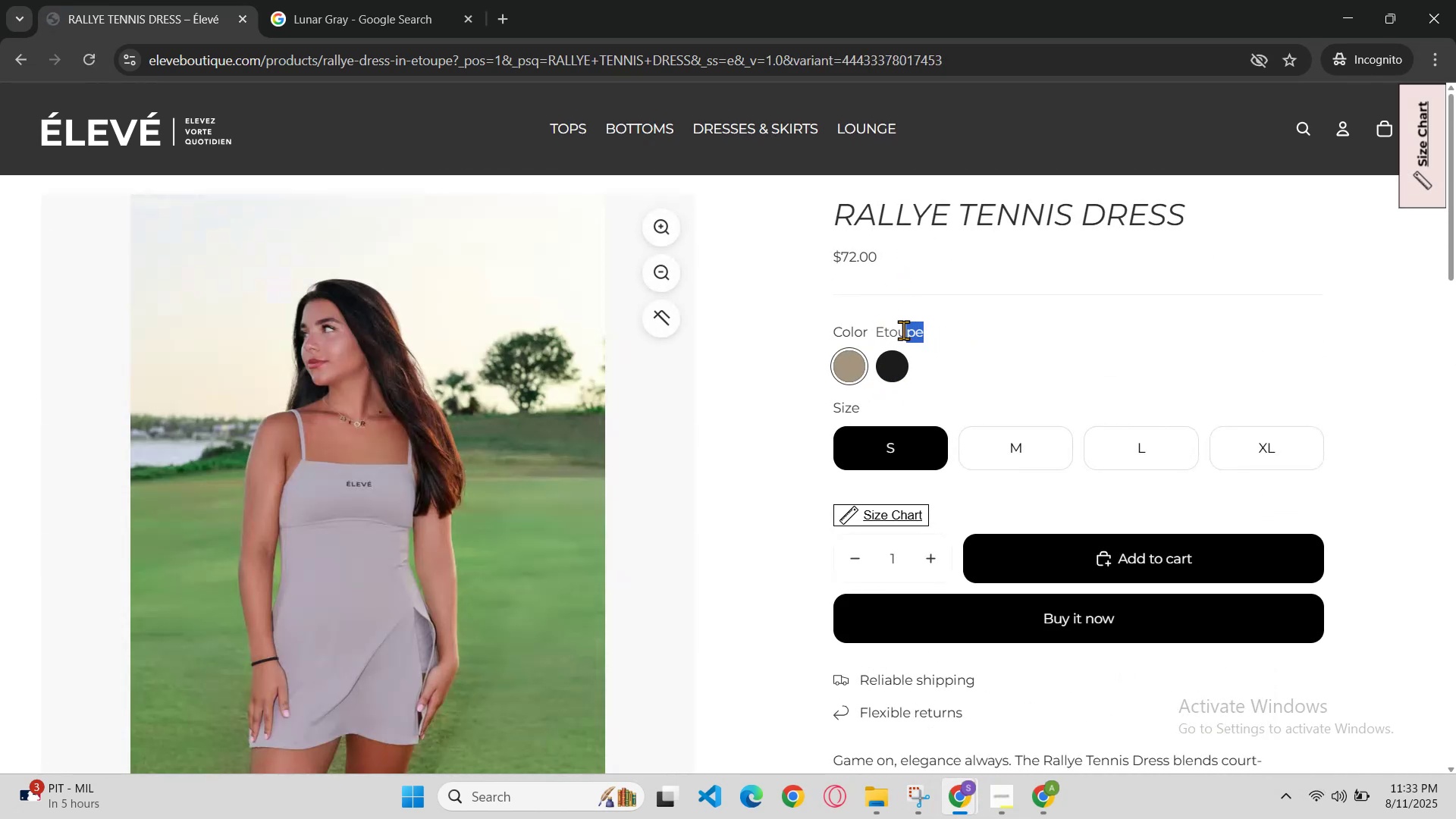 
left_click_drag(start_coordinate=[900, 330], to_coordinate=[891, 332])
 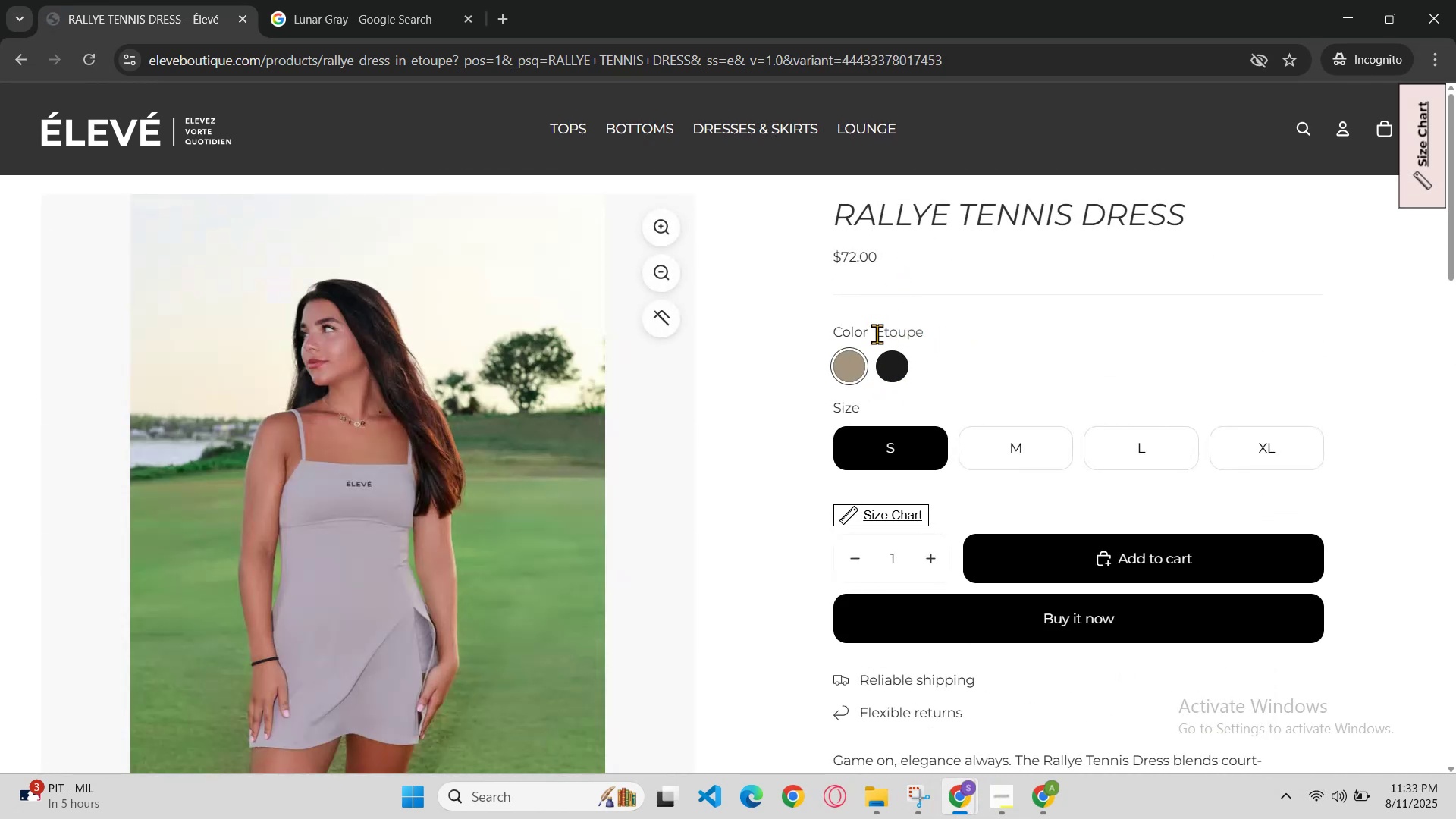 
double_click([877, 334])
 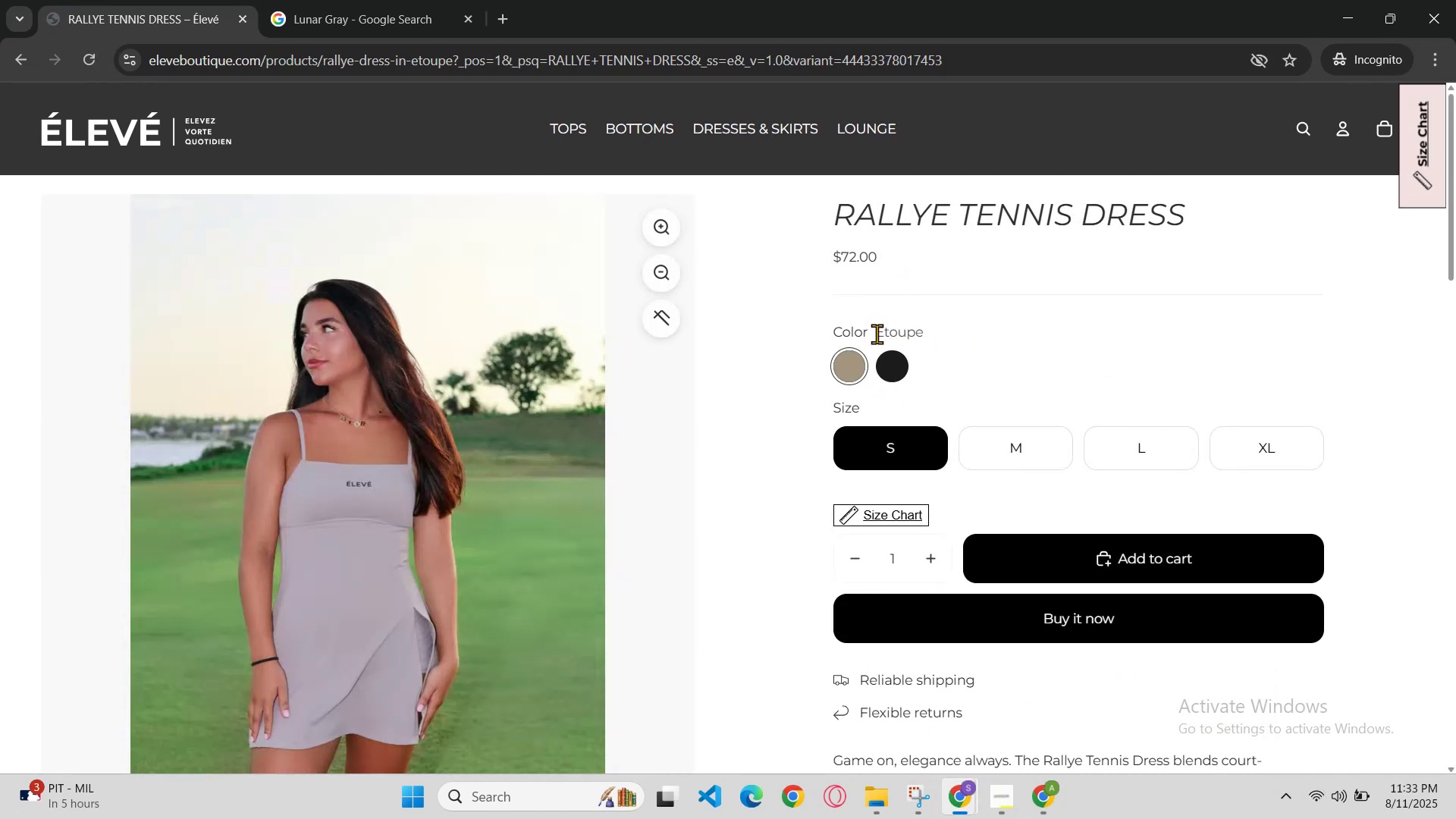 
left_click_drag(start_coordinate=[880, 331], to_coordinate=[933, 326])
 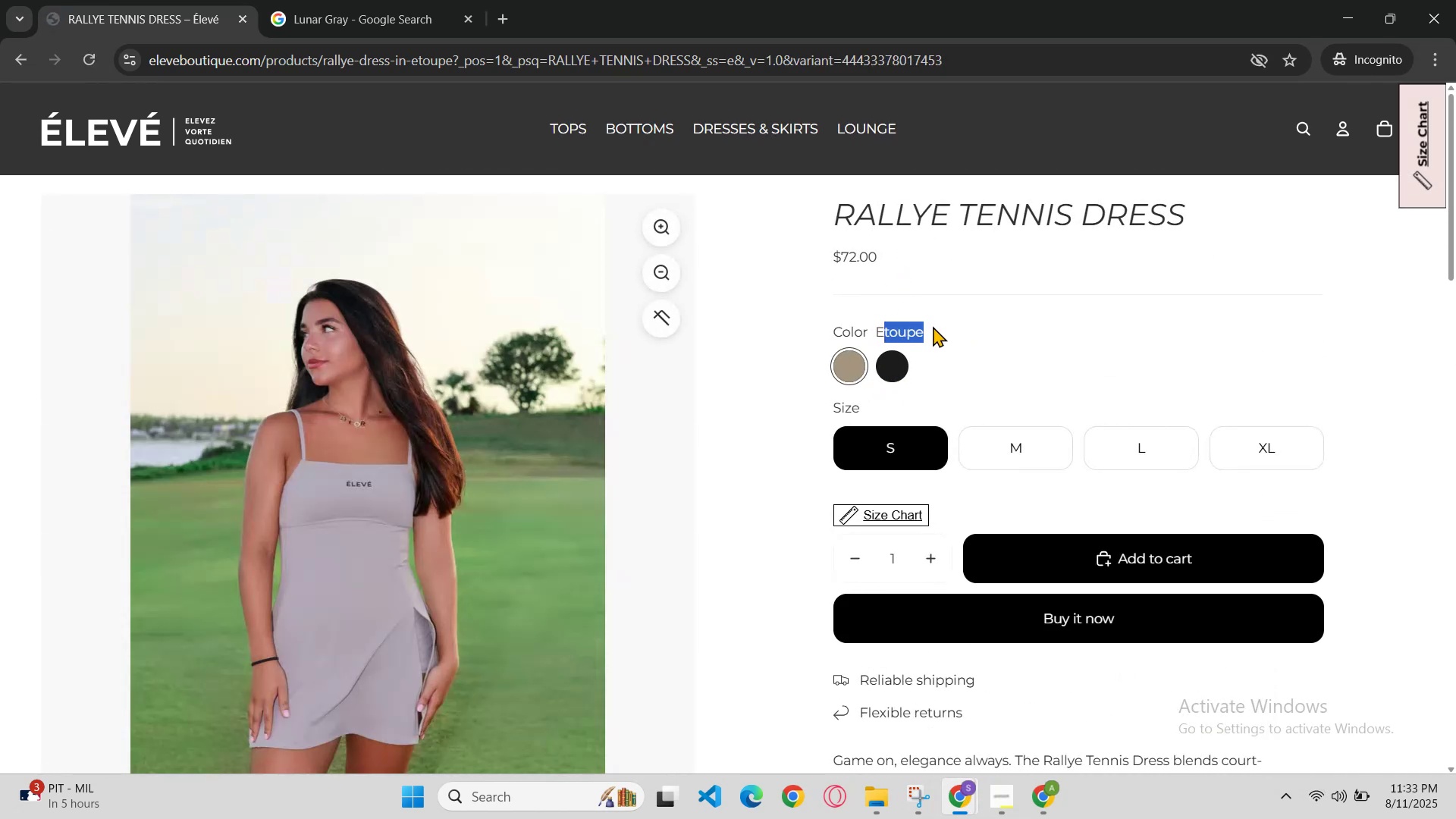 
left_click([933, 326])
 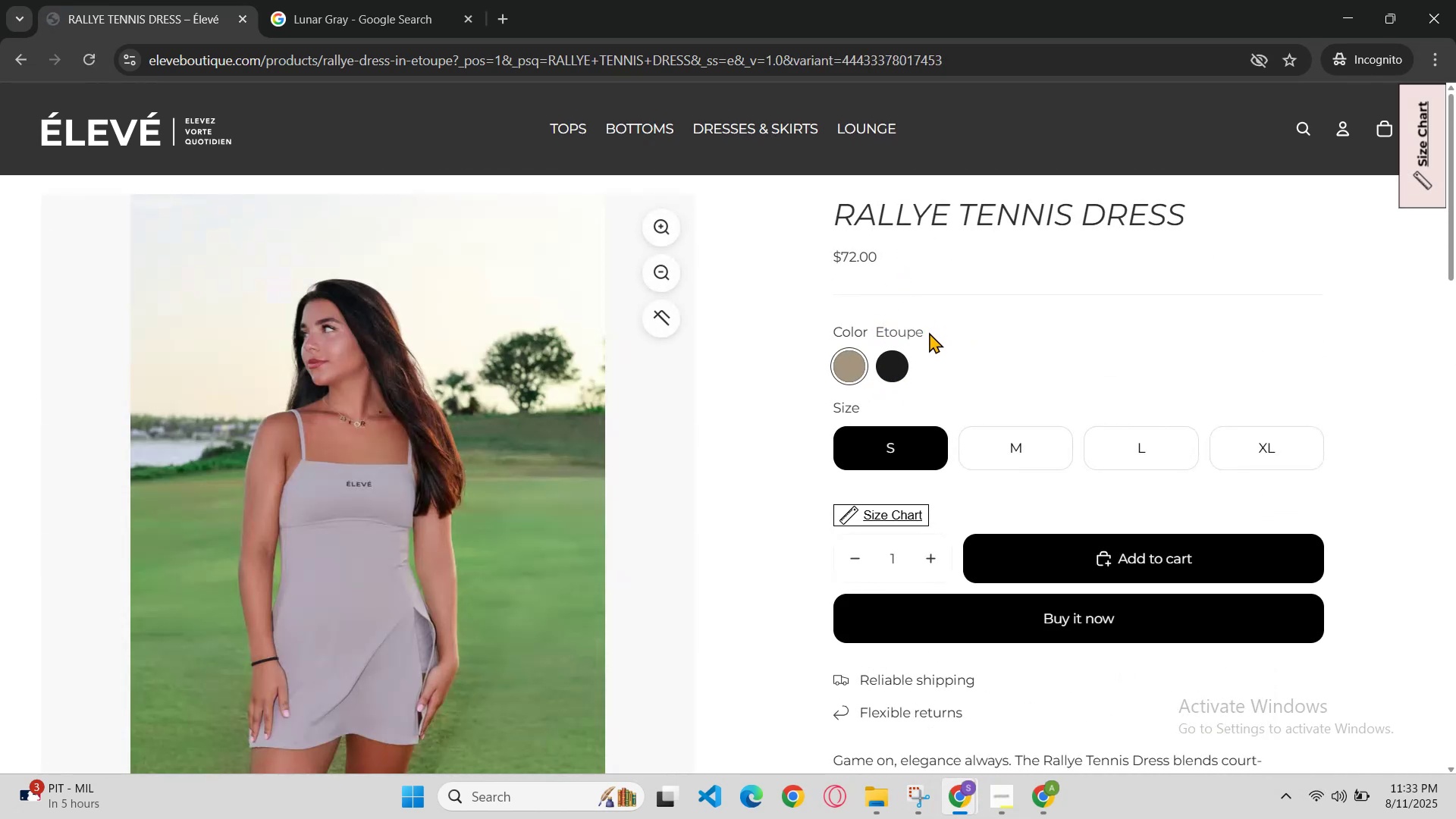 
left_click_drag(start_coordinate=[903, 328], to_coordinate=[878, 324])
 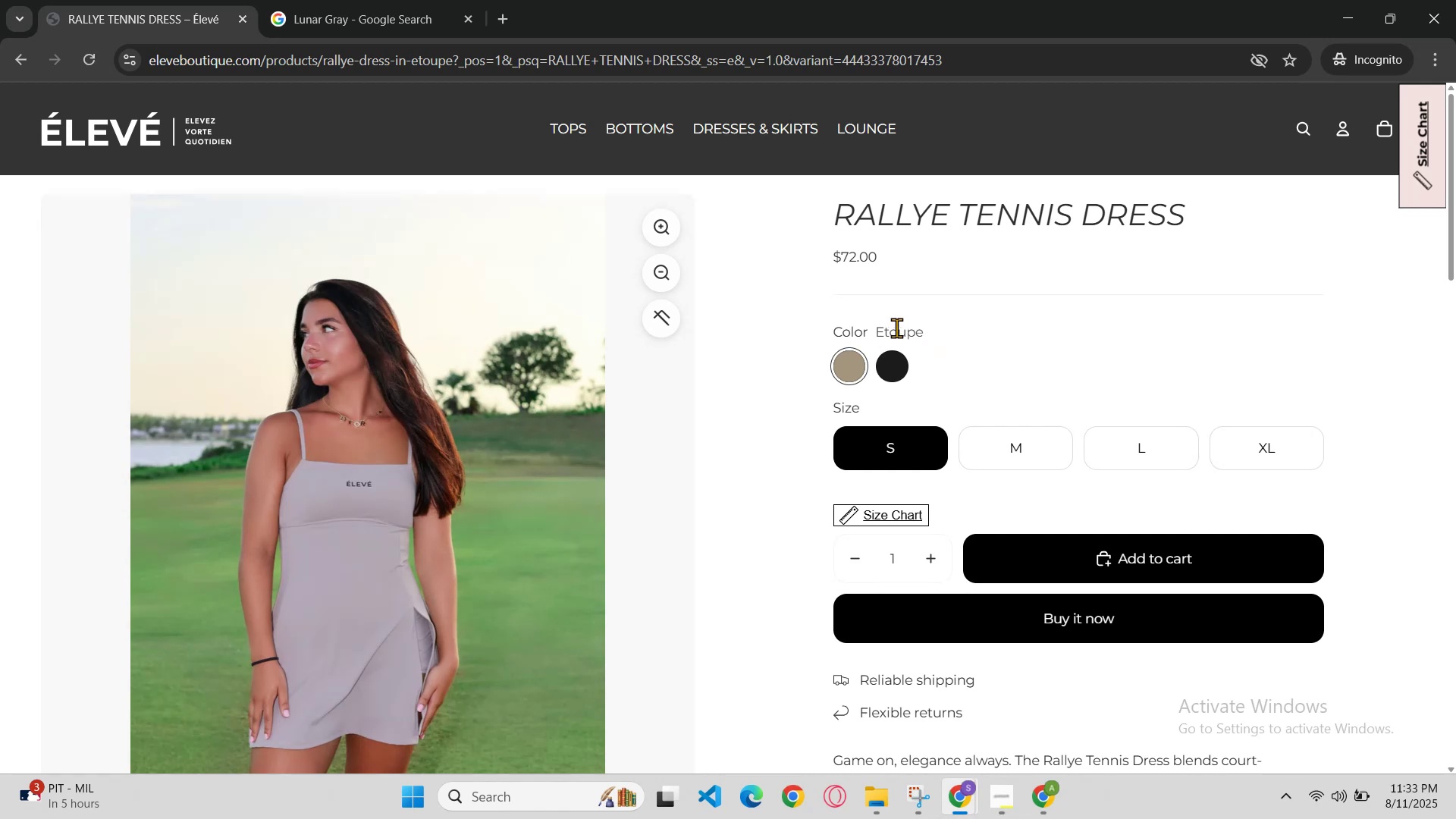 
left_click_drag(start_coordinate=[877, 324], to_coordinate=[864, 324])
 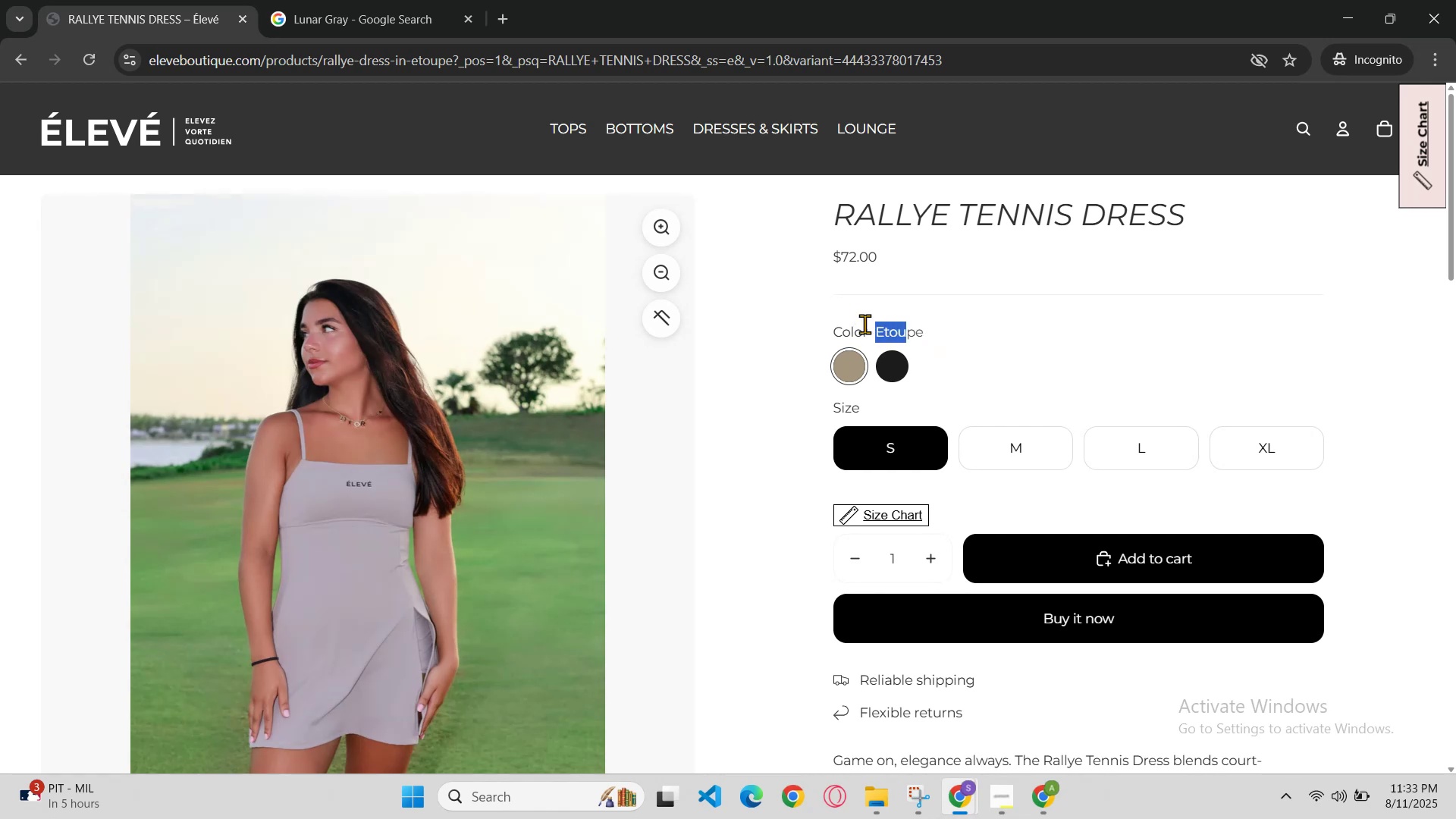 
left_click([864, 324])
 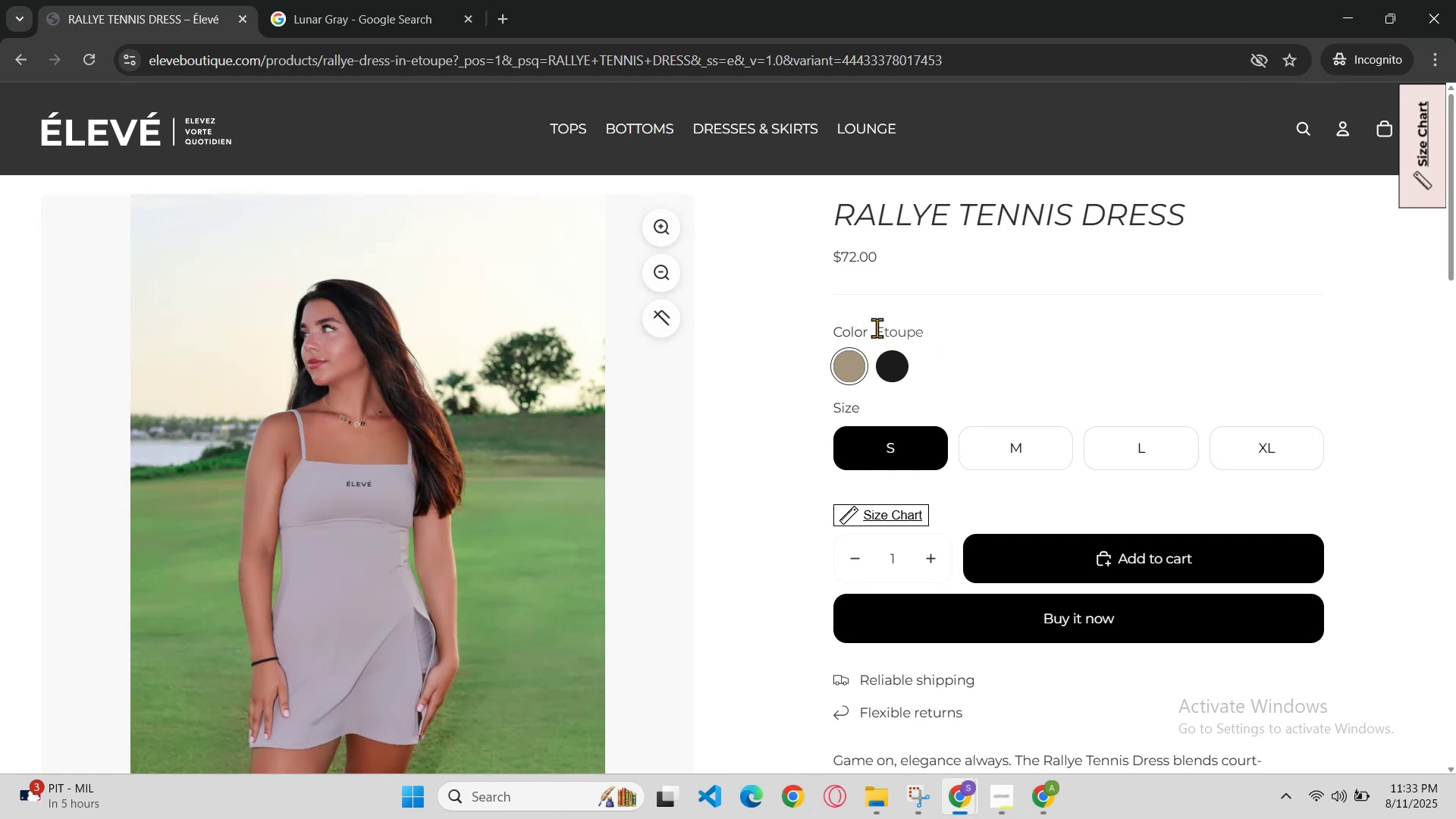 
left_click([877, 328])
 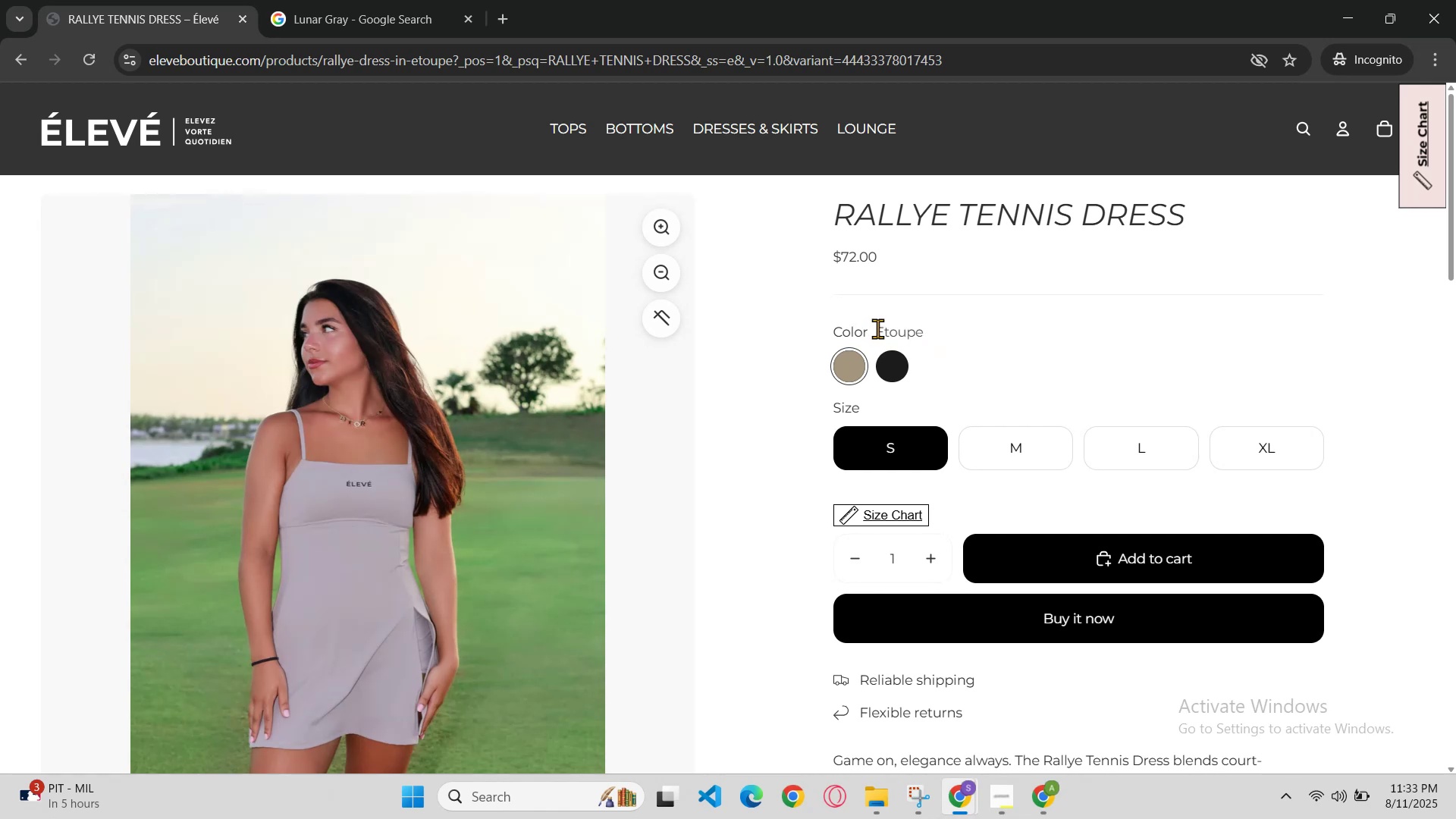 
left_click_drag(start_coordinate=[877, 328], to_coordinate=[935, 326])
 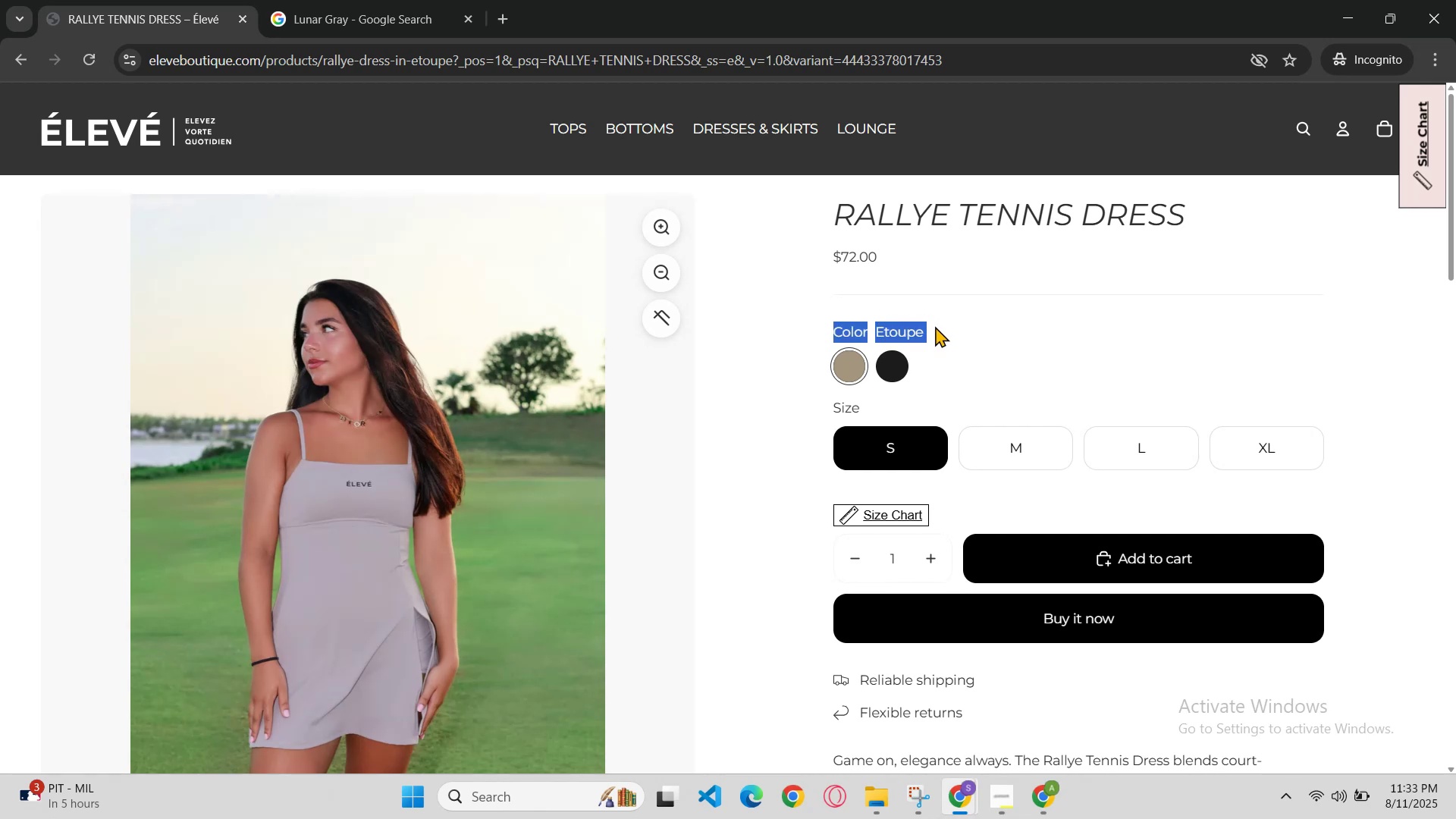 
left_click([935, 326])
 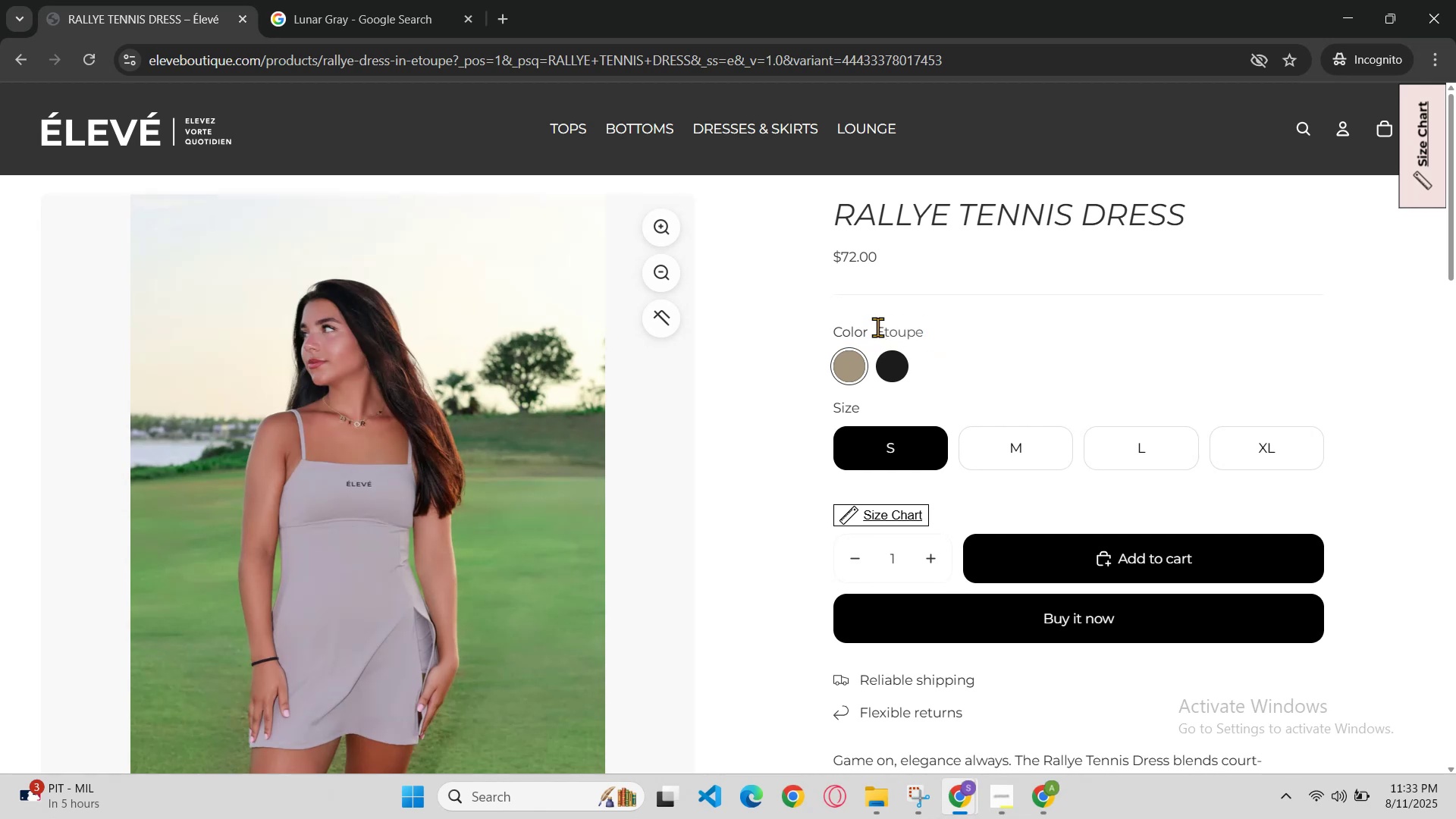 
left_click([878, 328])
 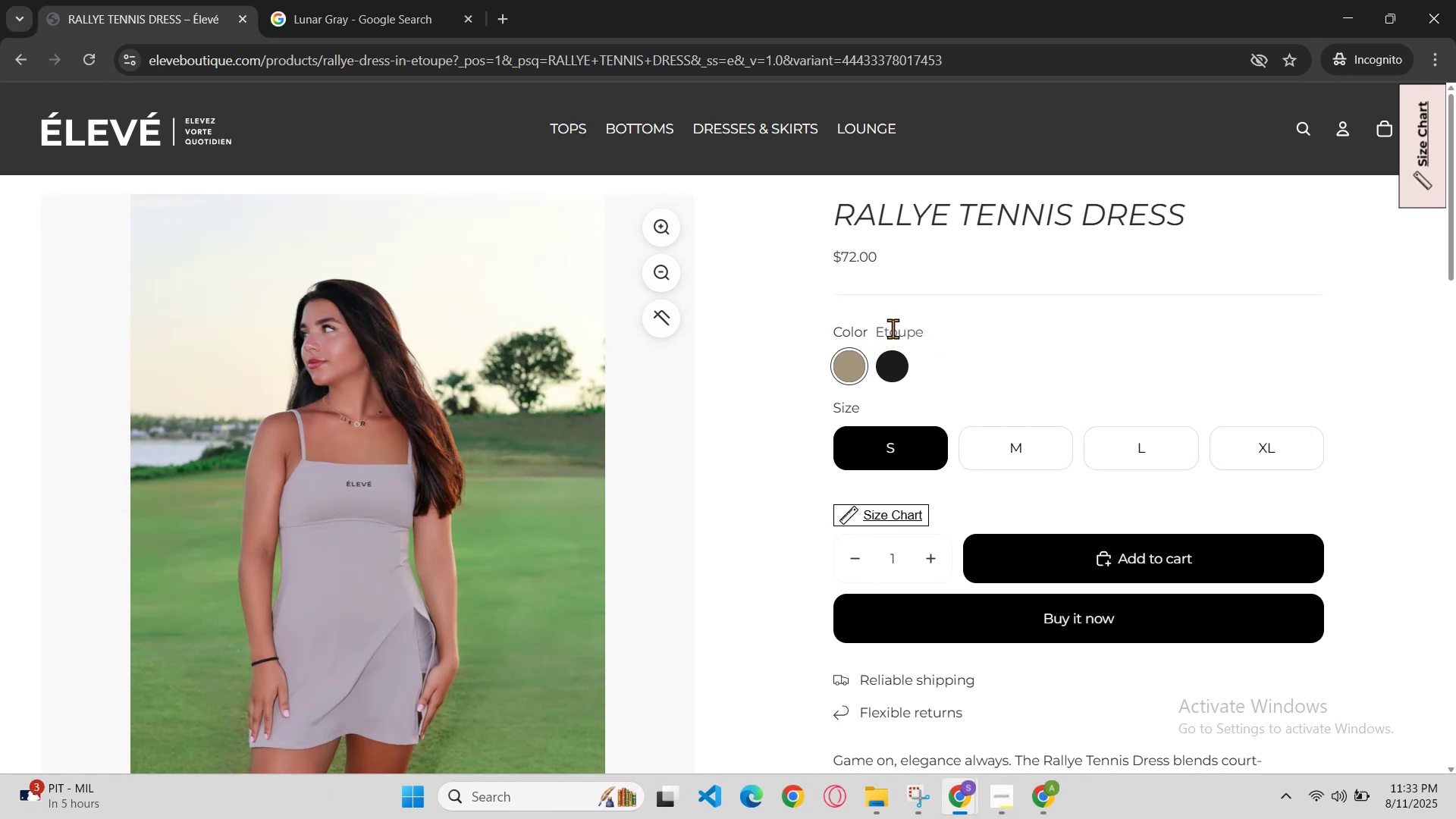 
left_click_drag(start_coordinate=[921, 325], to_coordinate=[930, 322])
 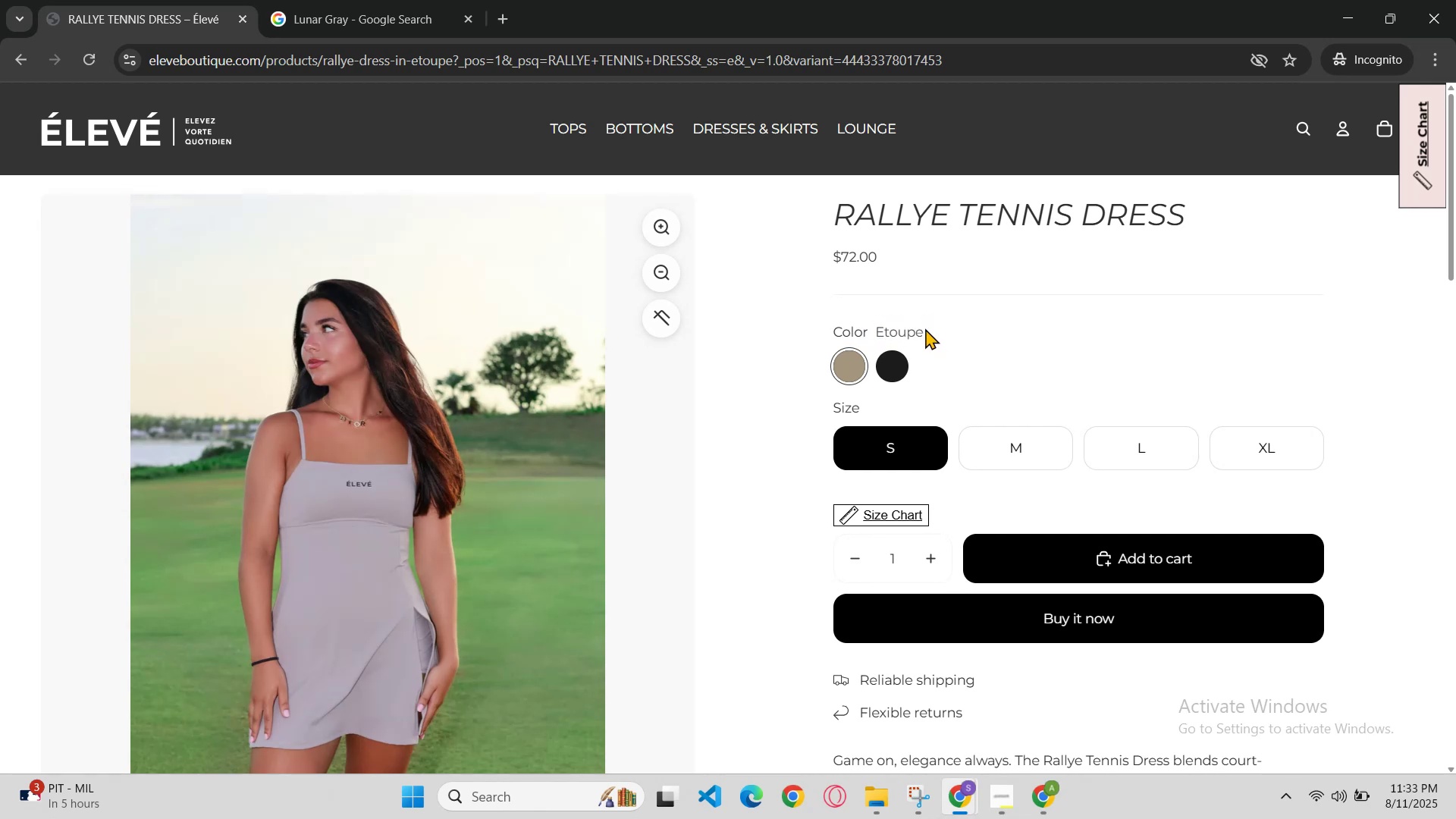 
left_click_drag(start_coordinate=[925, 329], to_coordinate=[912, 334])
 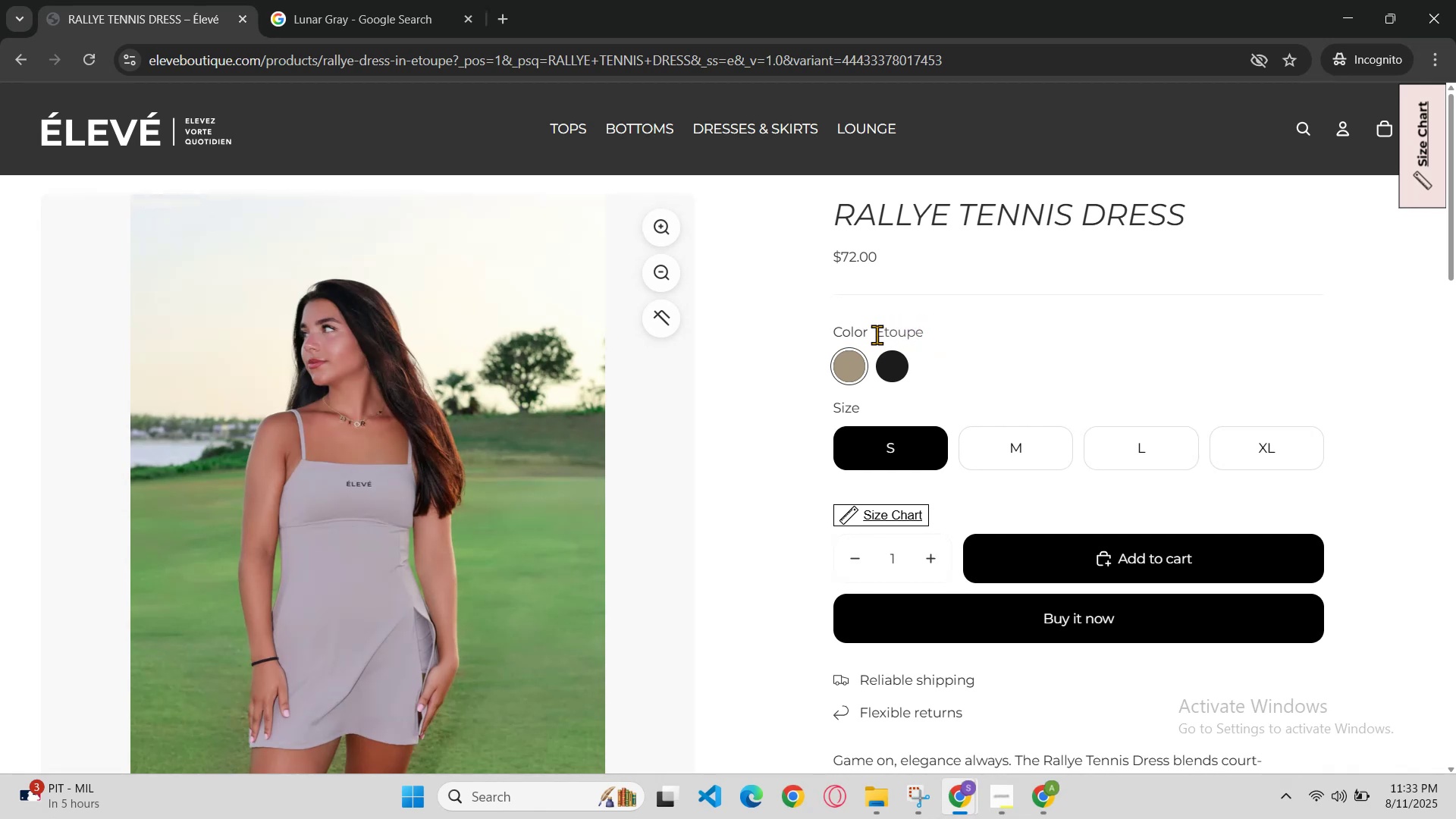 
left_click_drag(start_coordinate=[877, 334], to_coordinate=[884, 334])
 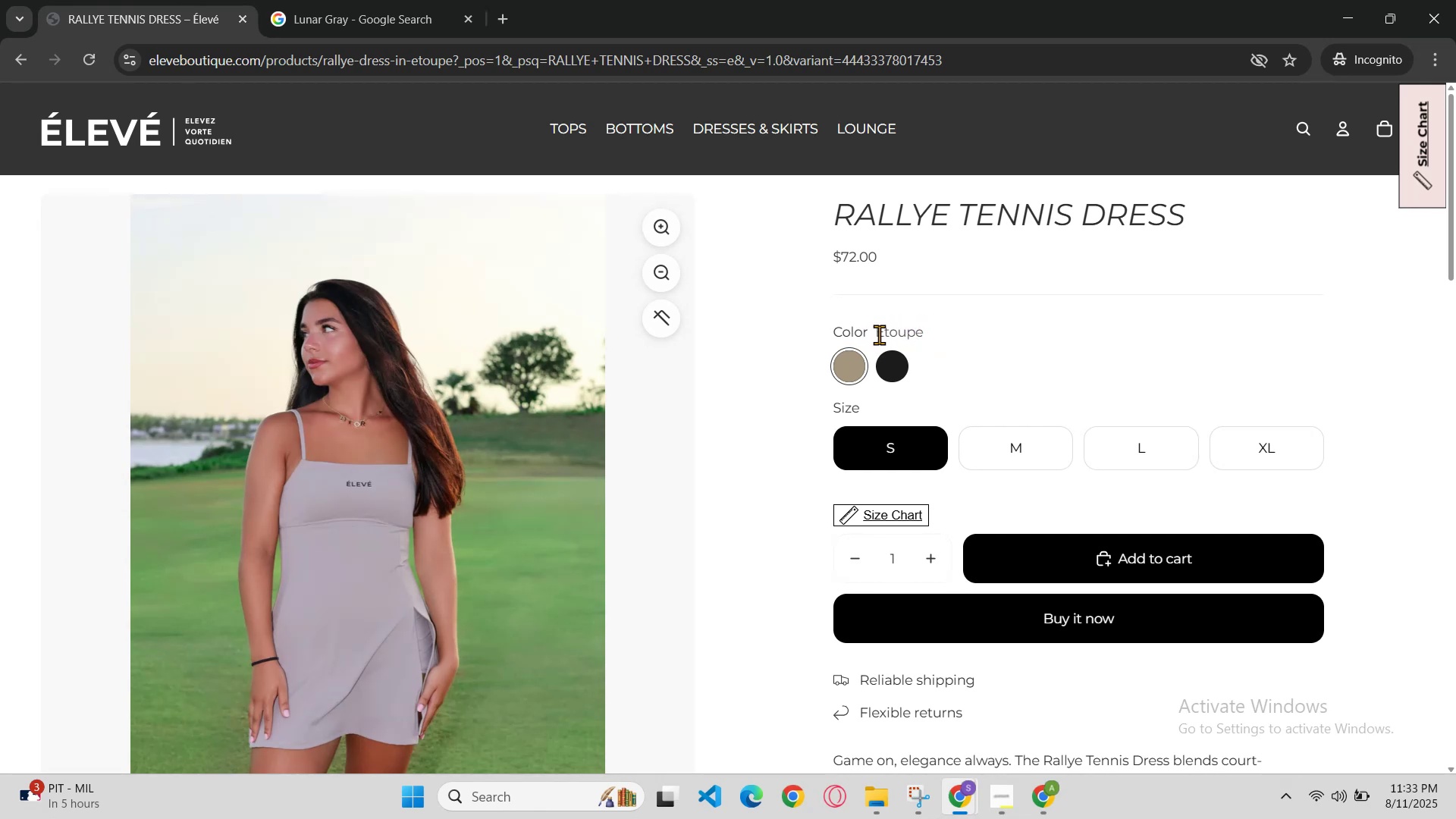 
left_click_drag(start_coordinate=[886, 334], to_coordinate=[919, 332])
 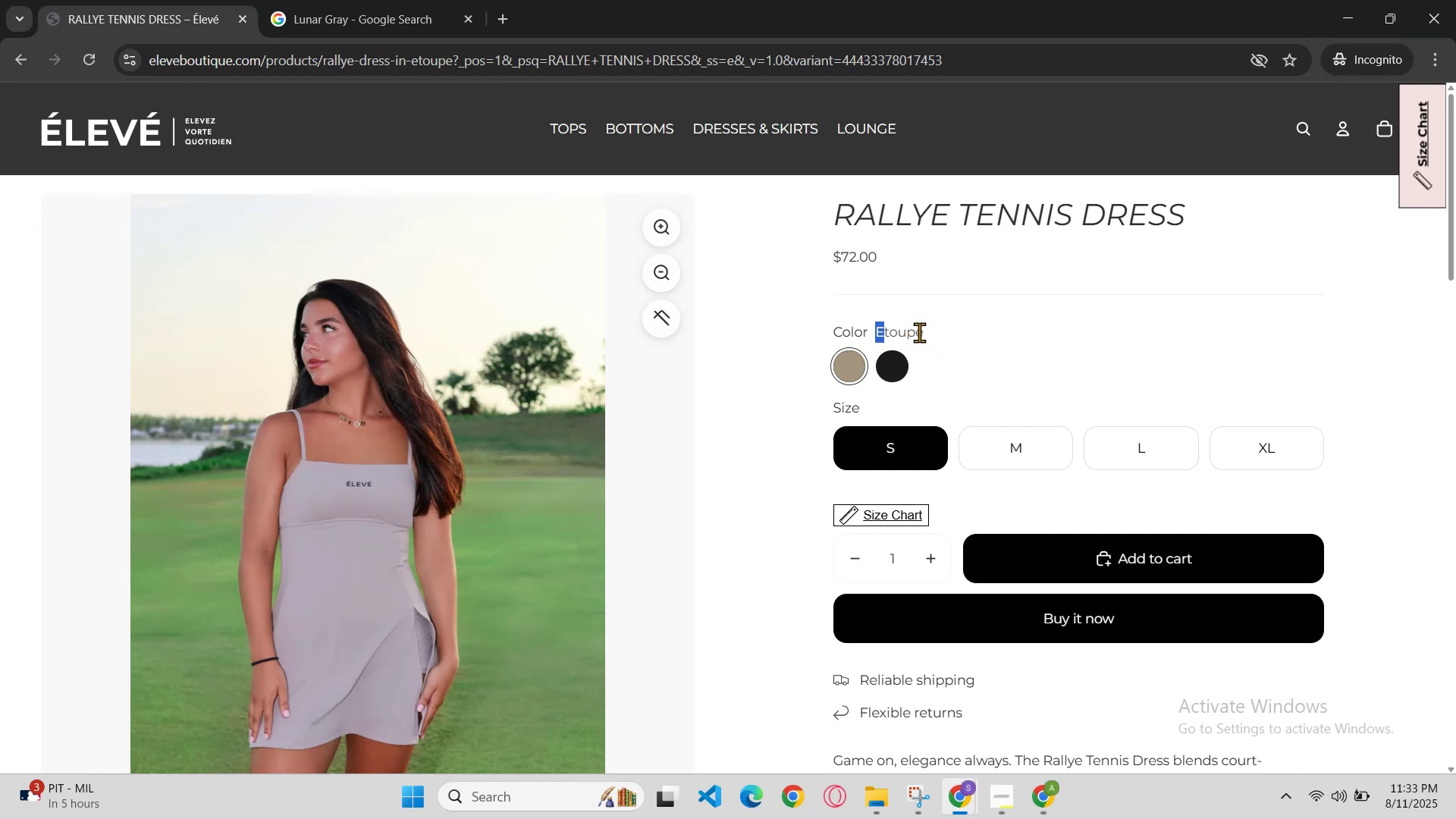 
left_click([919, 332])
 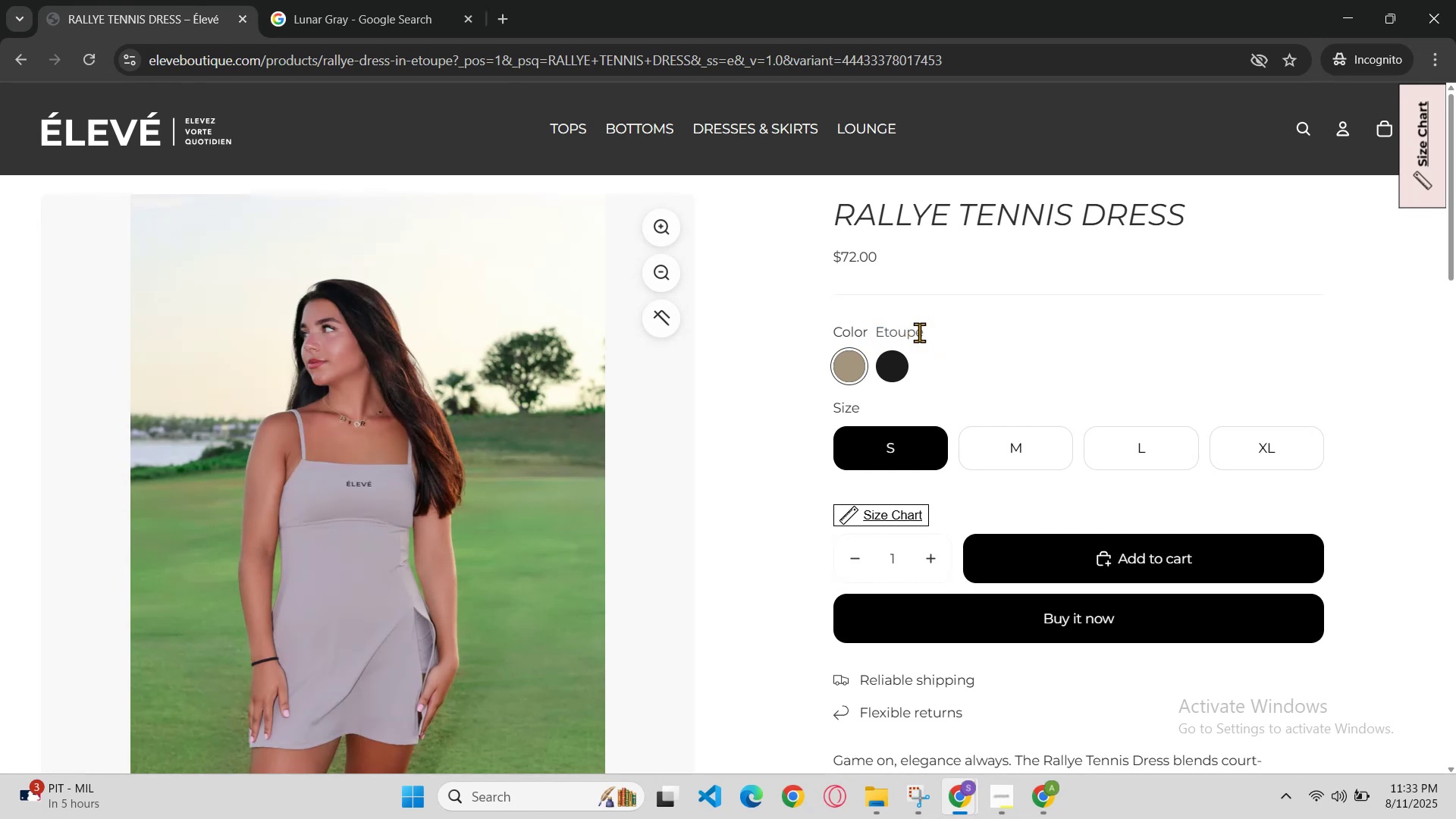 
left_click([919, 332])
 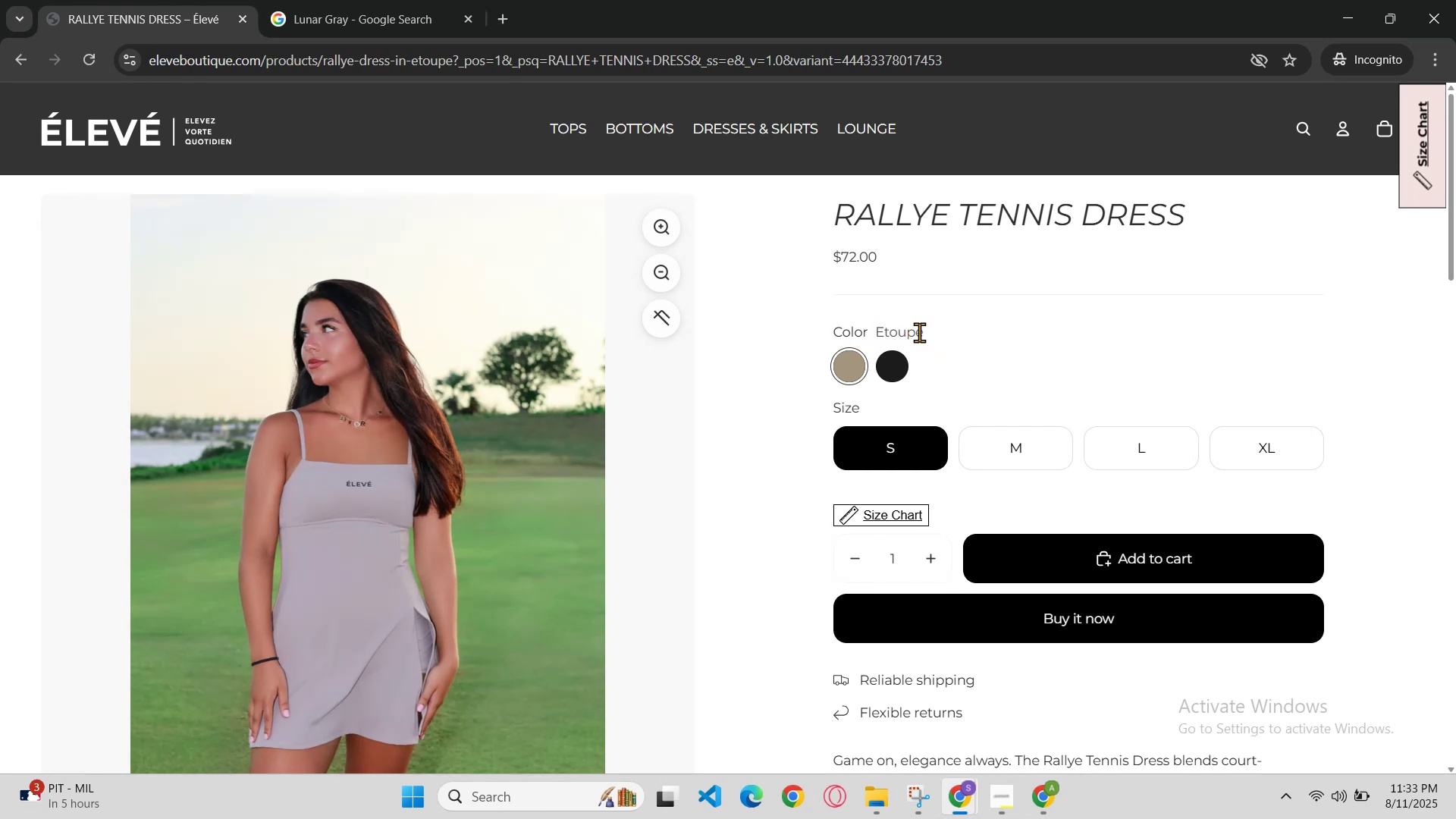 
left_click([919, 332])
 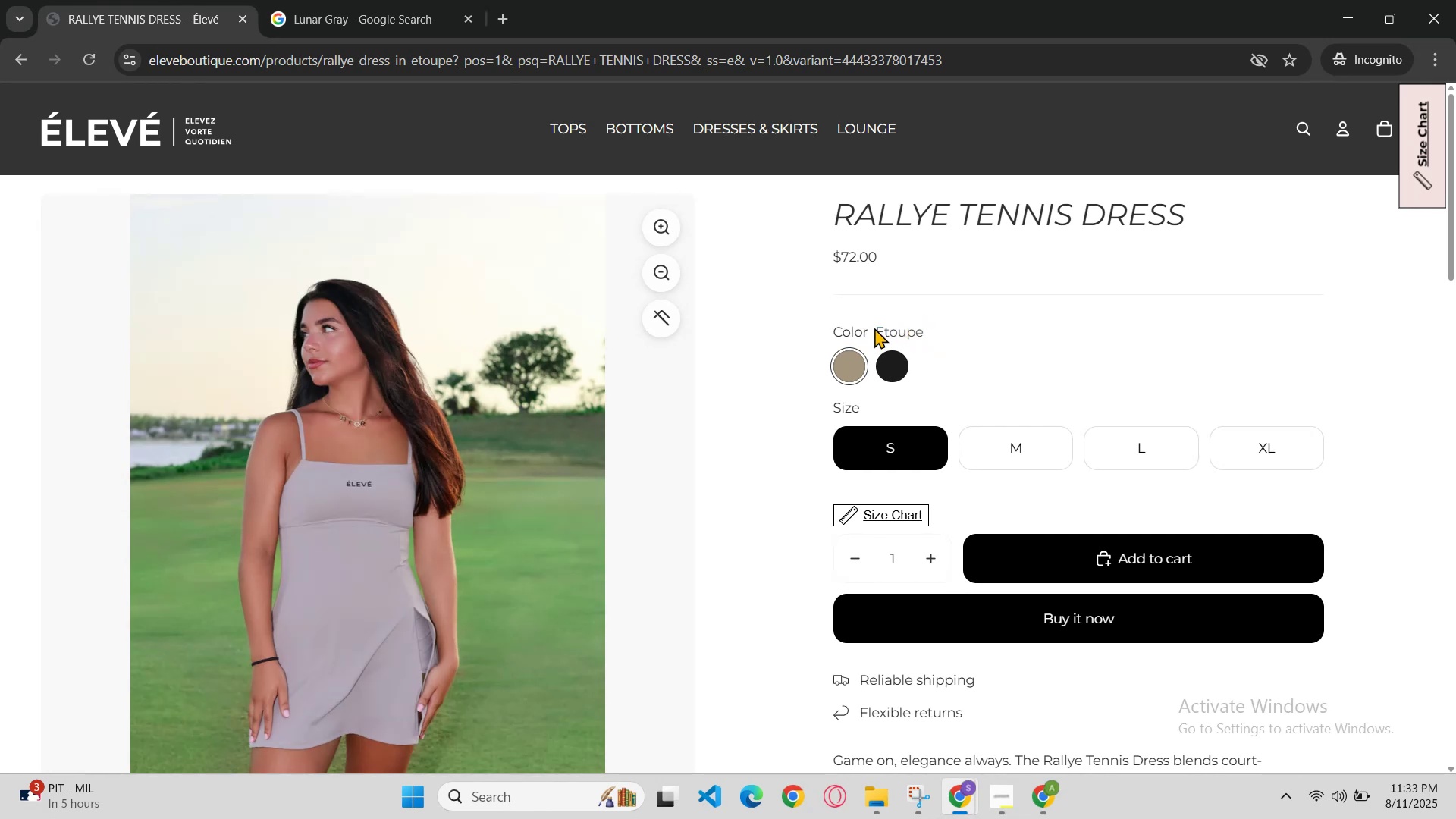 
left_click_drag(start_coordinate=[876, 328], to_coordinate=[905, 323])
 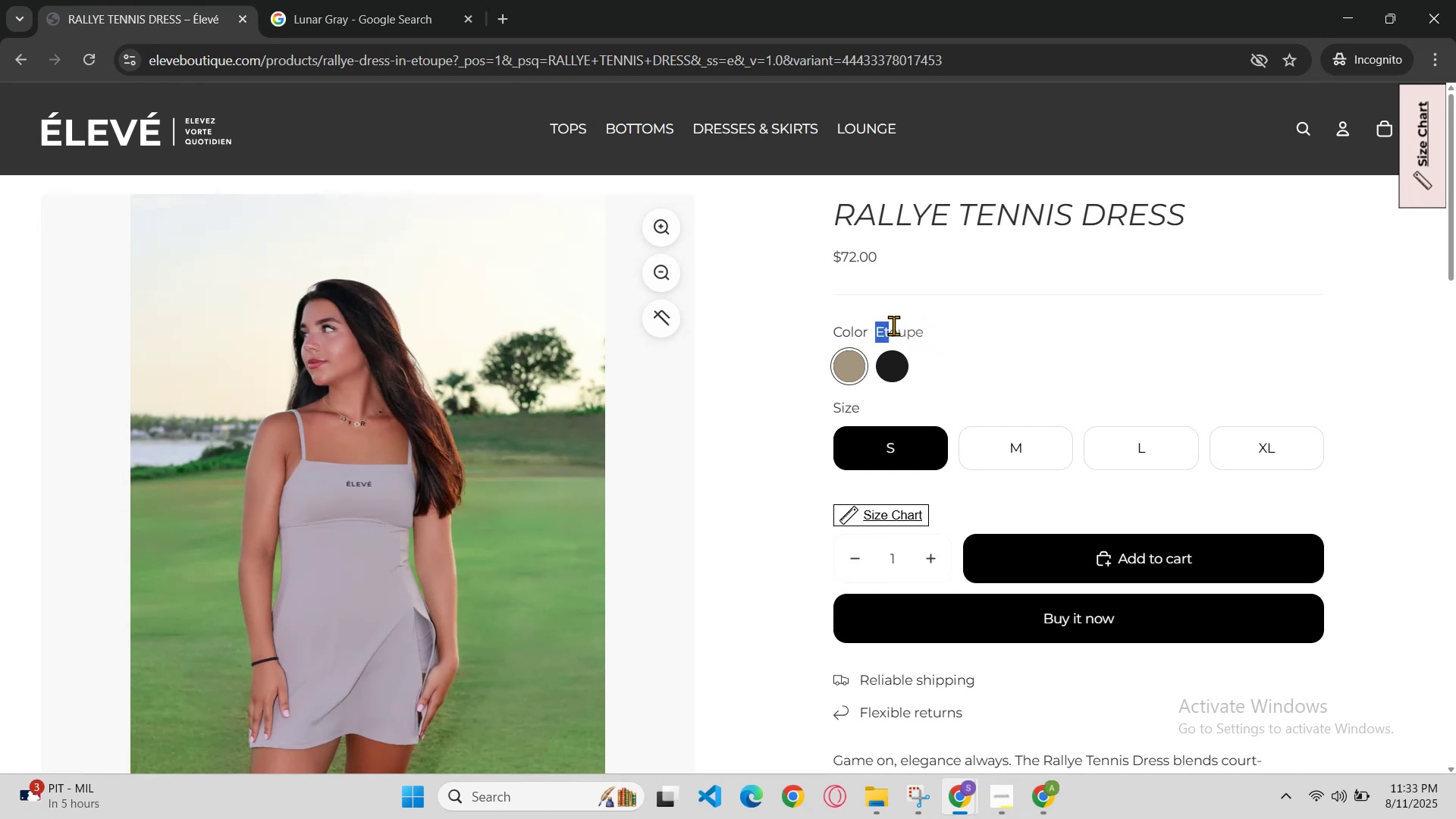 
left_click_drag(start_coordinate=[908, 322], to_coordinate=[936, 321])
 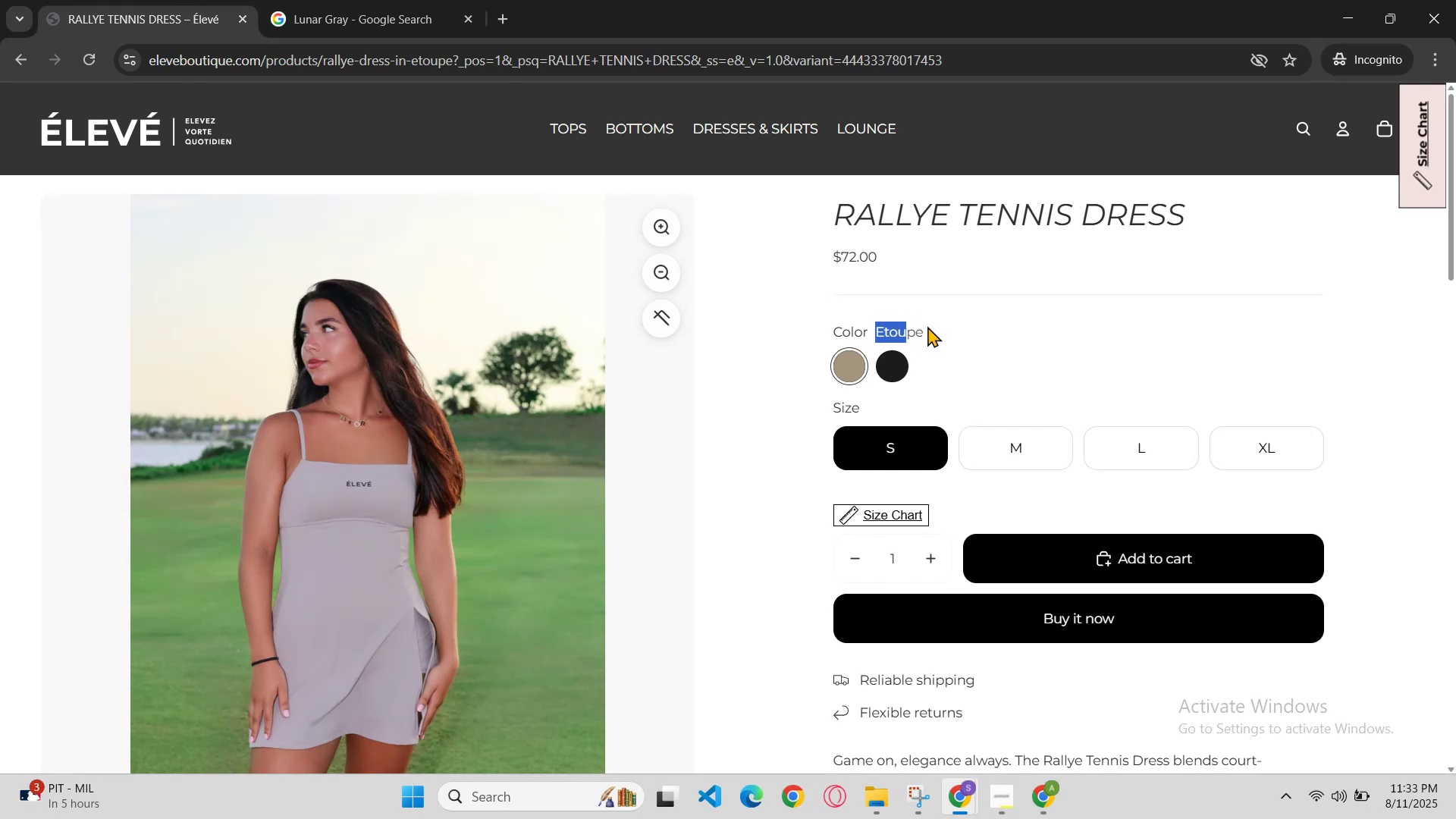 
left_click([924, 331])
 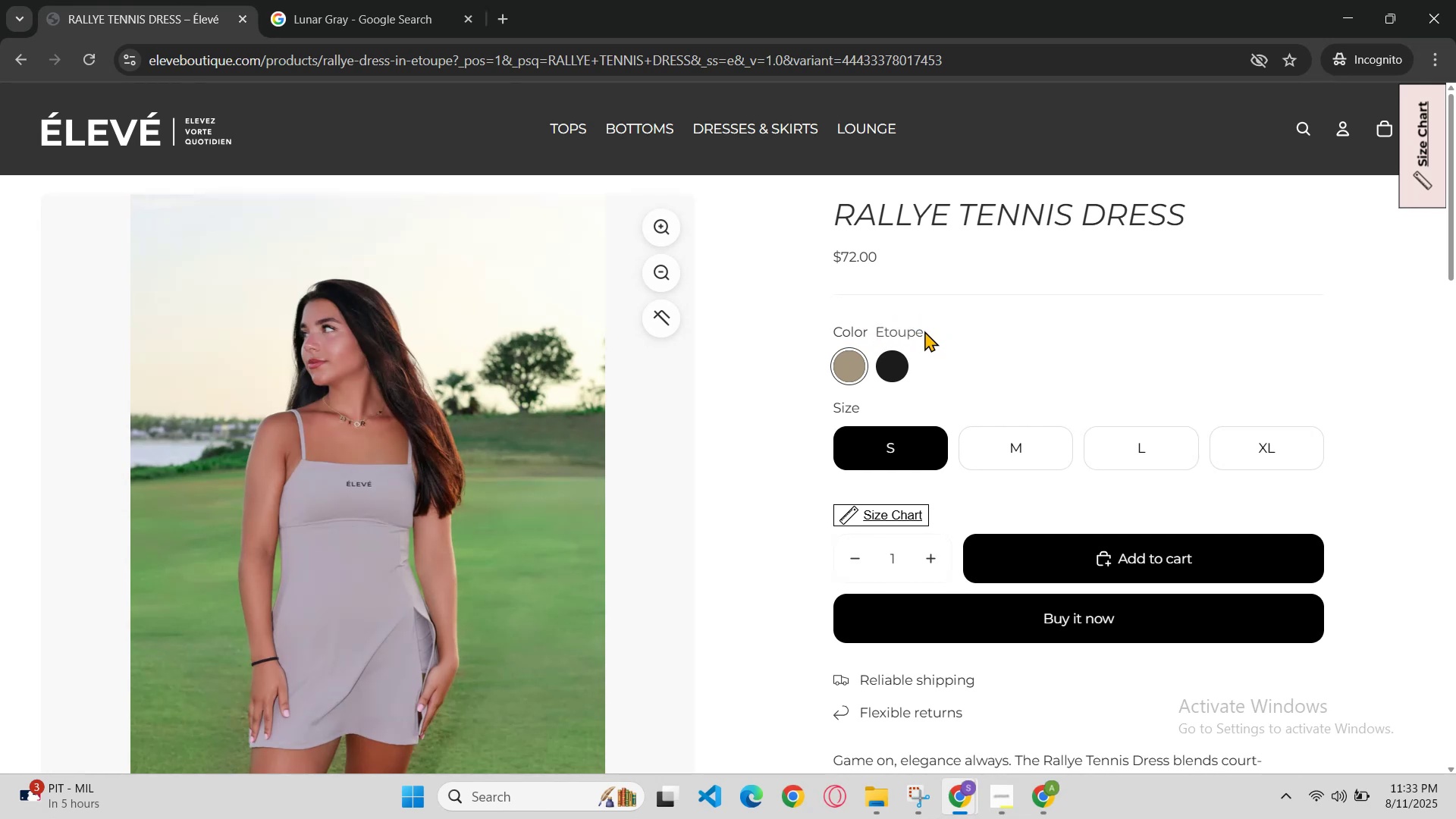 
left_click_drag(start_coordinate=[924, 331], to_coordinate=[886, 331])
 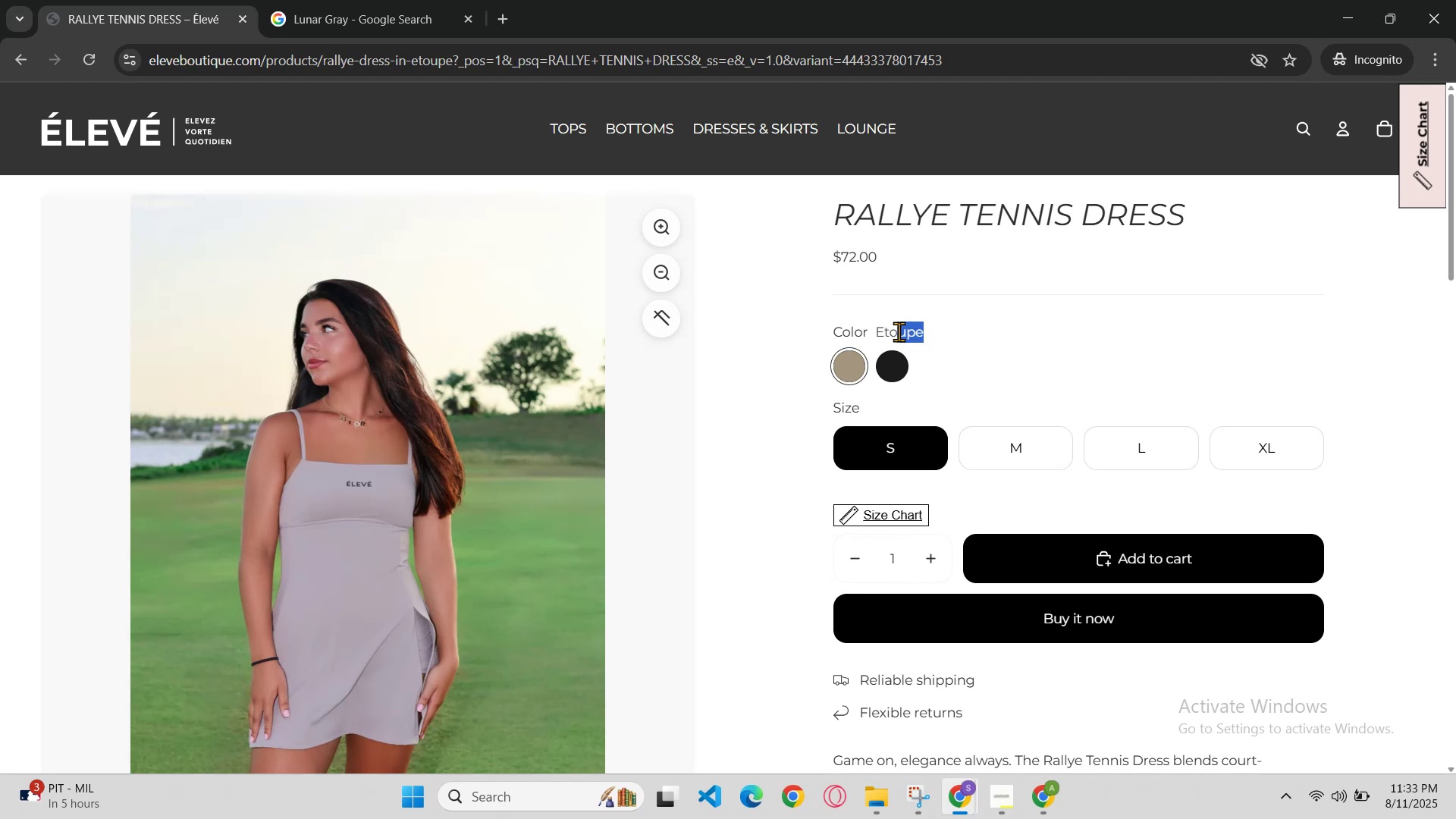 
left_click_drag(start_coordinate=[878, 331], to_coordinate=[873, 331])
 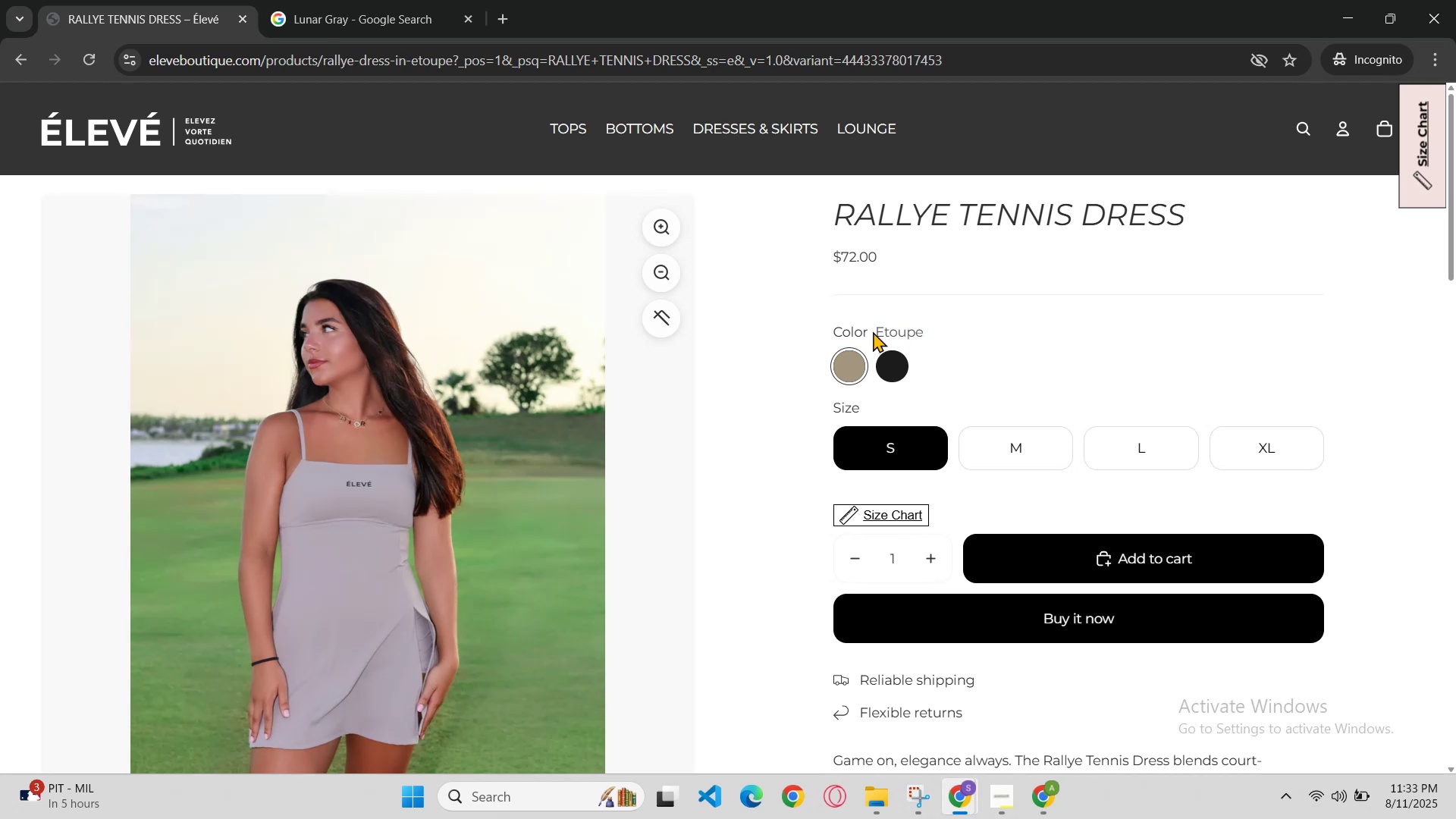 
double_click([873, 331])
 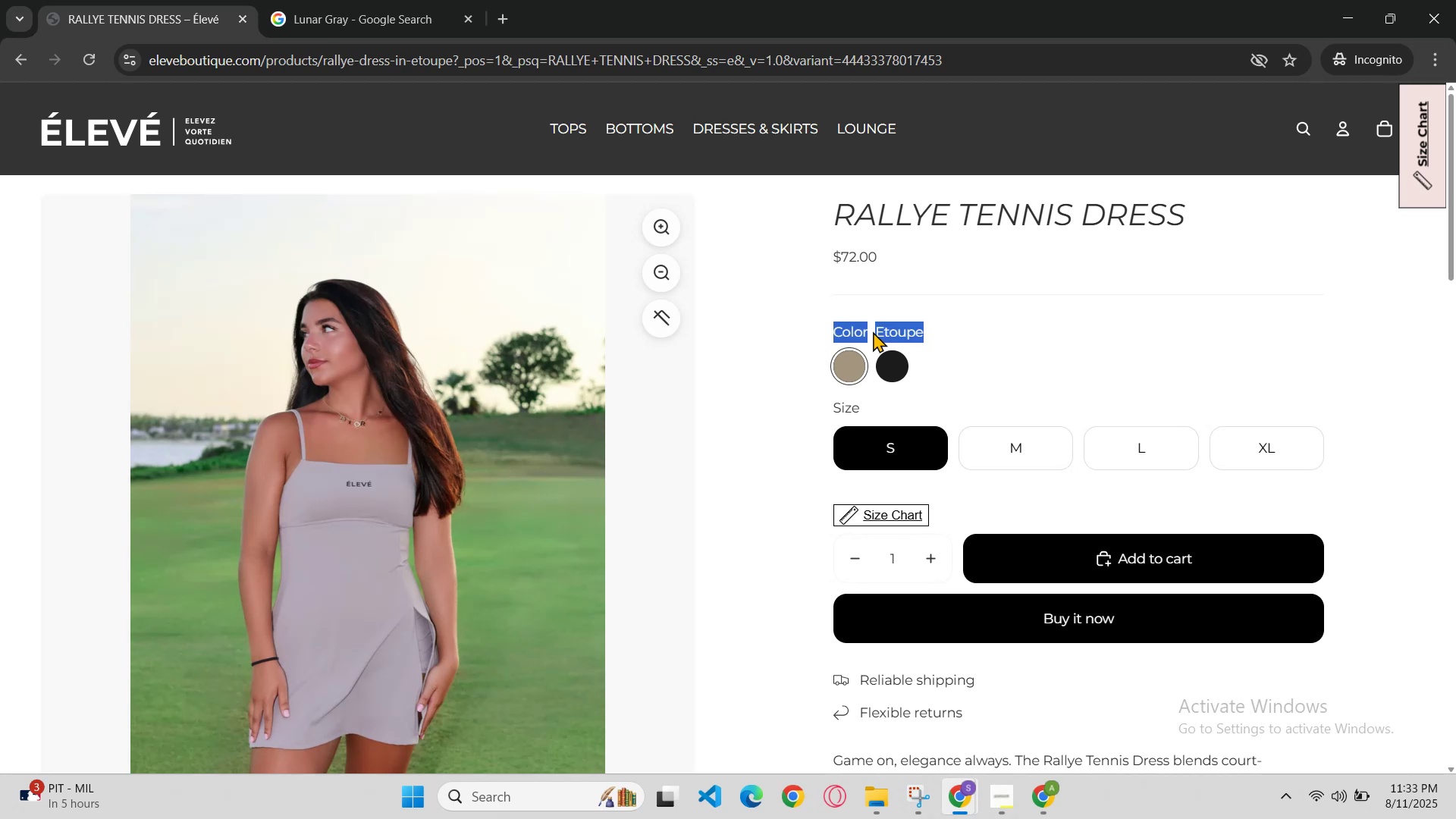 
triple_click([873, 331])
 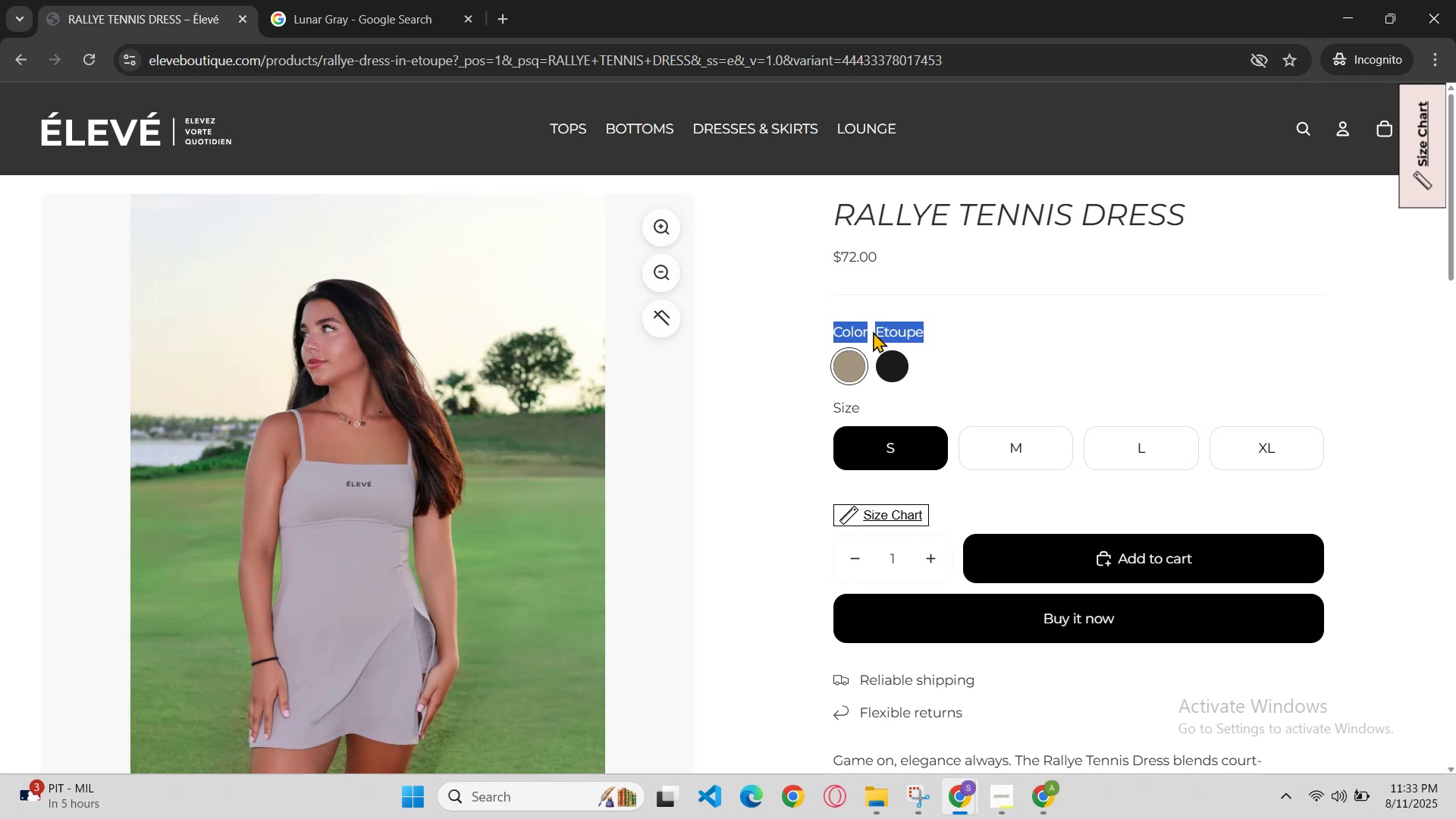 
left_click([873, 331])
 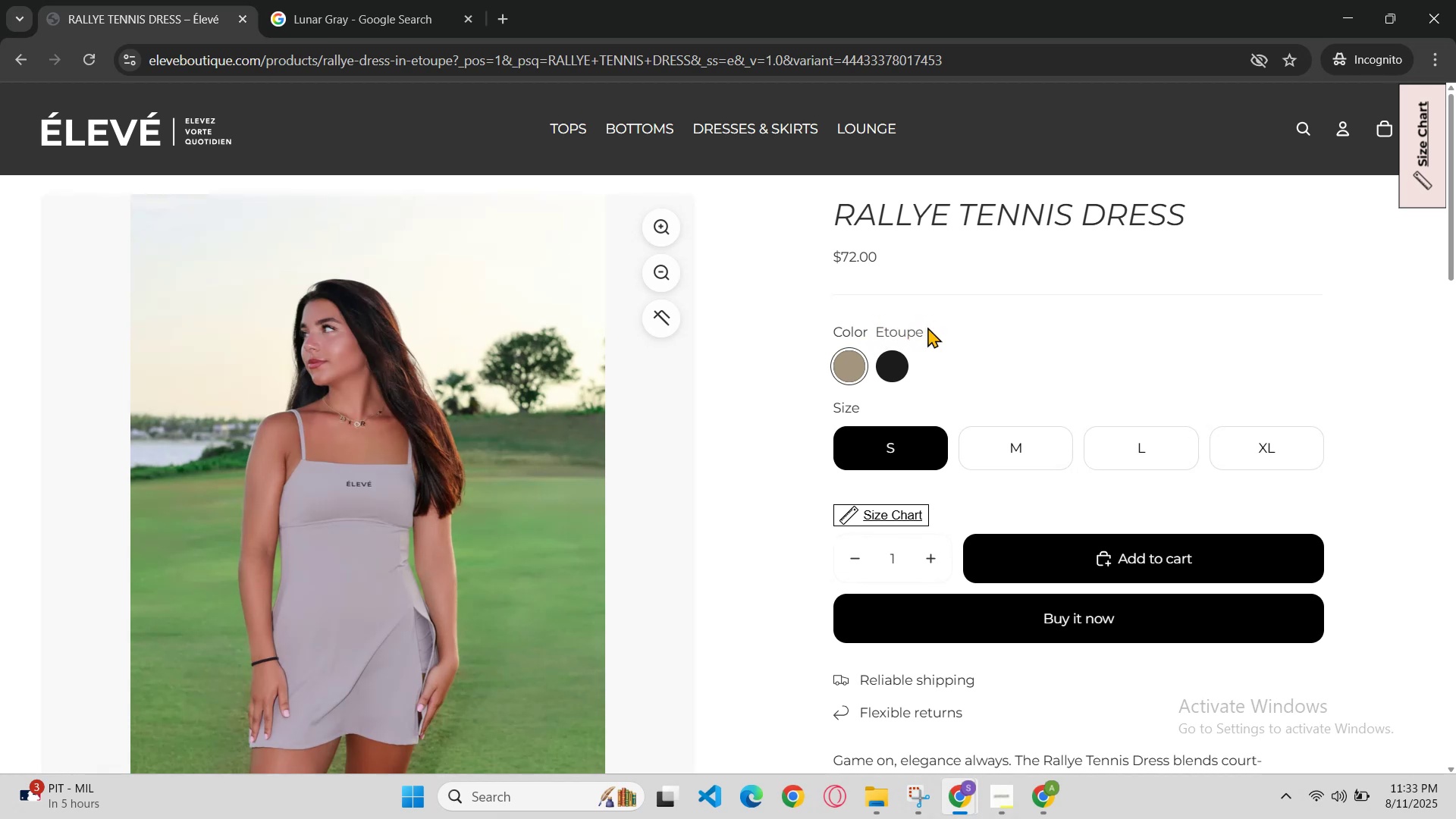 
left_click_drag(start_coordinate=[923, 332], to_coordinate=[876, 328])
 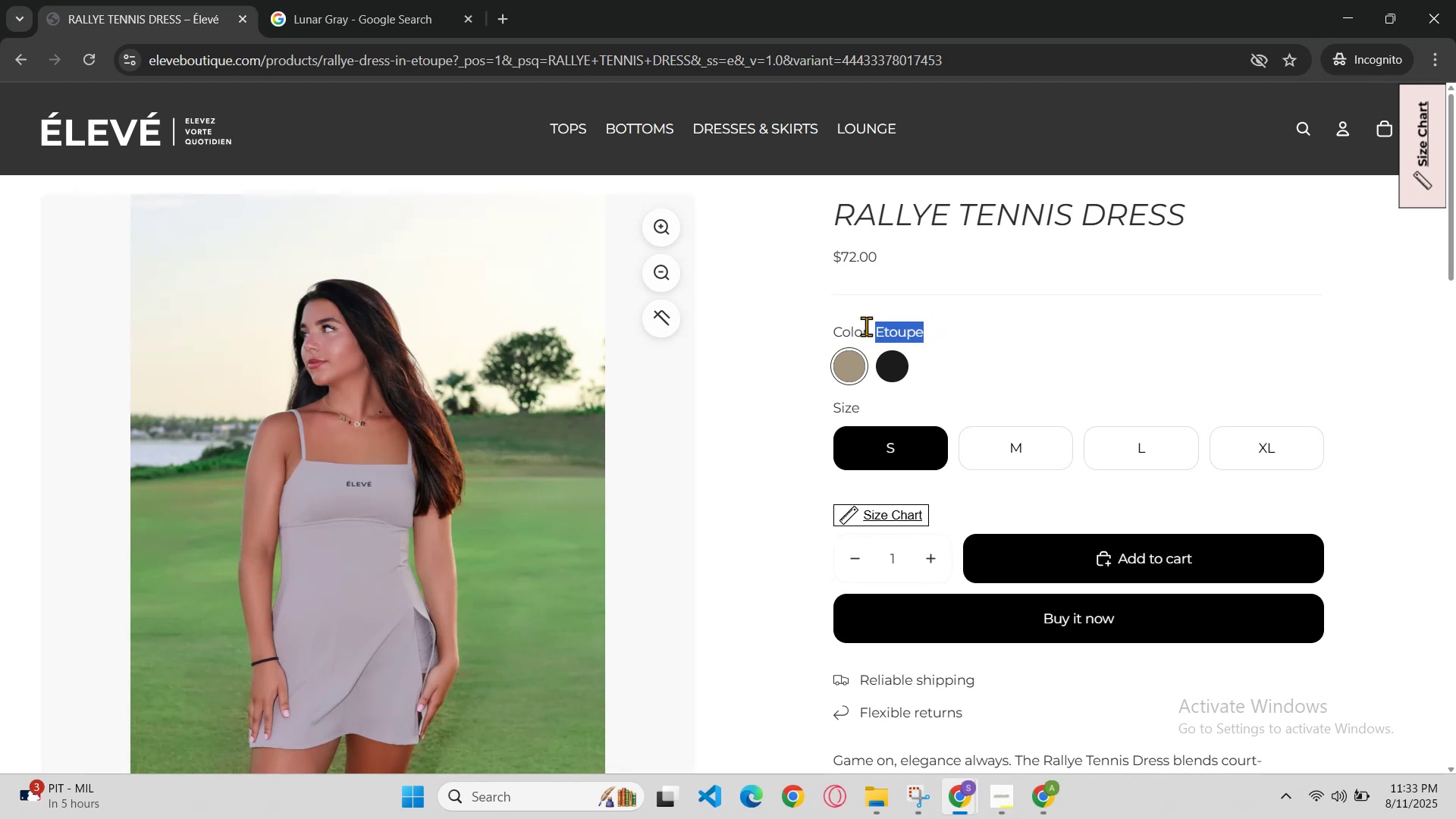 
hold_key(key=ControlLeft, duration=0.65)
 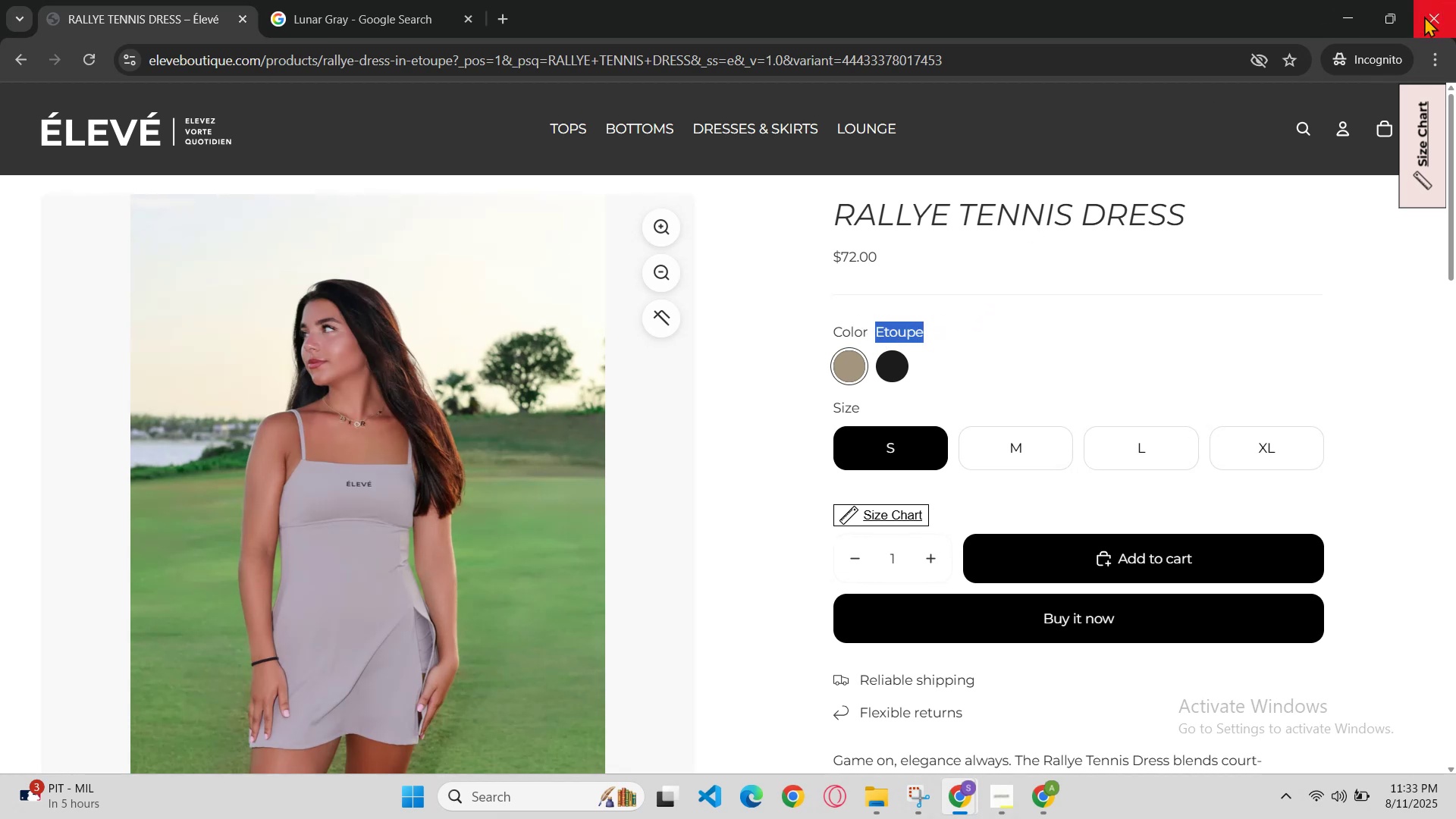 
hold_key(key=C, duration=0.39)
 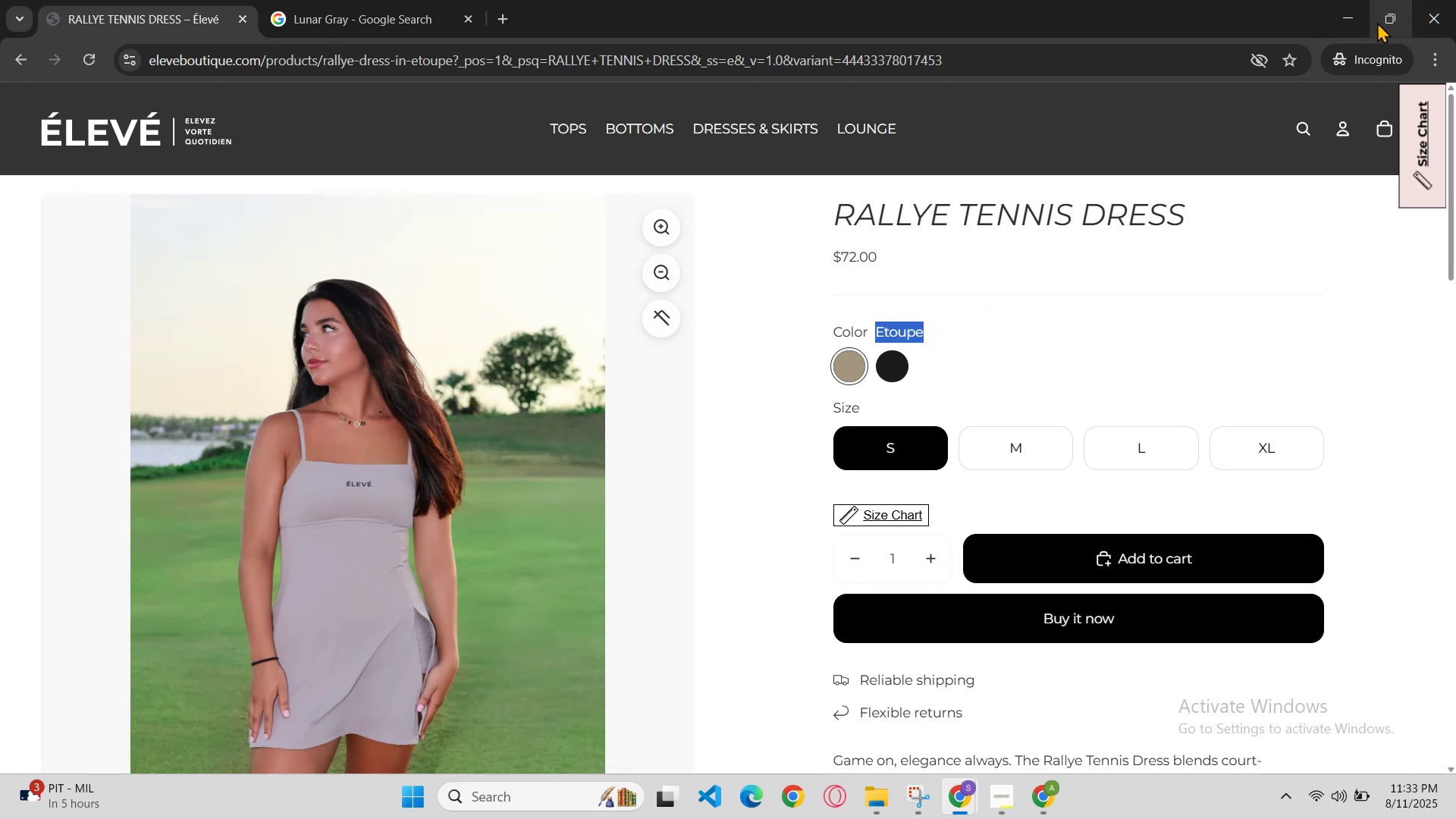 
left_click([1354, 20])
 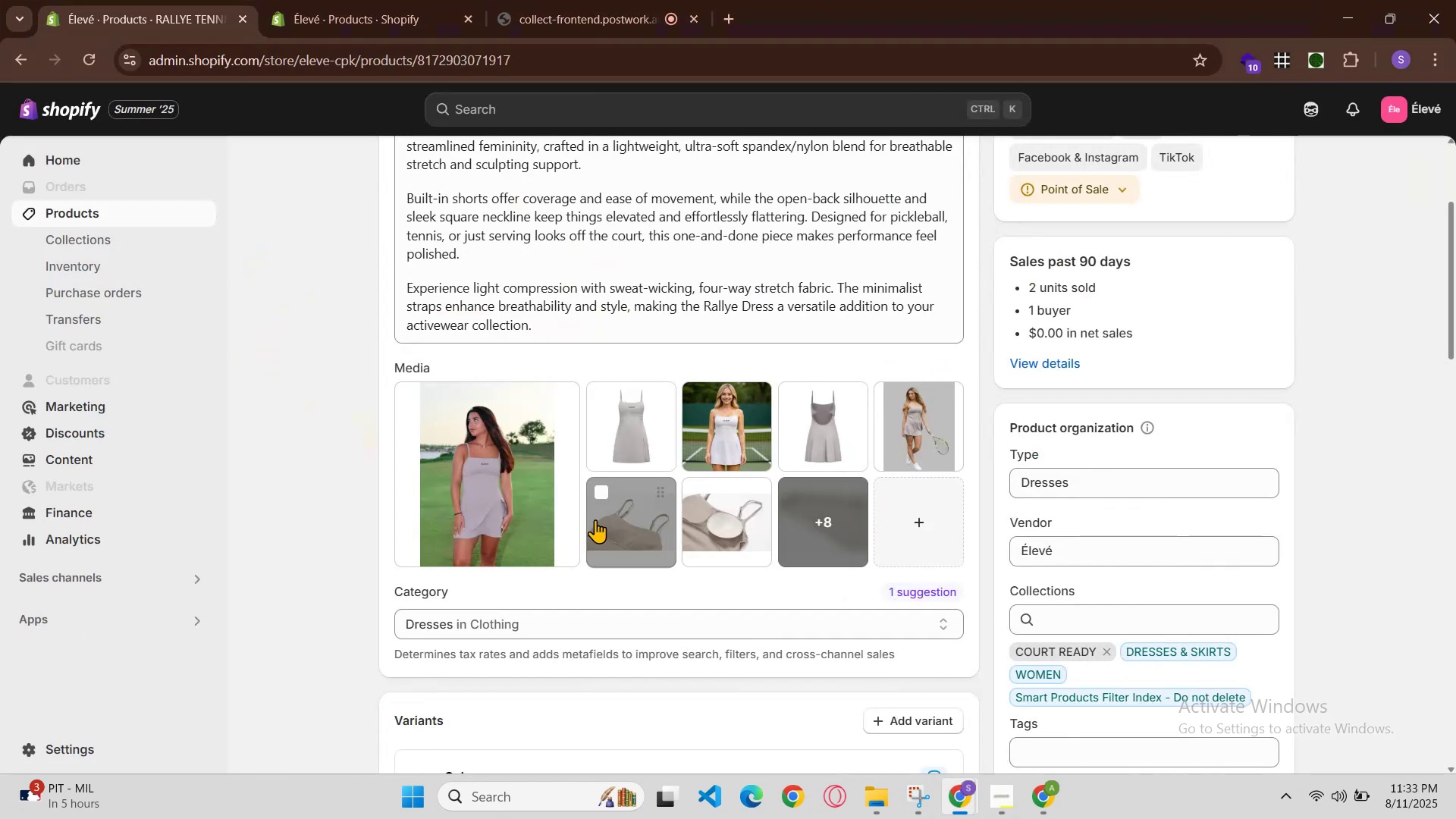 
left_click([611, 414])
 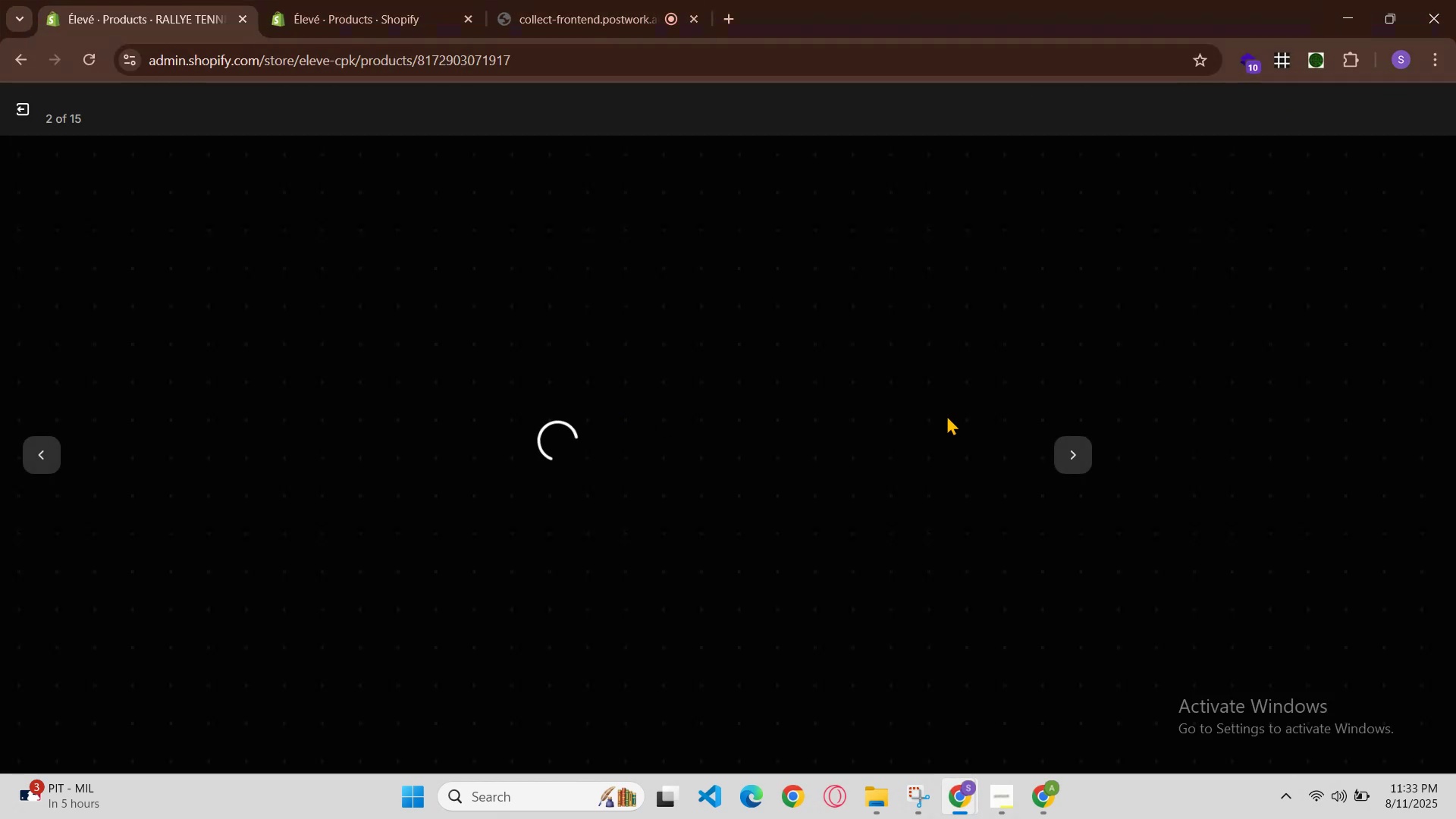 
key(Control+ControlLeft)
 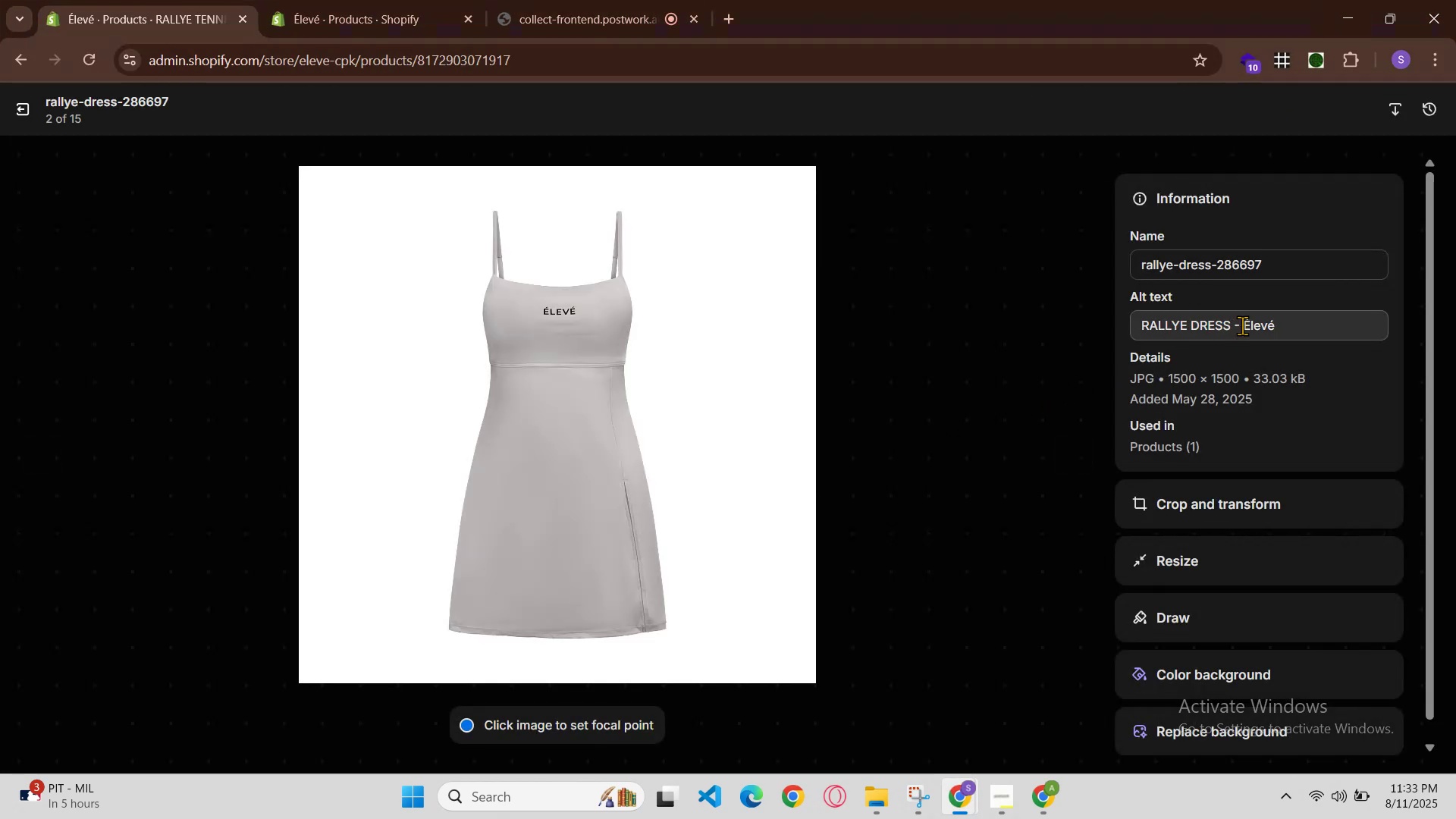 
left_click([1238, 329])
 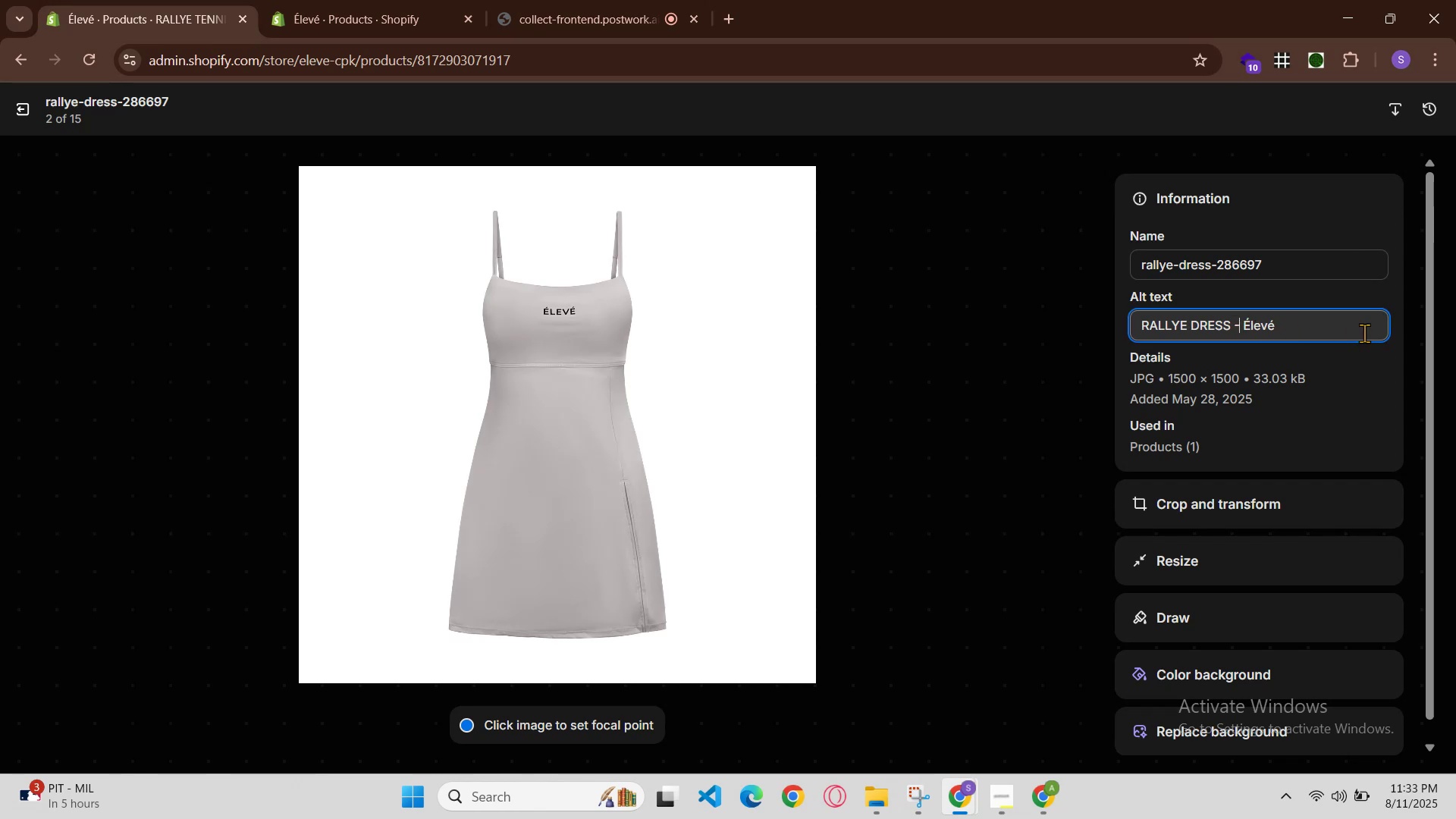 
key(Space)
 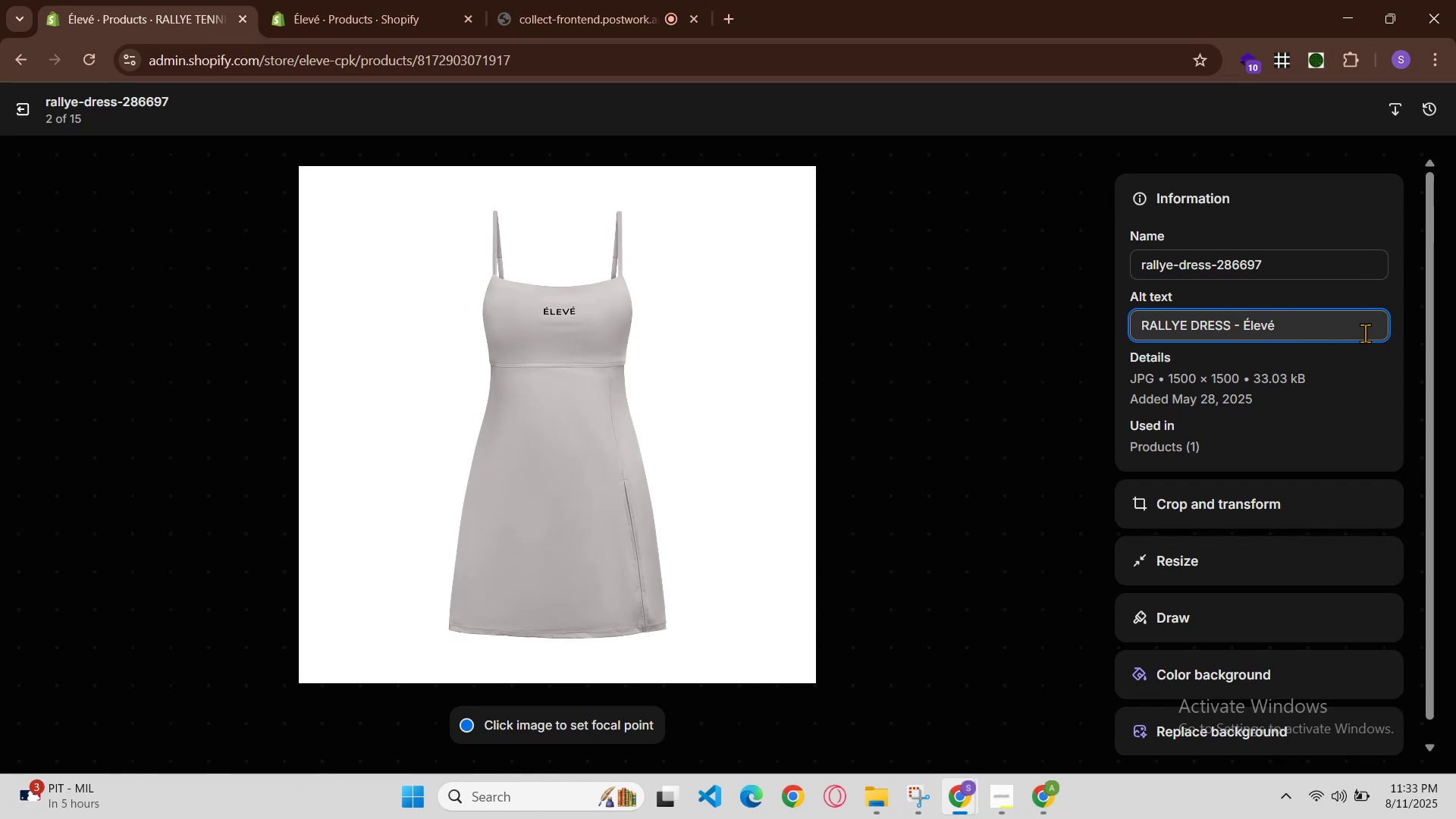 
key(Control+V)
 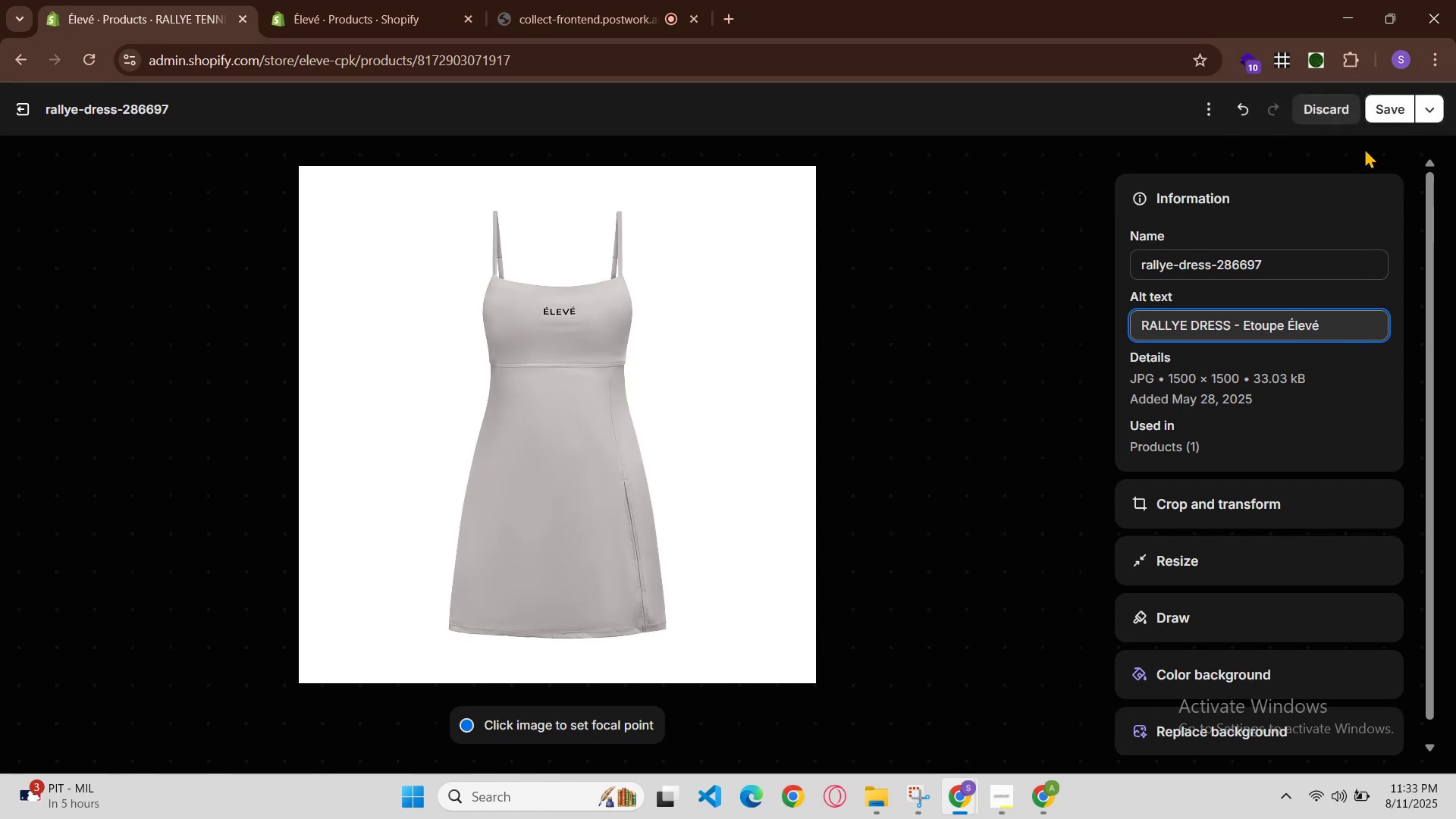 
left_click([1401, 110])
 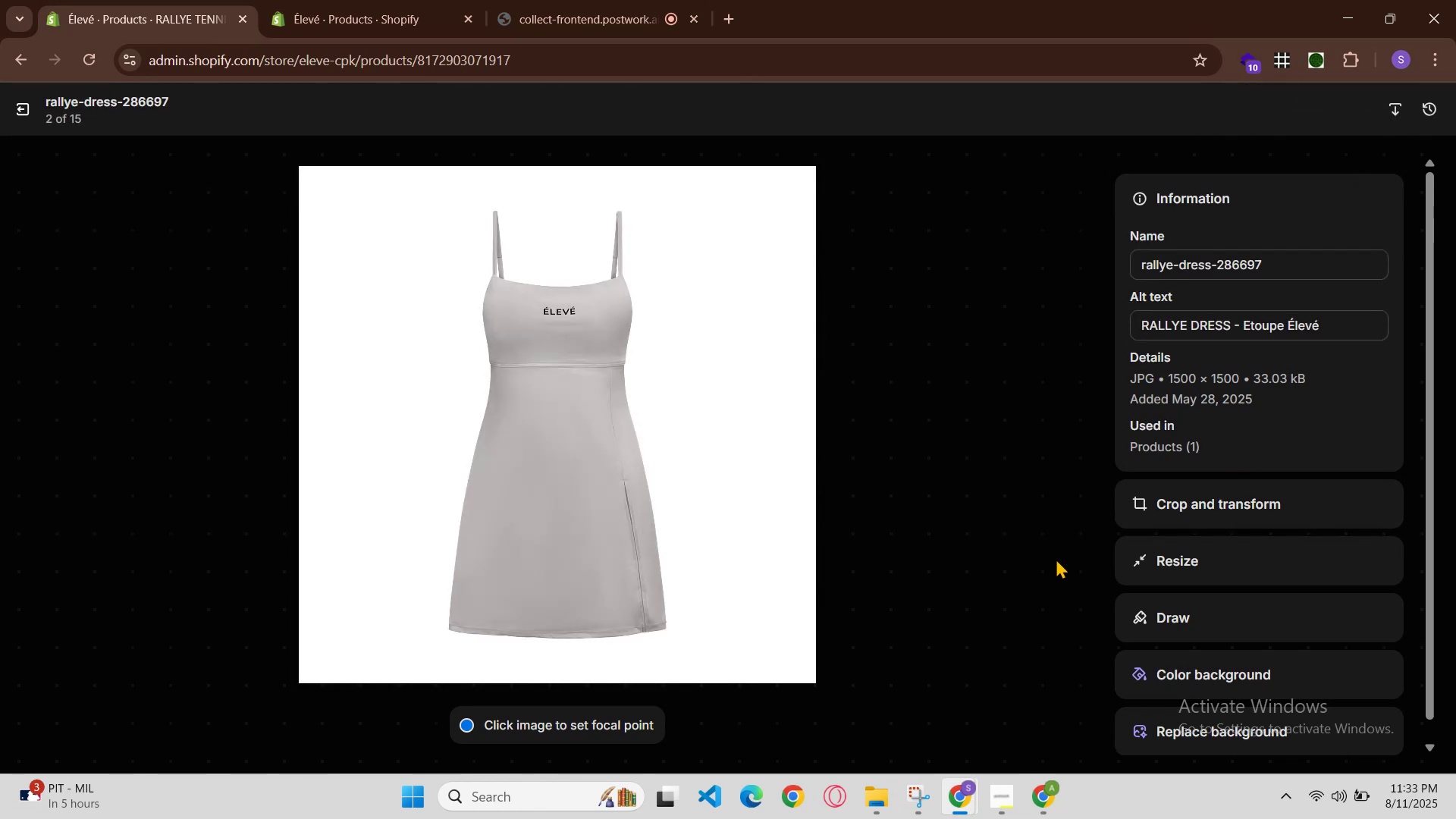 
left_click([1078, 473])
 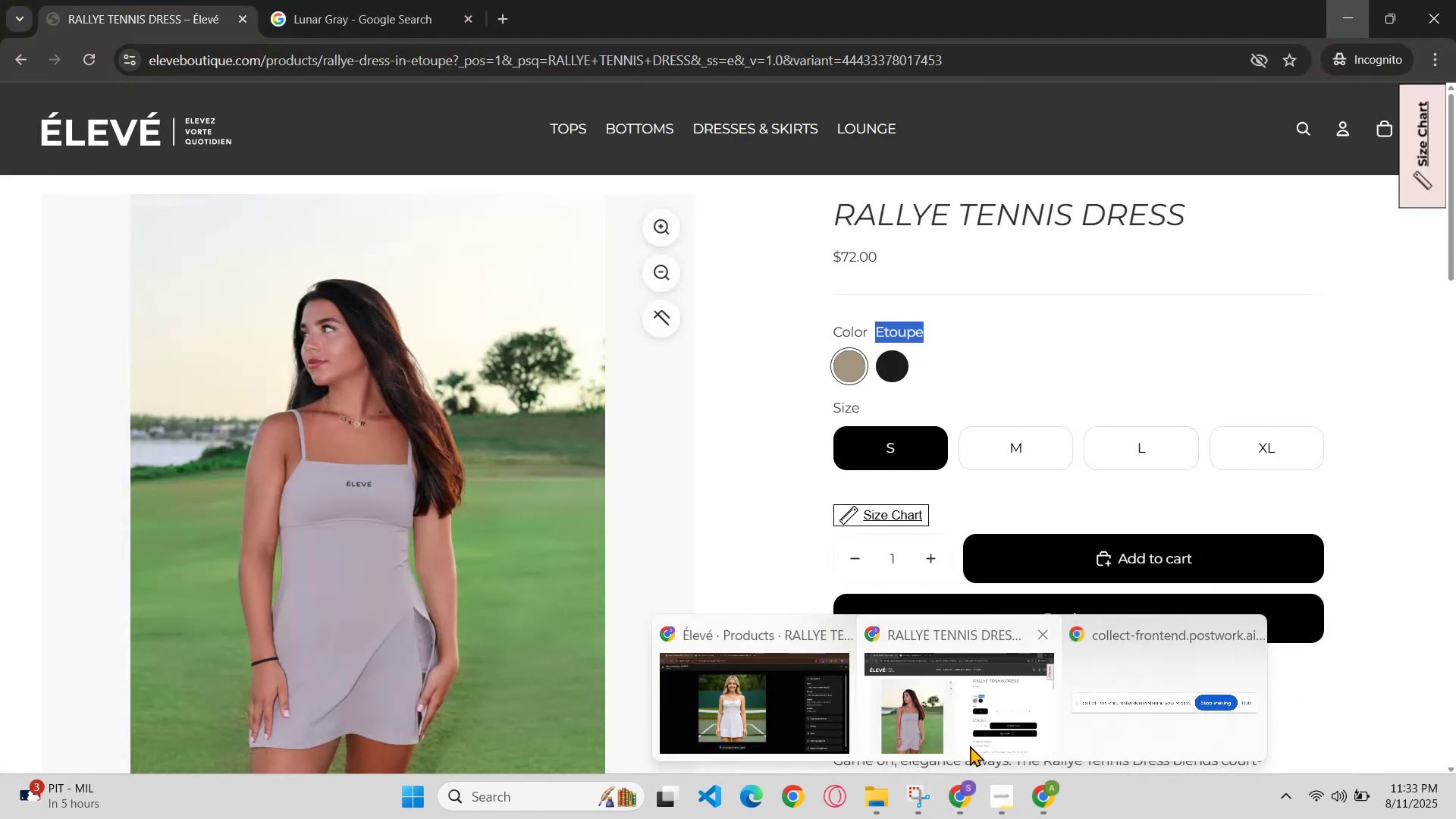 
left_click([821, 730])
 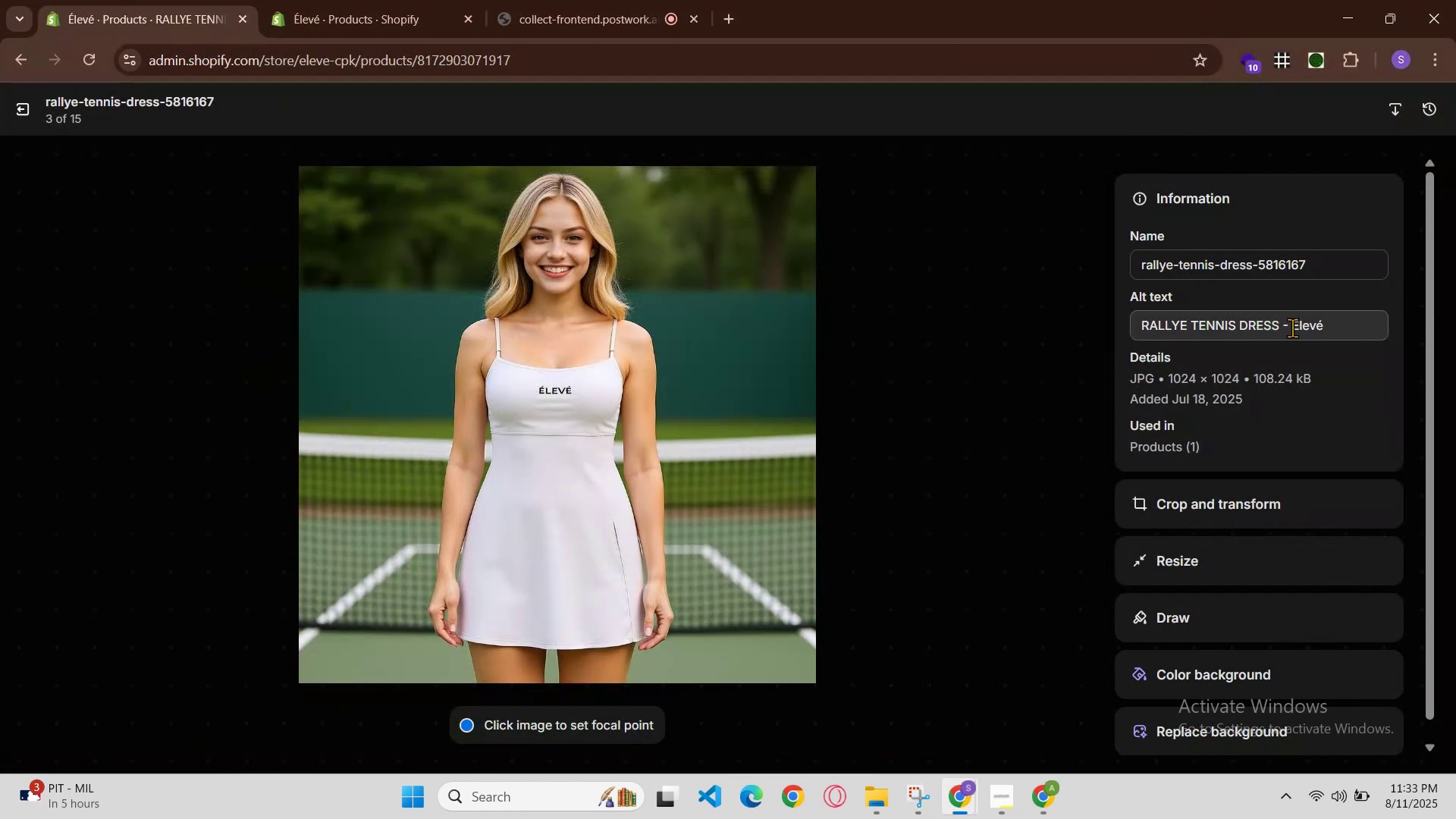 
left_click([1289, 328])
 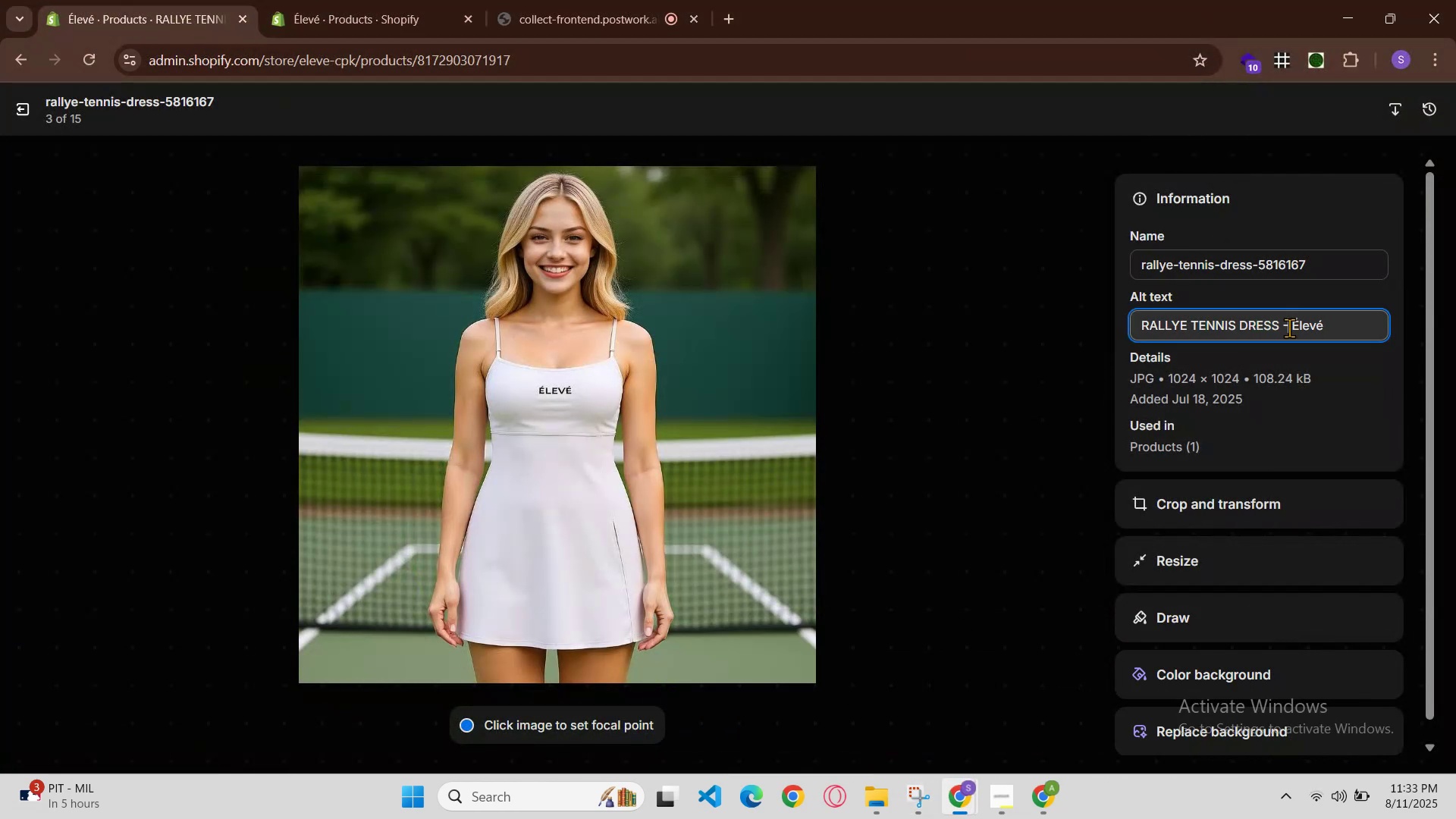 
key(Space)
 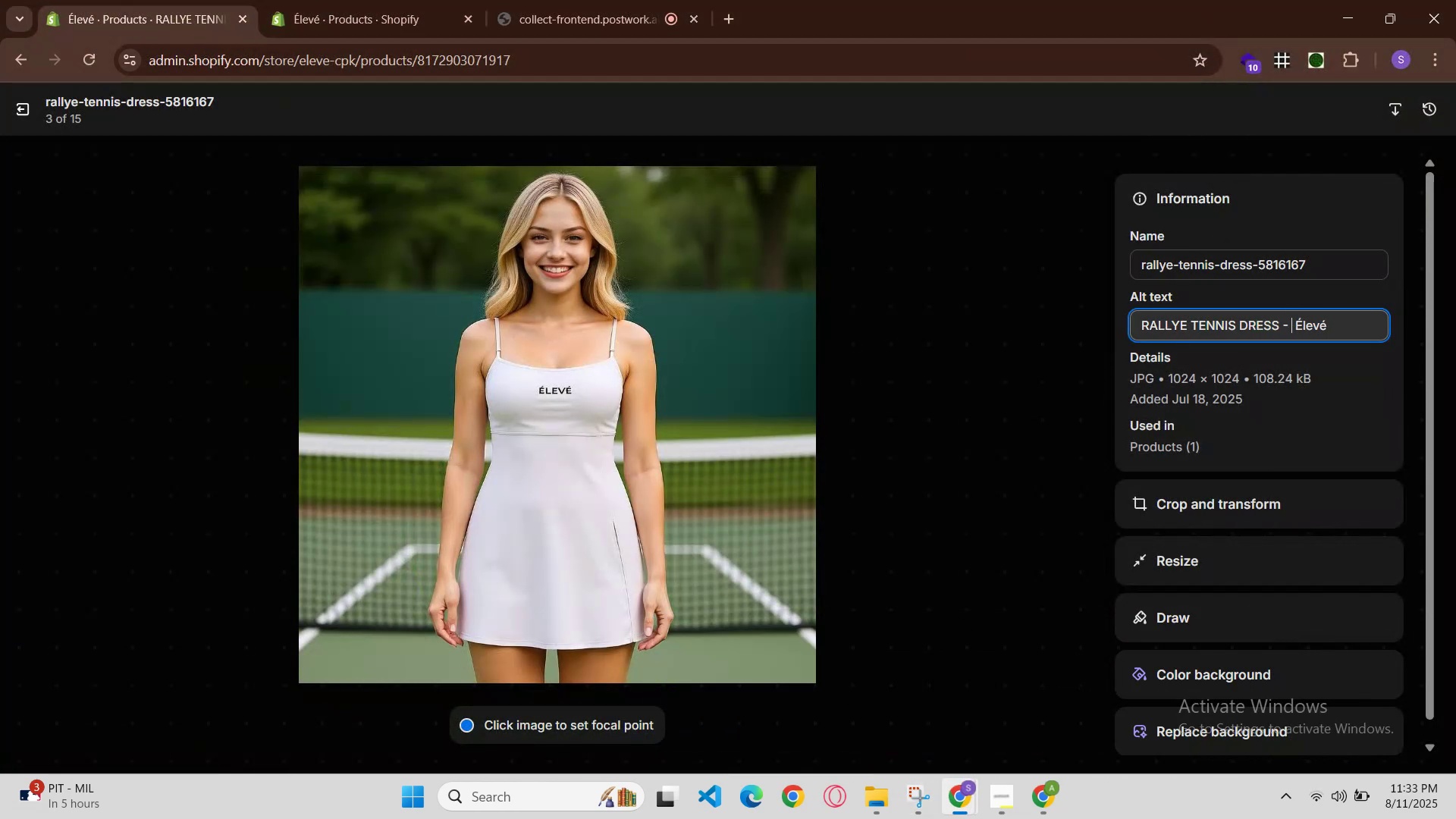 
key(Control+V)
 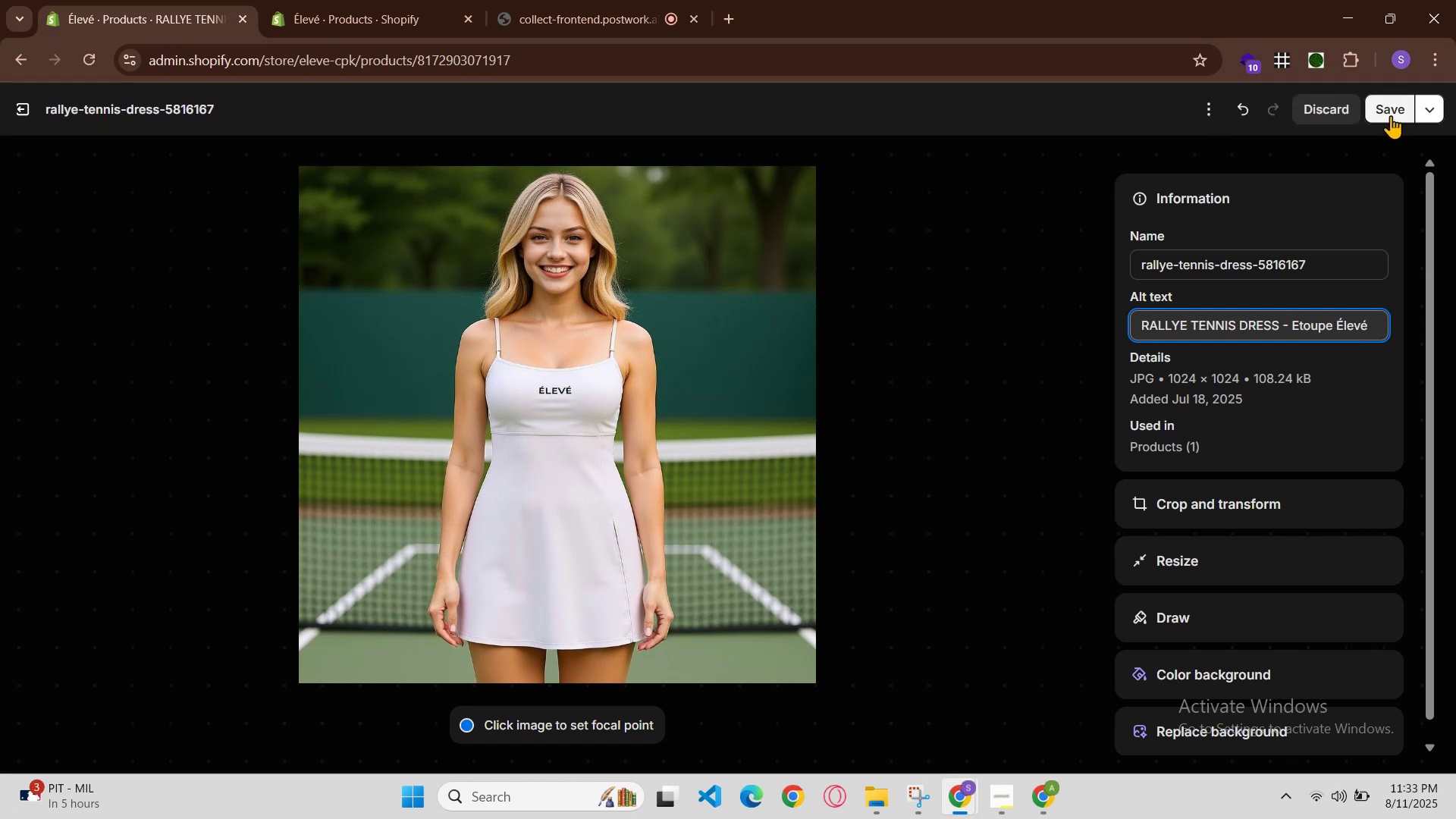 
left_click([1387, 118])
 